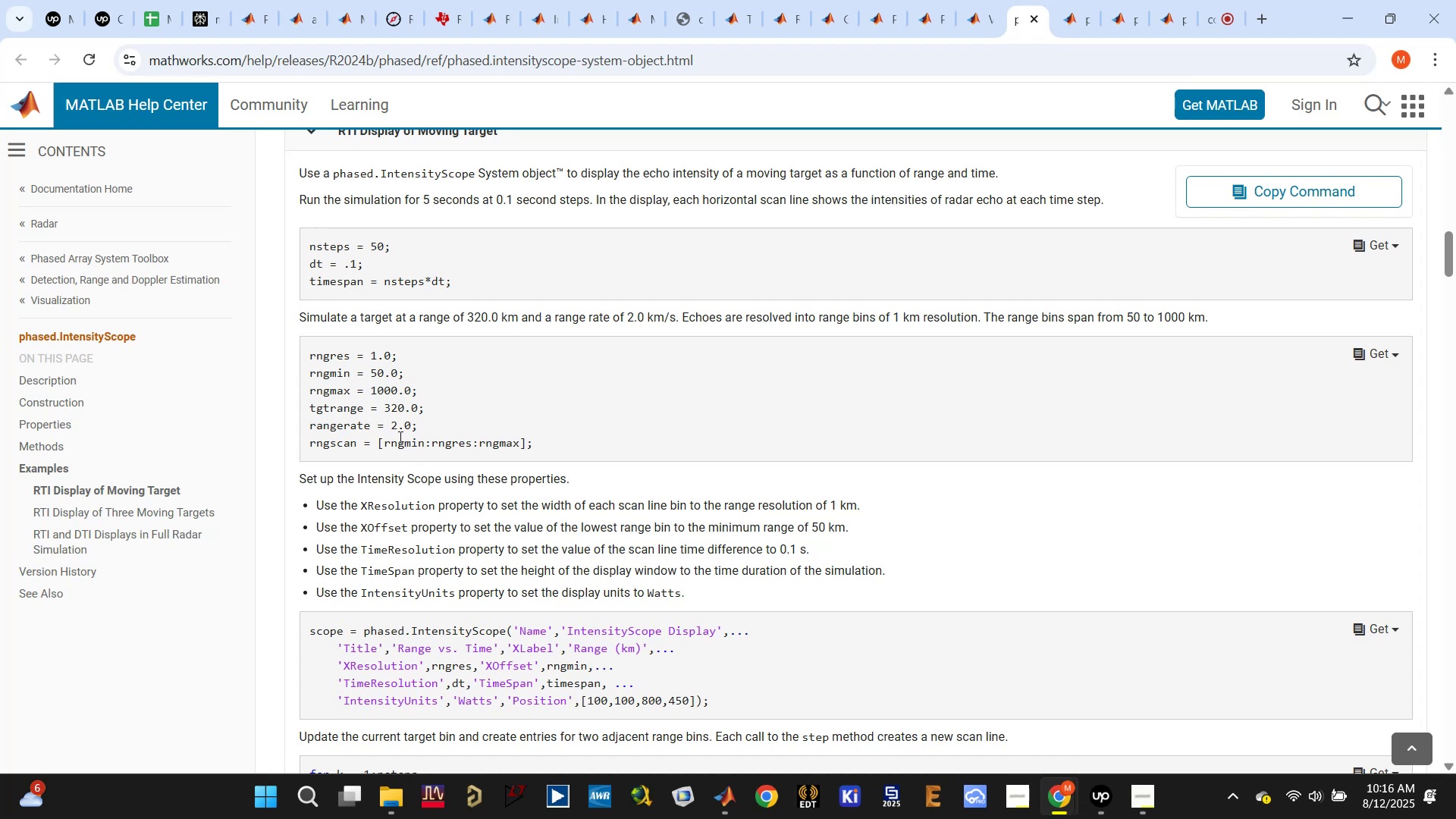 
wait(10.49)
 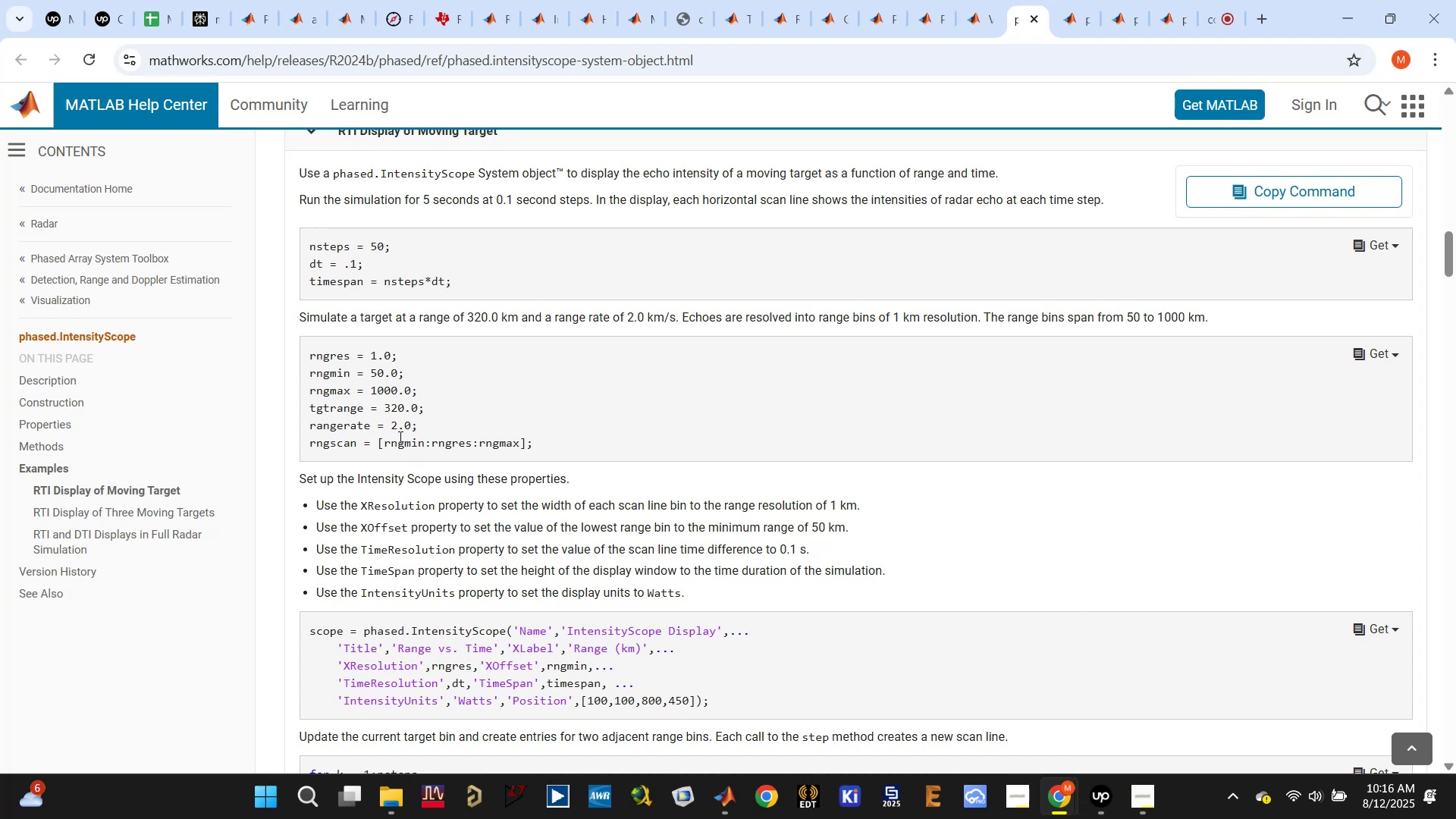 
left_click_drag(start_coordinate=[588, 503], to_coordinate=[688, 507])
 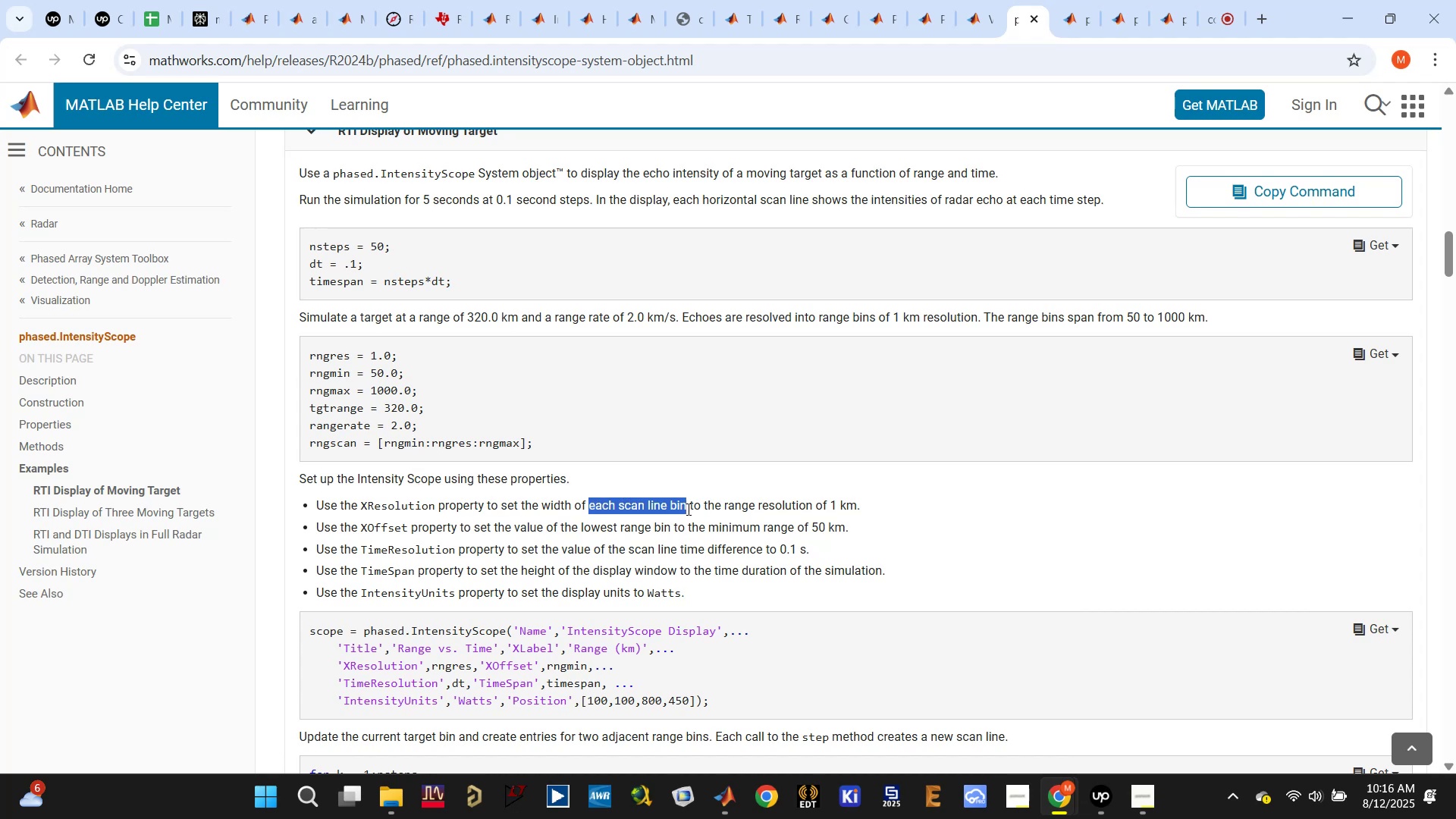 
scroll: coordinate [687, 509], scroll_direction: down, amount: 1.0
 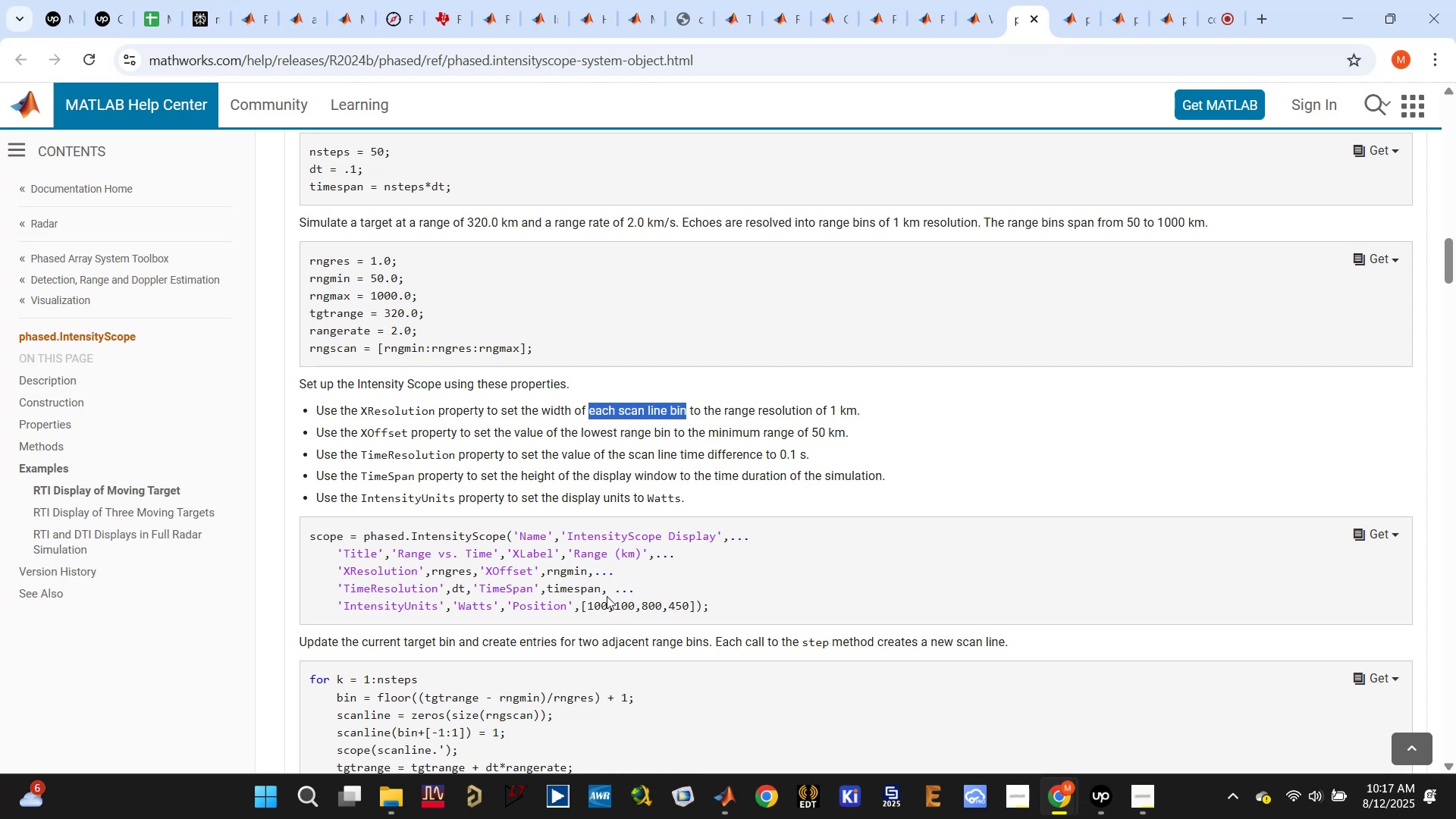 
wait(12.0)
 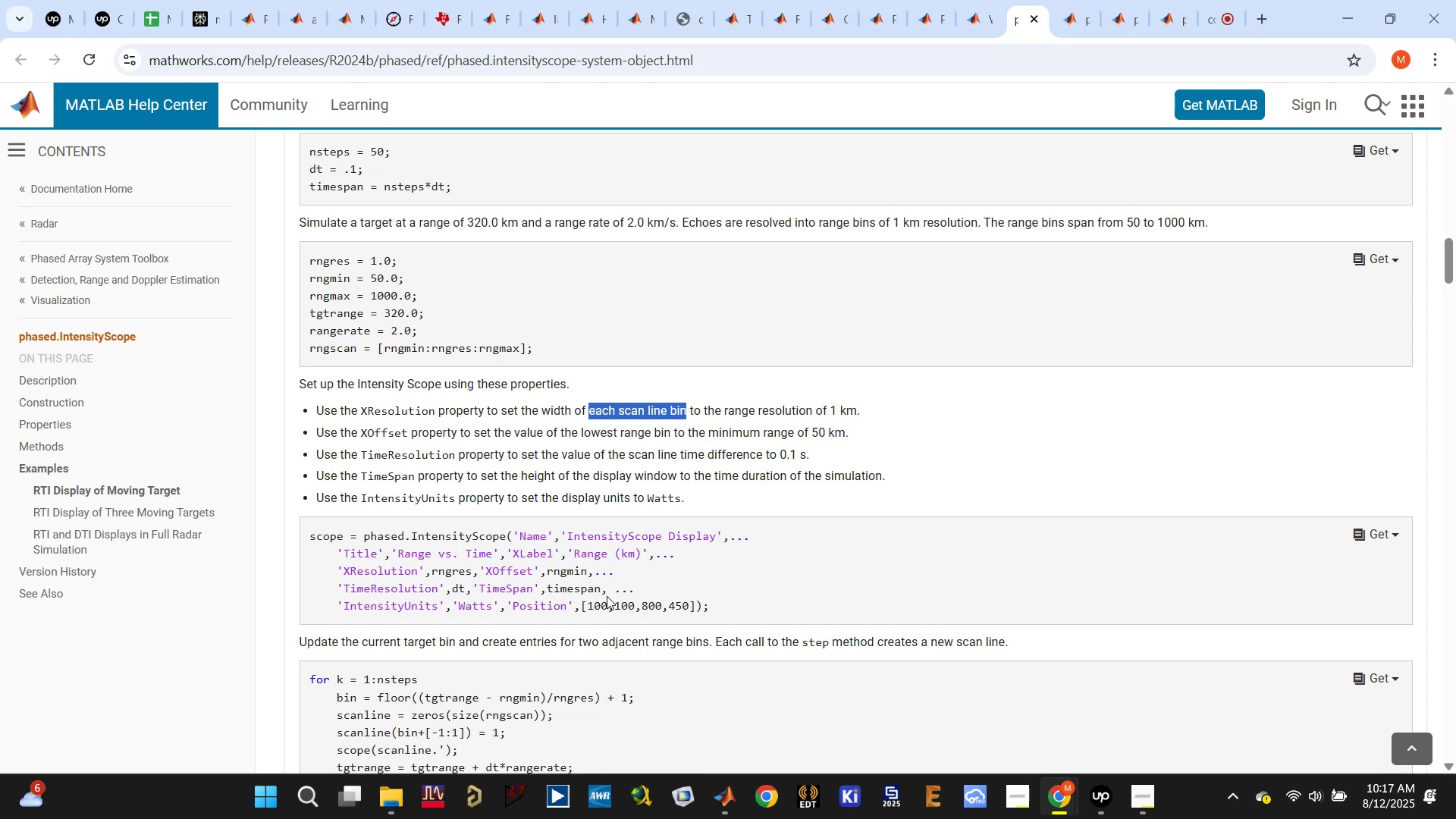 
scroll: coordinate [589, 586], scroll_direction: down, amount: 8.0
 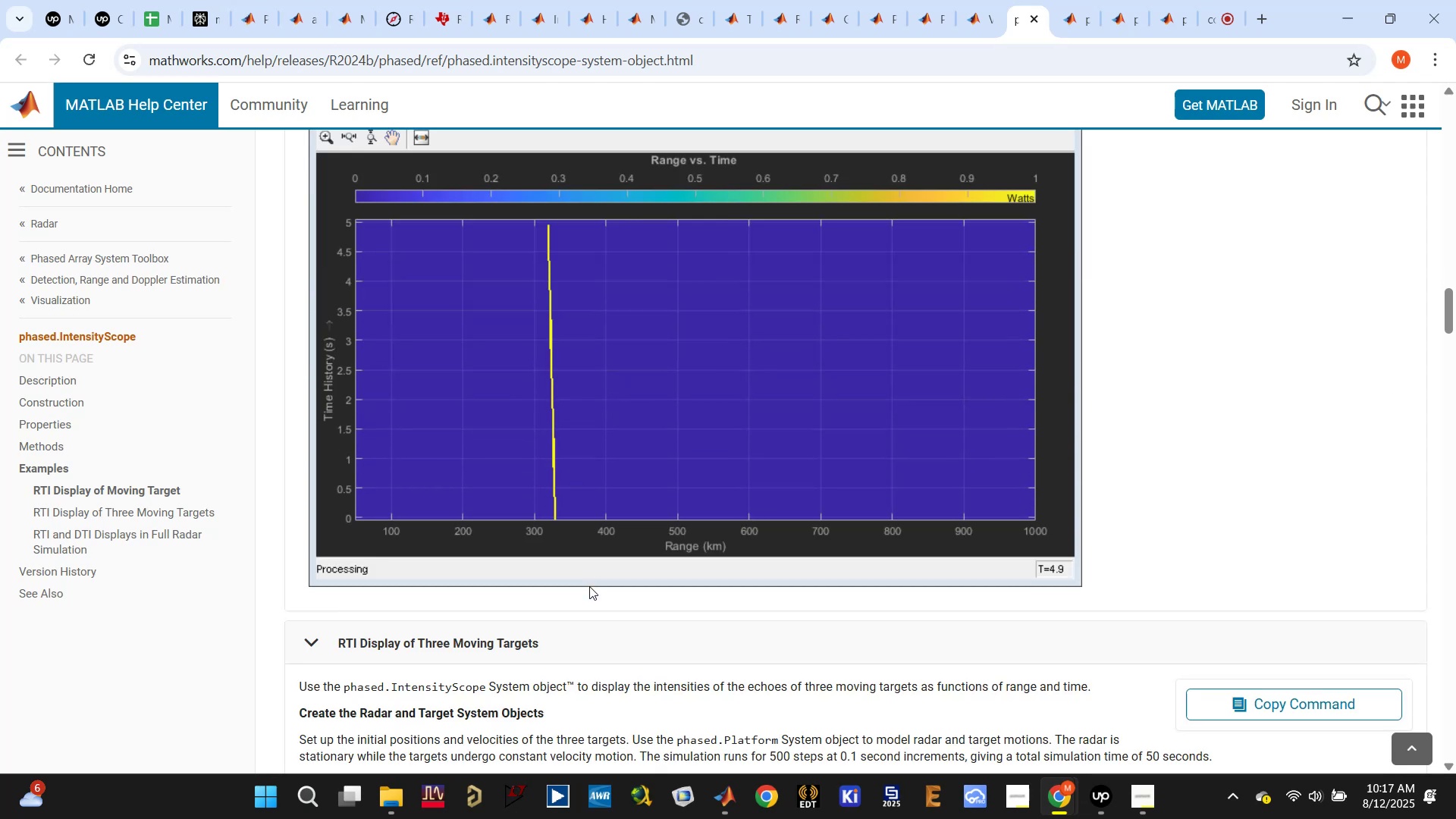 
scroll: coordinate [586, 584], scroll_direction: up, amount: 9.0
 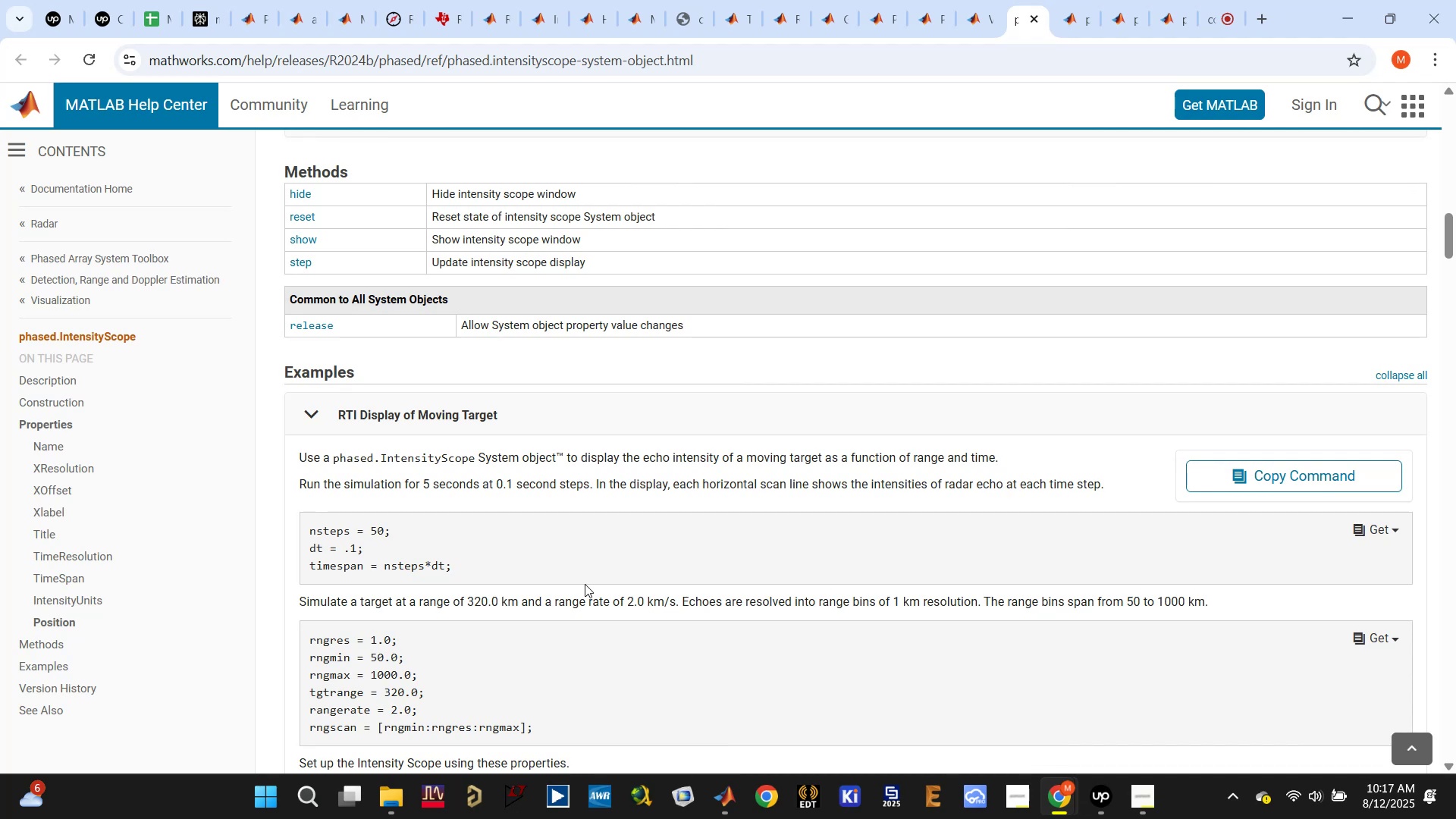 
scroll: coordinate [585, 584], scroll_direction: down, amount: 1.0
 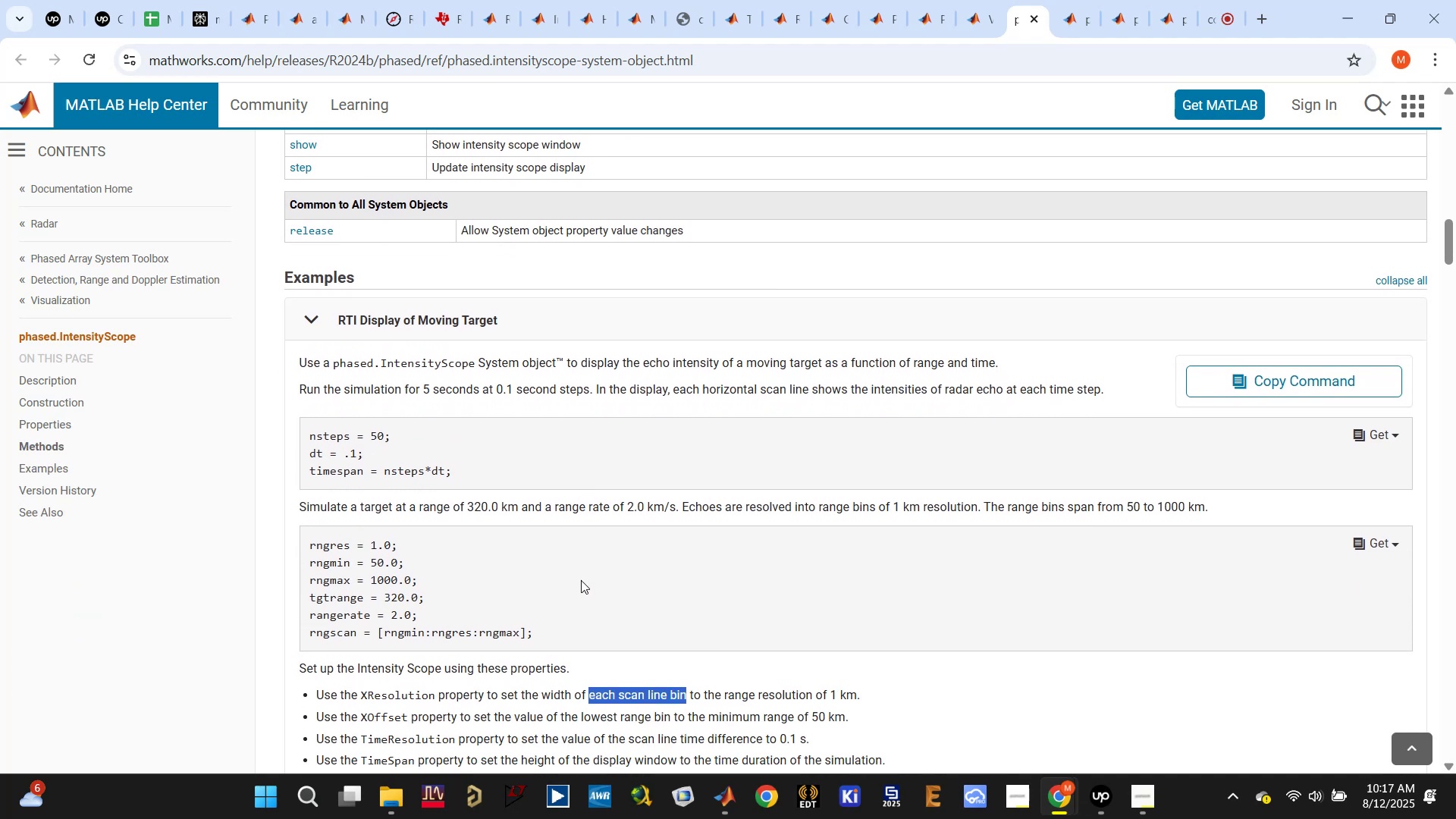 
wait(5.07)
 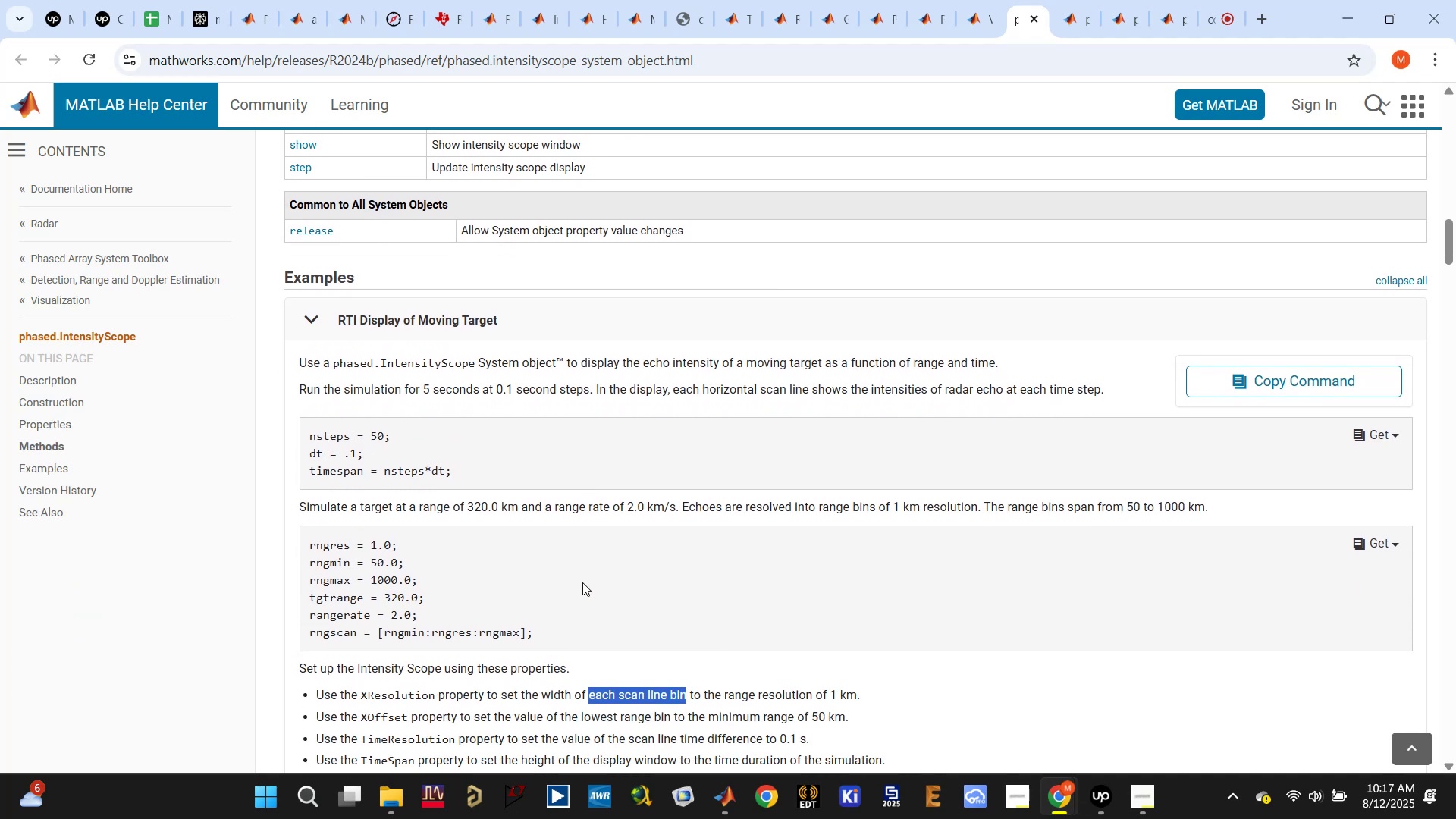 
scroll: coordinate [576, 577], scroll_direction: down, amount: 4.0
 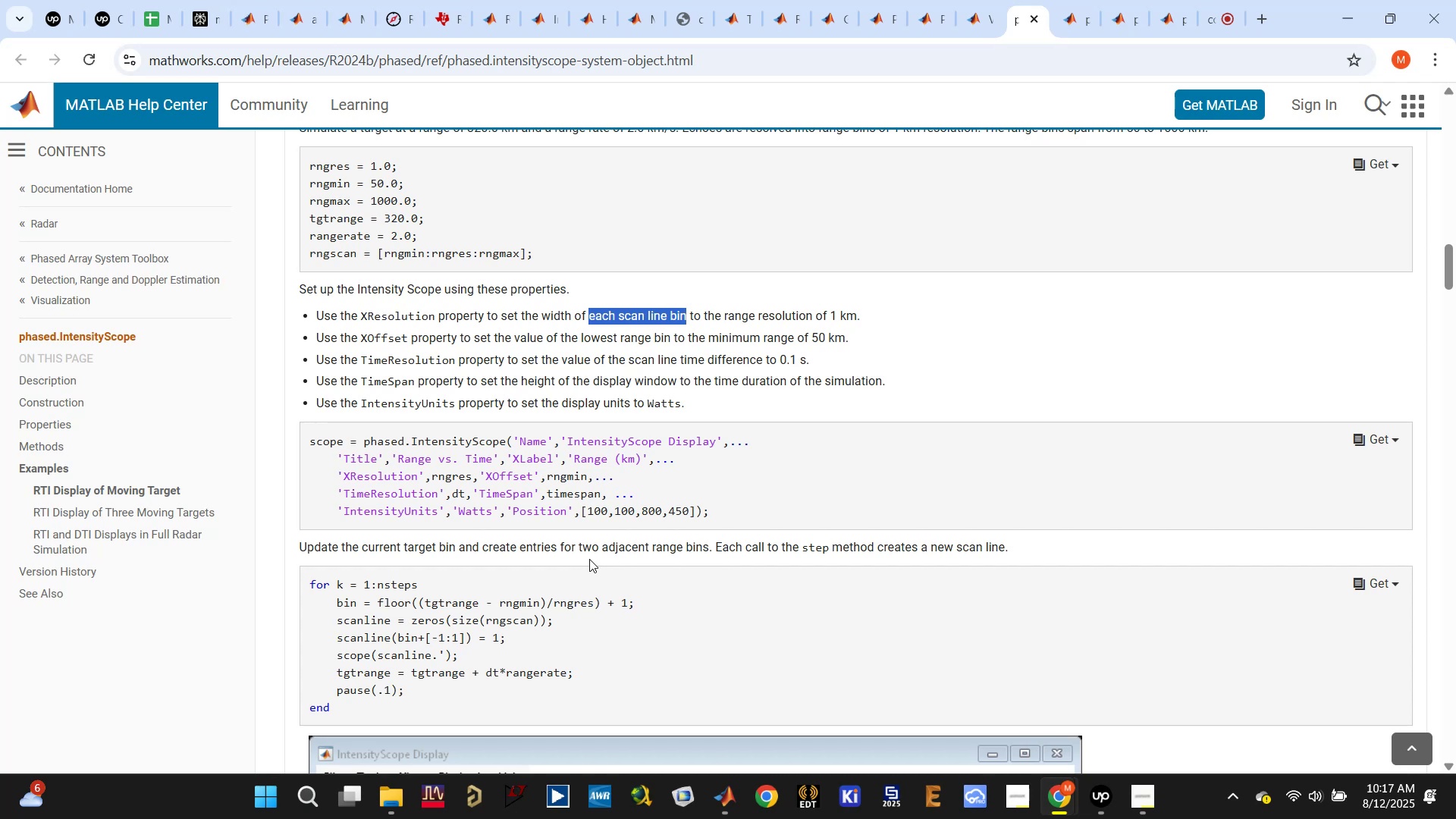 
left_click([725, 795])
 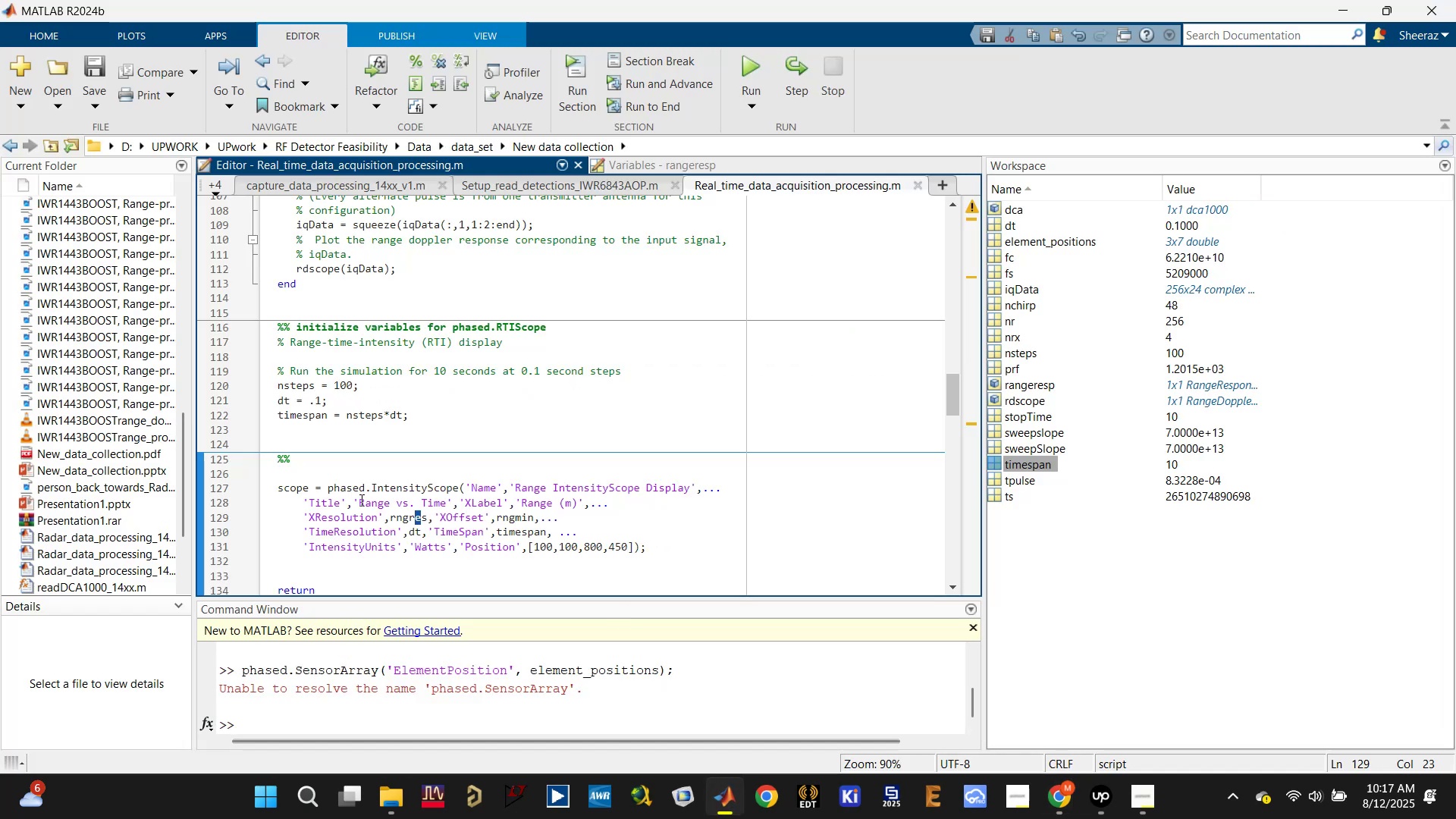 
double_click([297, 482])
 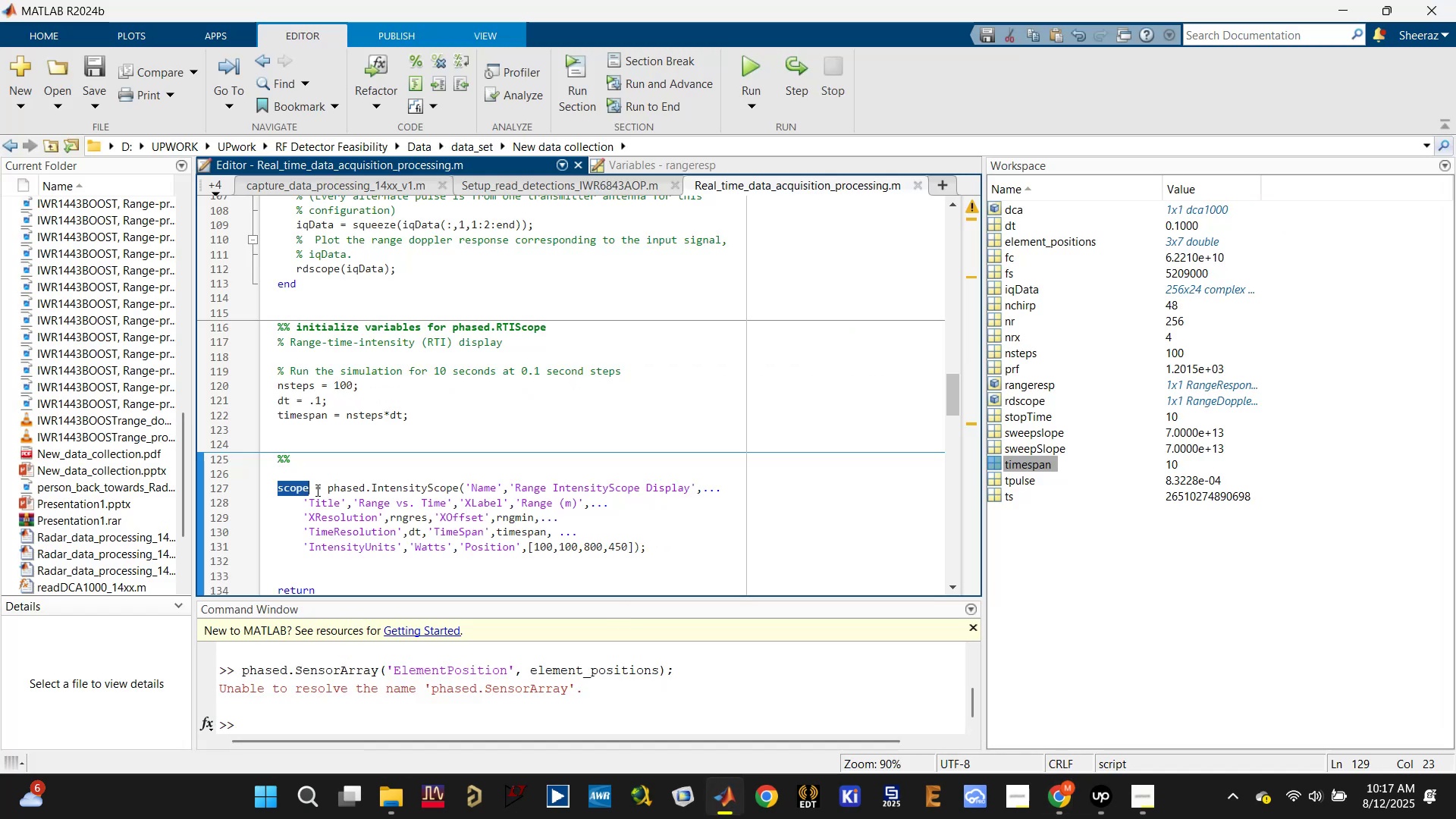 
scroll: coordinate [434, 513], scroll_direction: up, amount: 1.0
 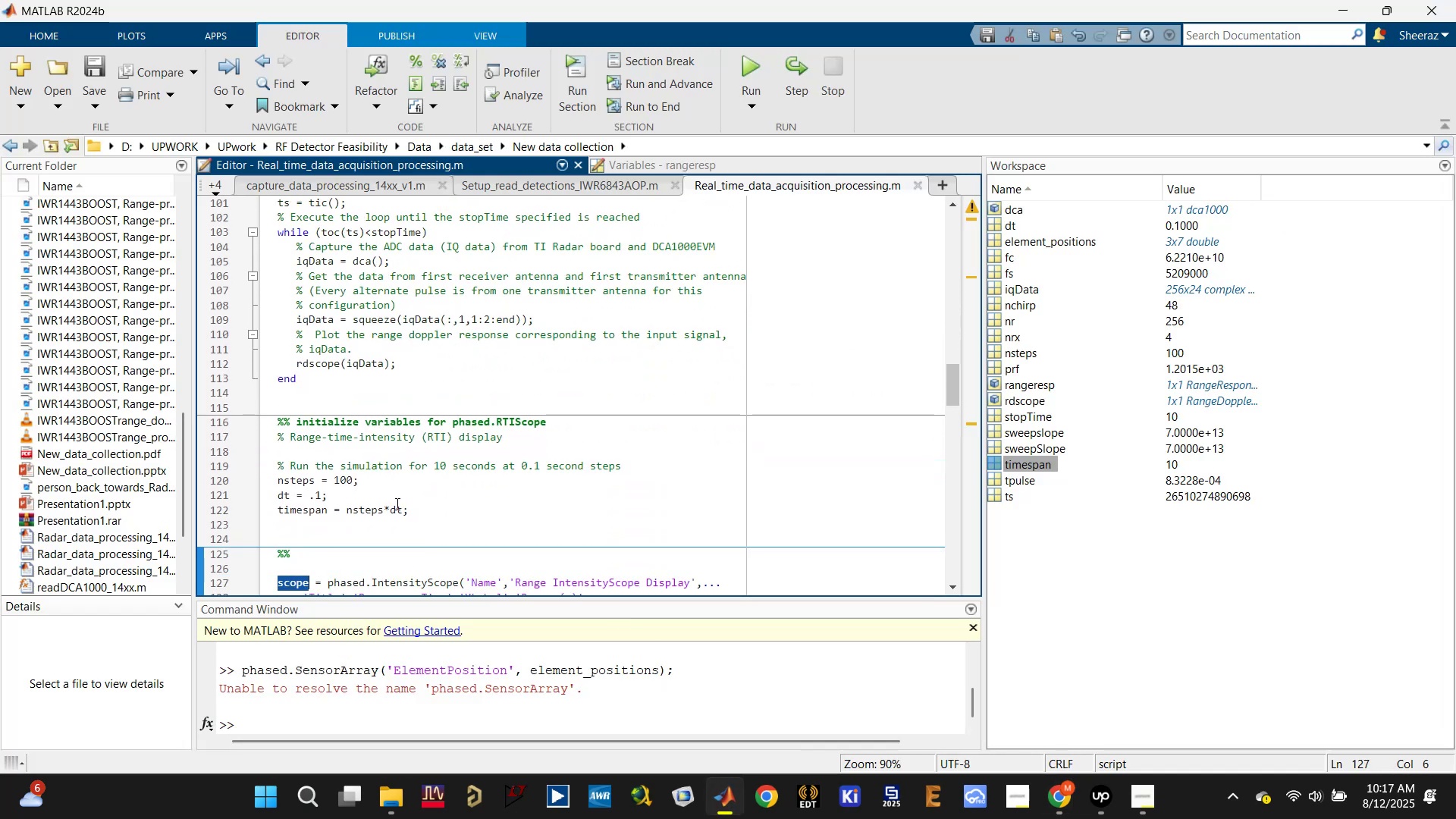 
scroll: coordinate [338, 495], scroll_direction: down, amount: 1.0
 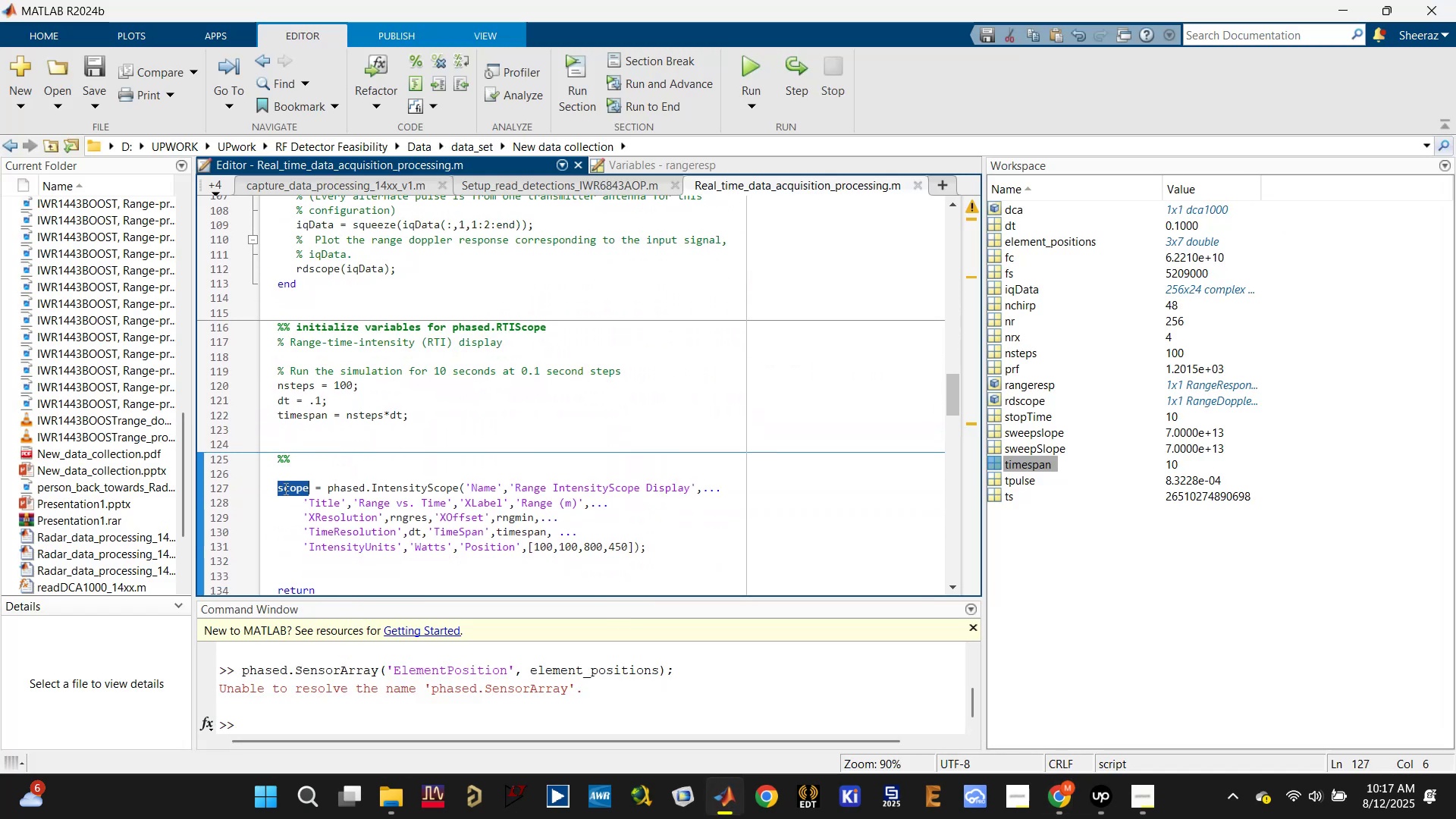 
left_click([275, 484])
 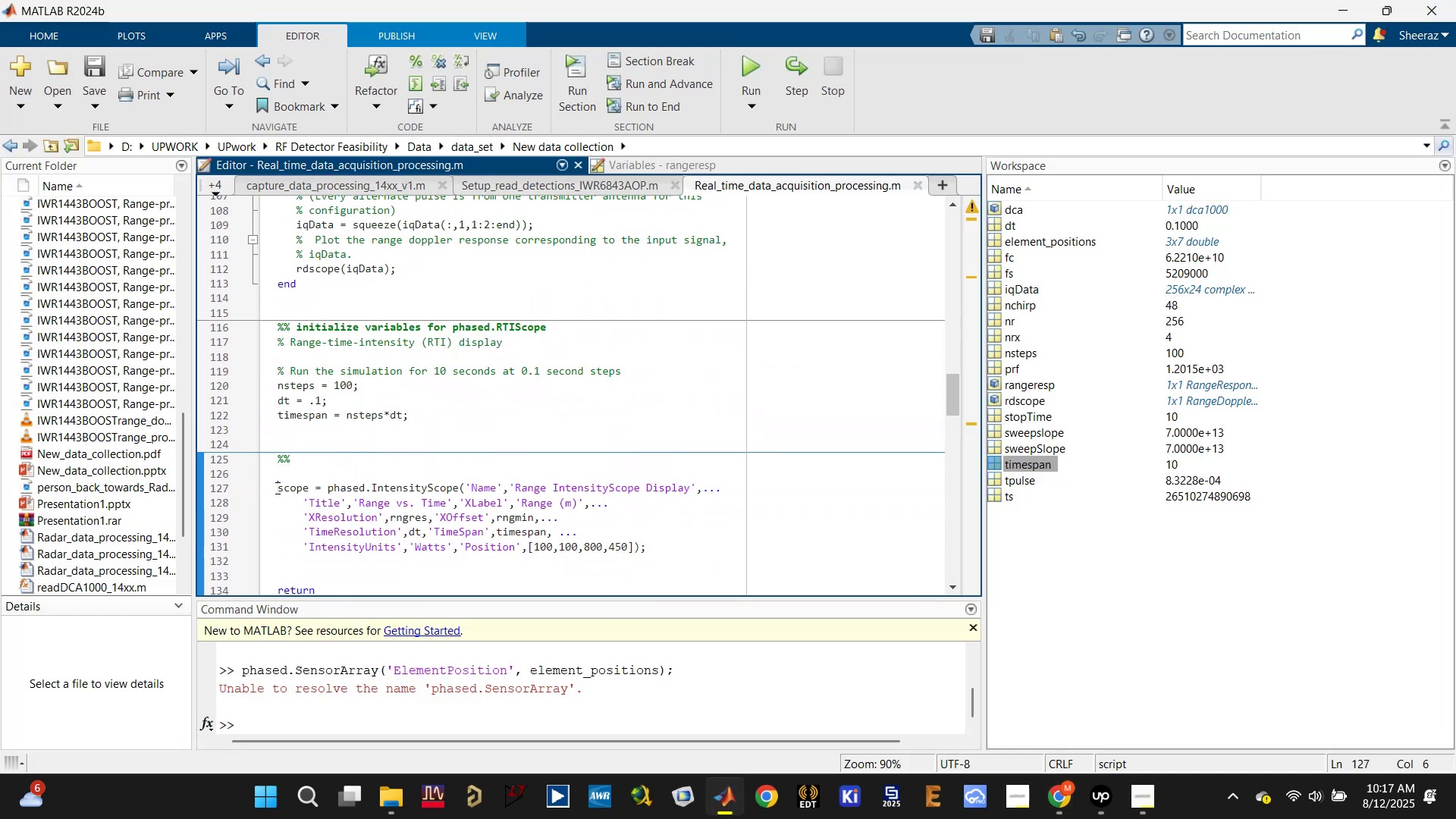 
type(RTI)
 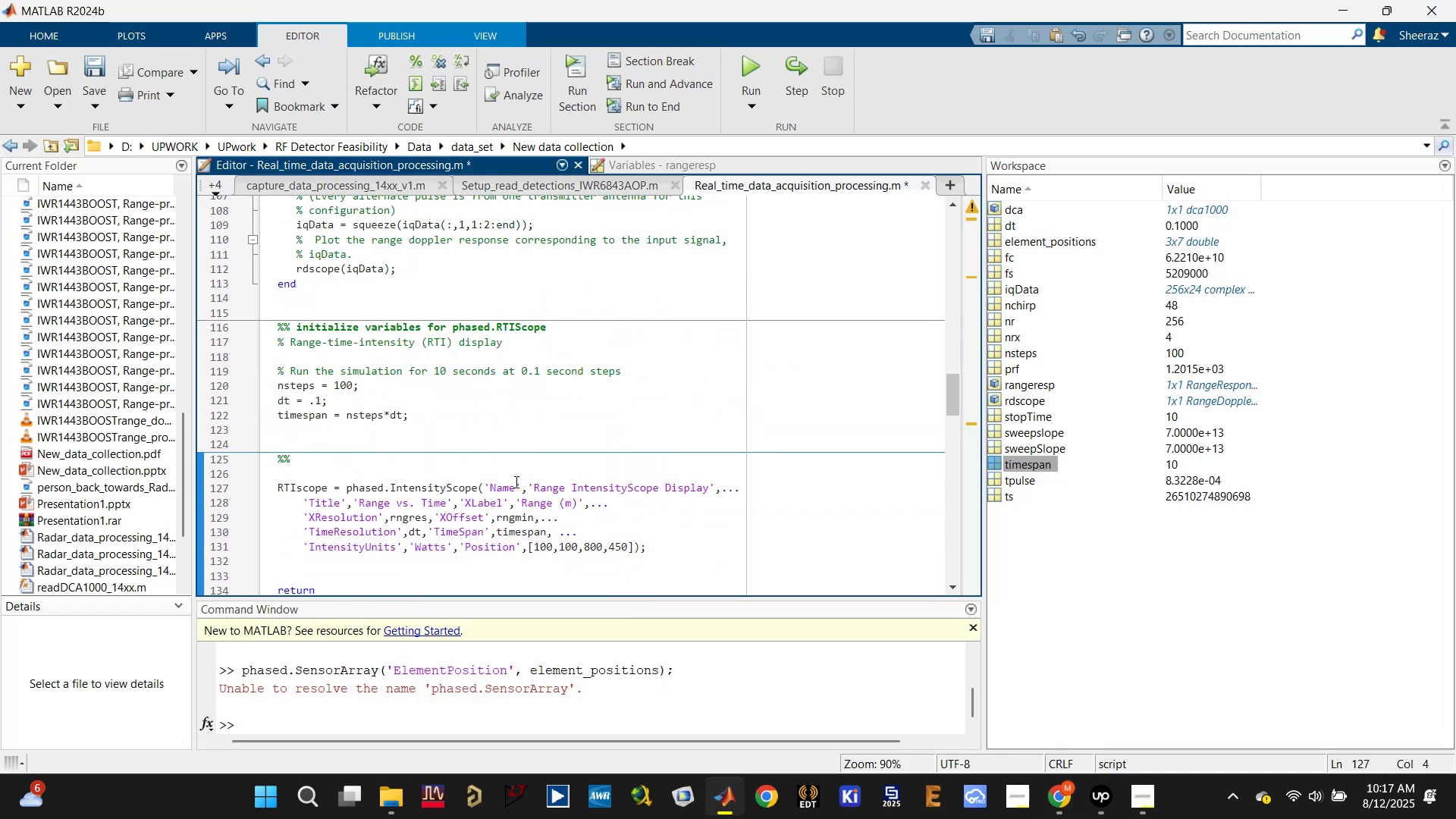 
left_click([425, 483])
 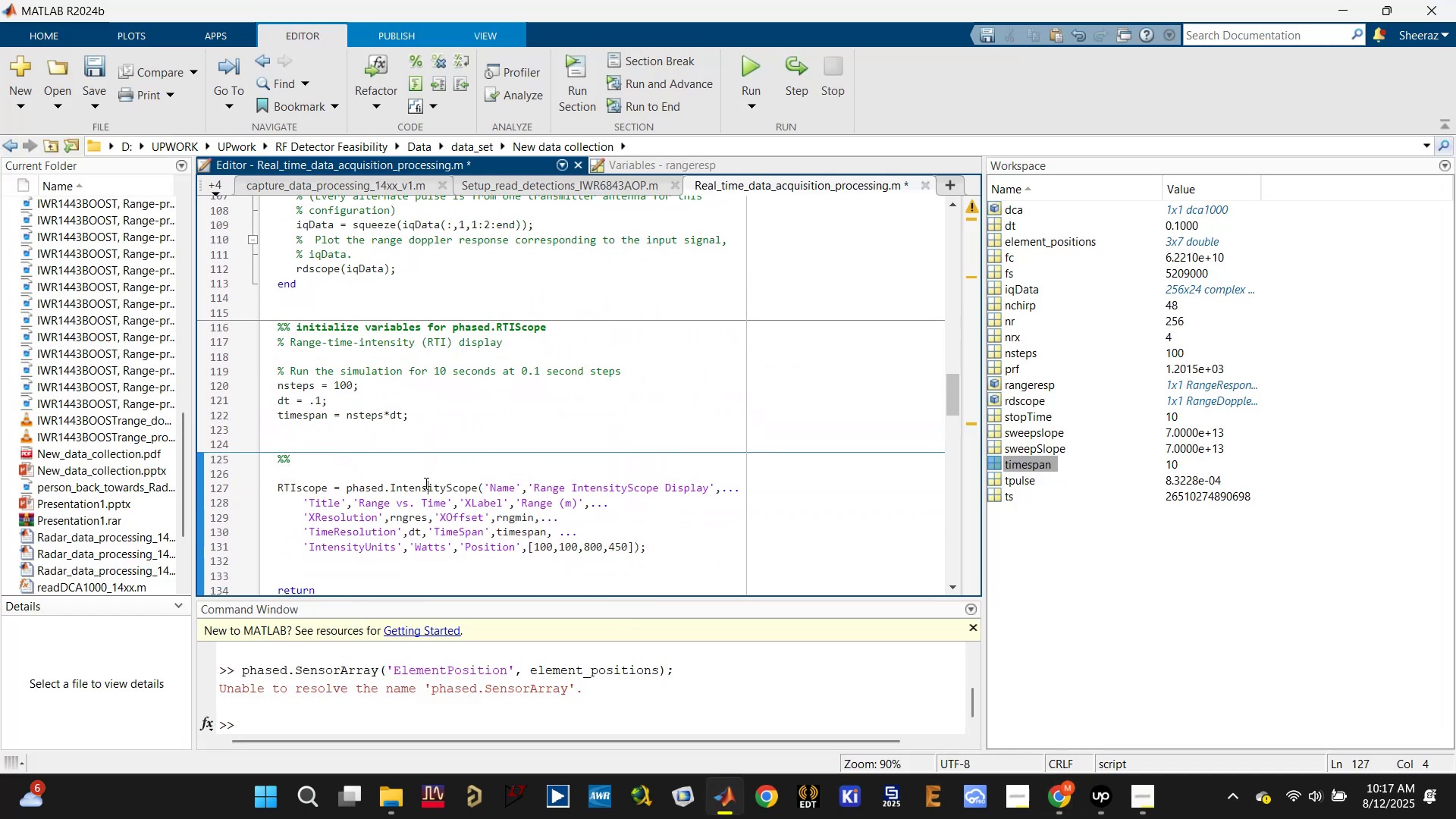 
key(Control+S)
 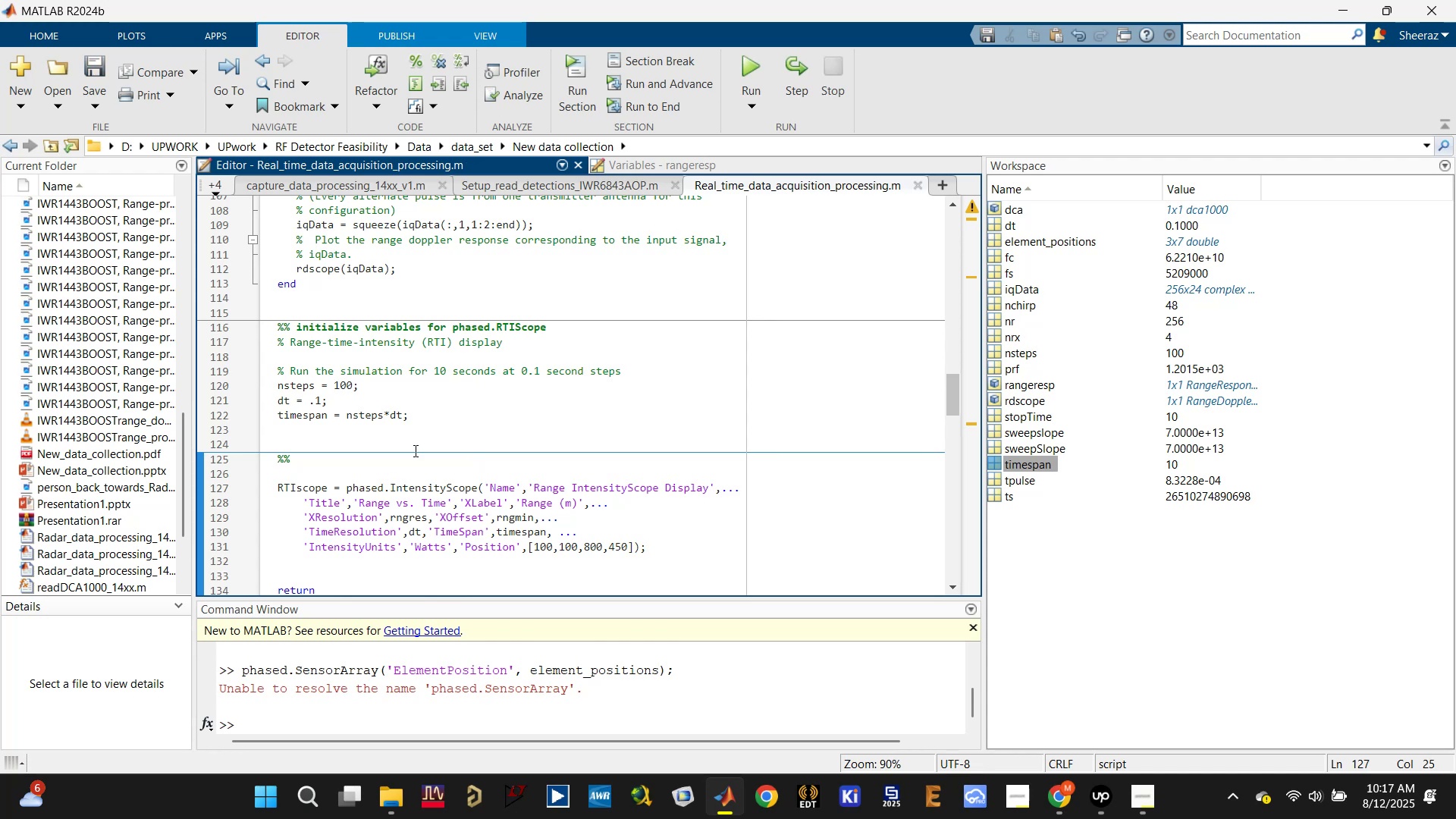 
key(Control+ControlLeft)
 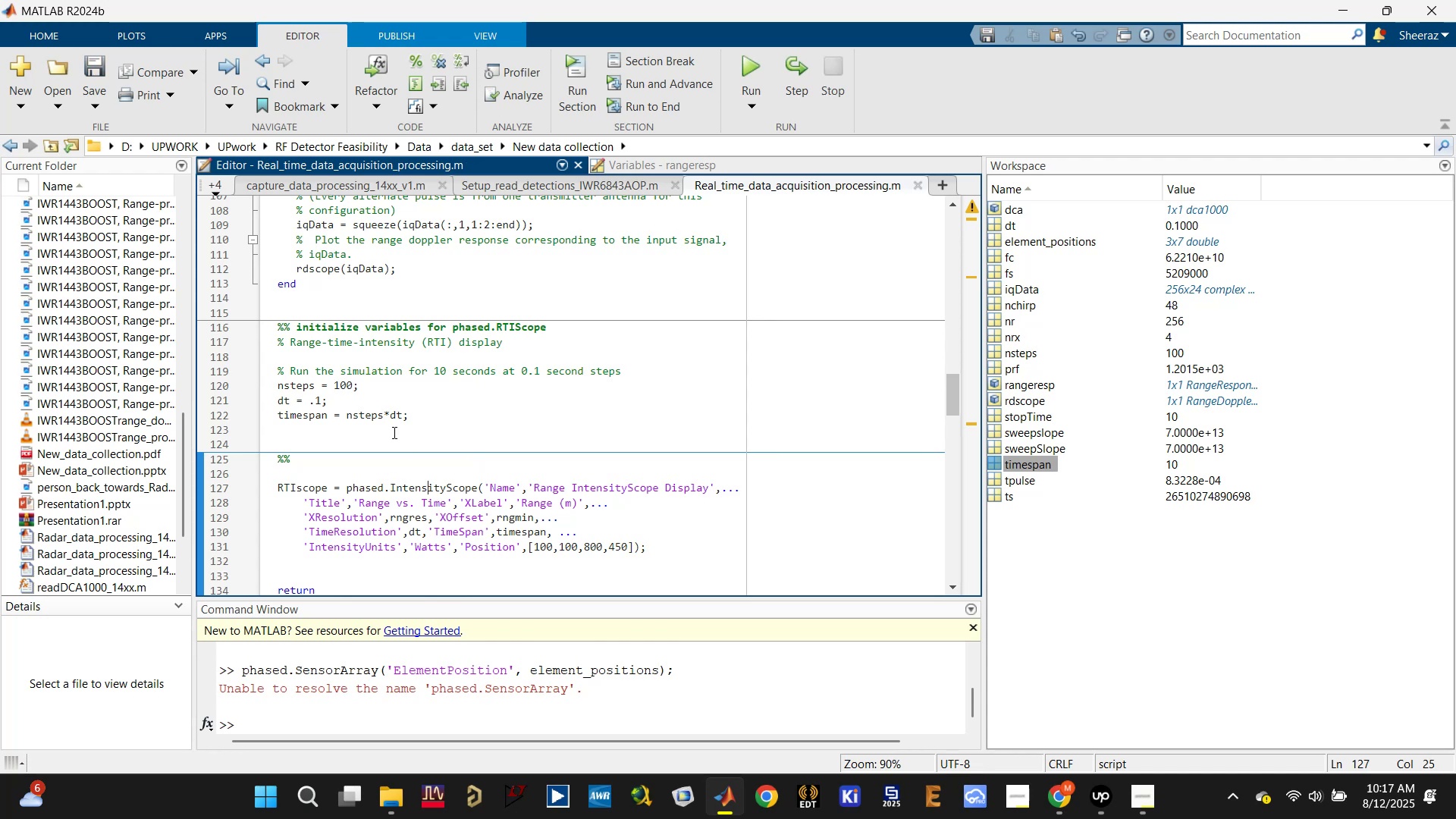 
key(Control+S)
 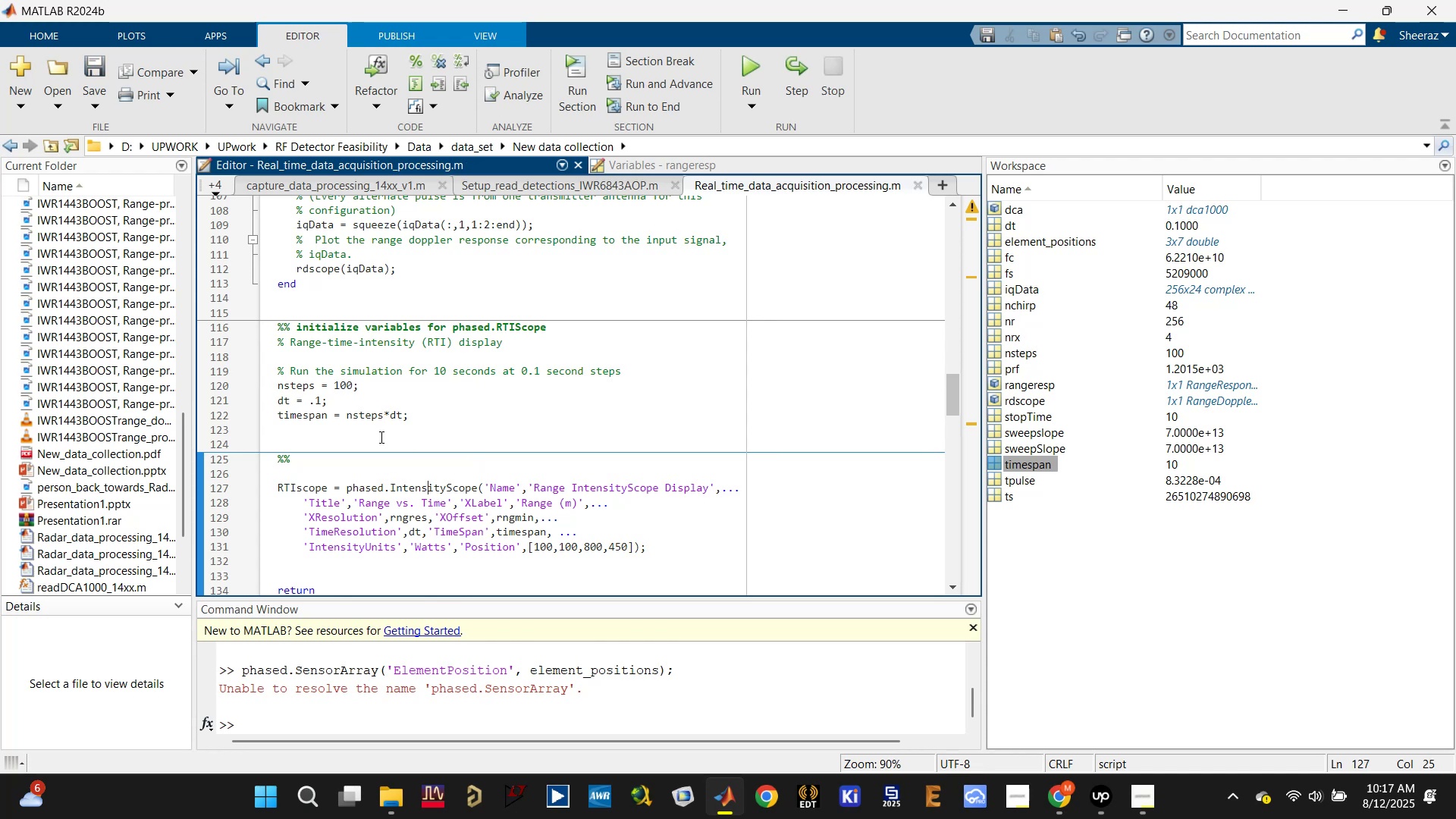 
left_click([379, 438])
 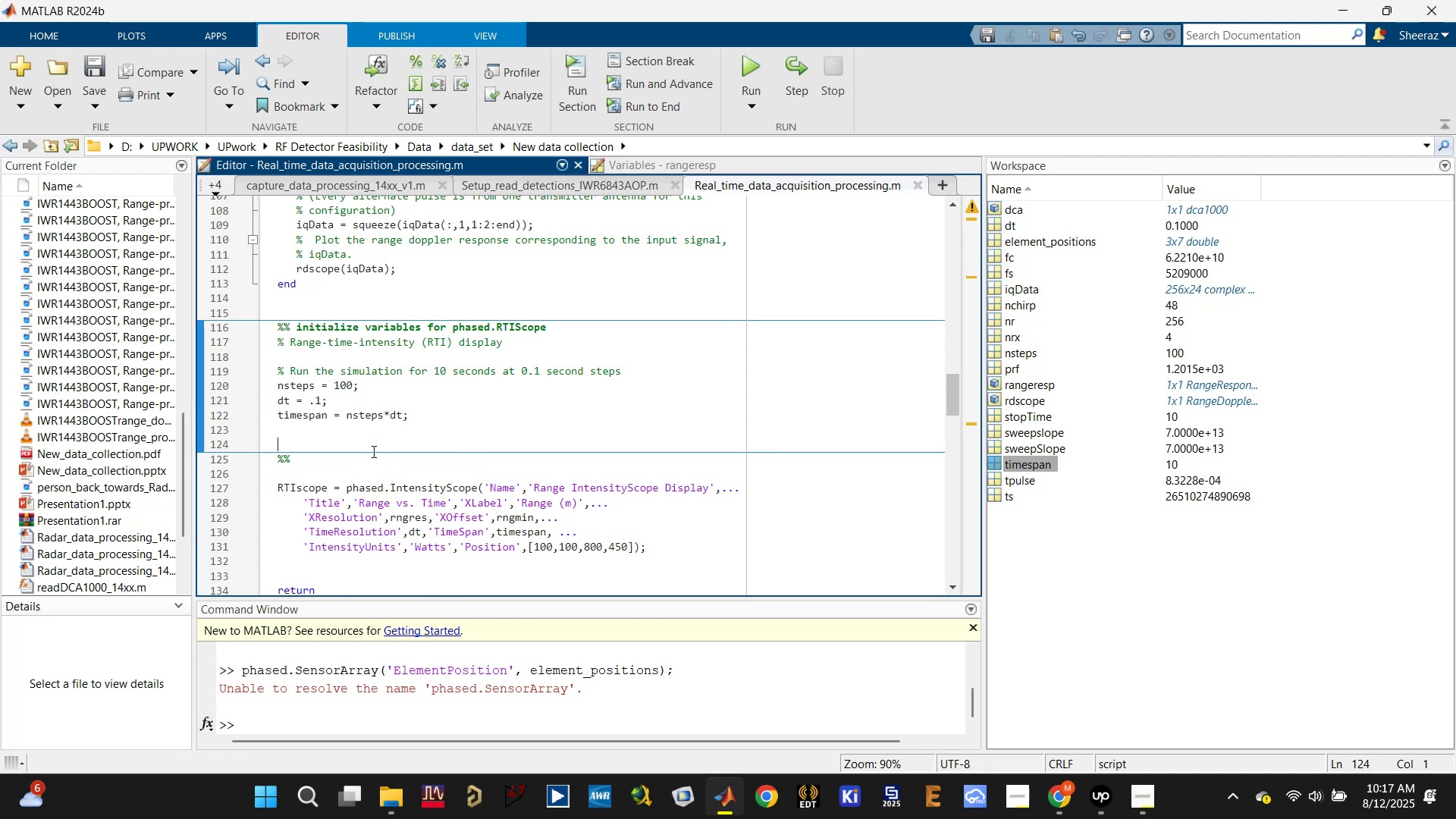 
double_click([369, 456])
 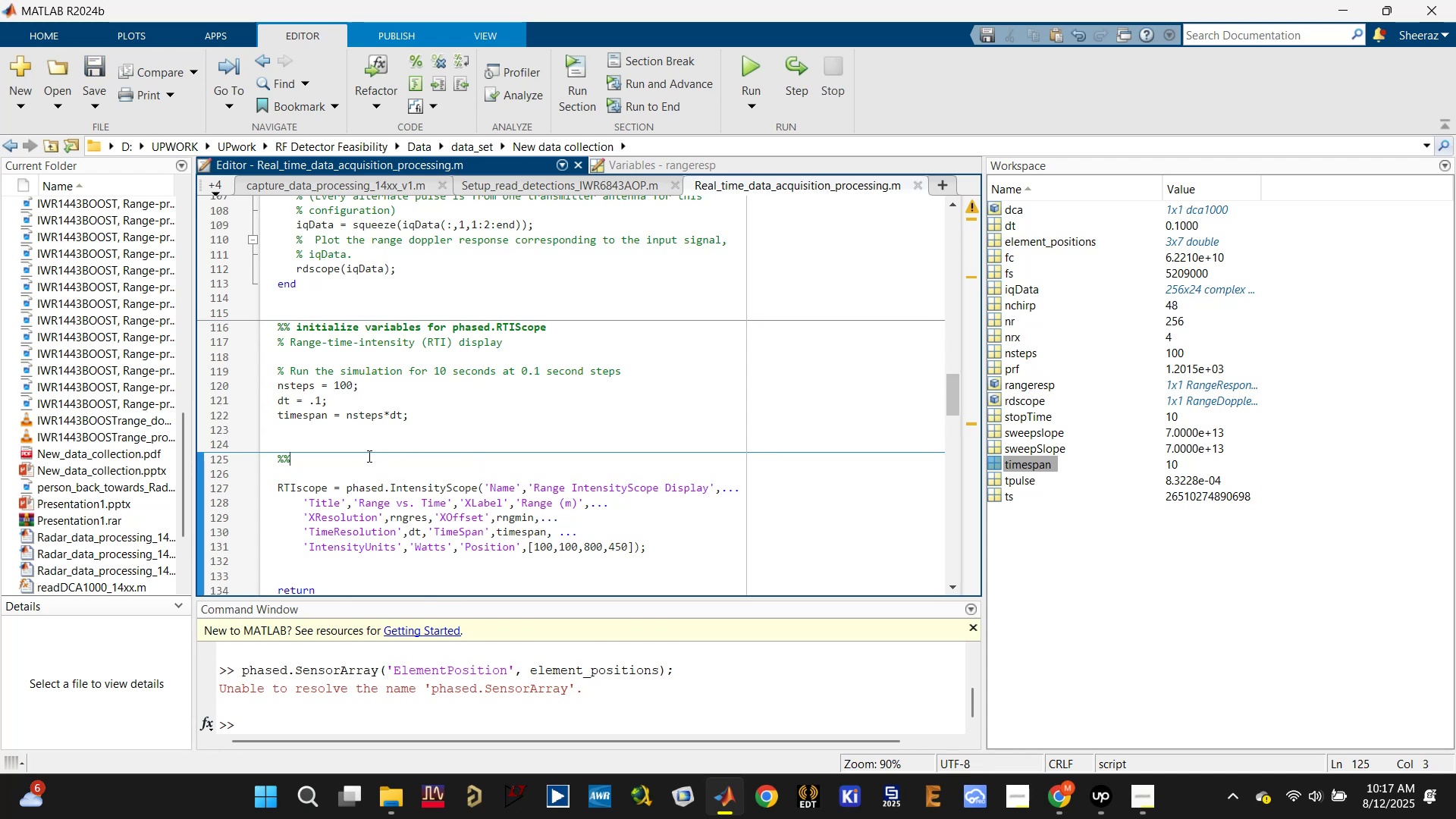 
key(Backspace)
 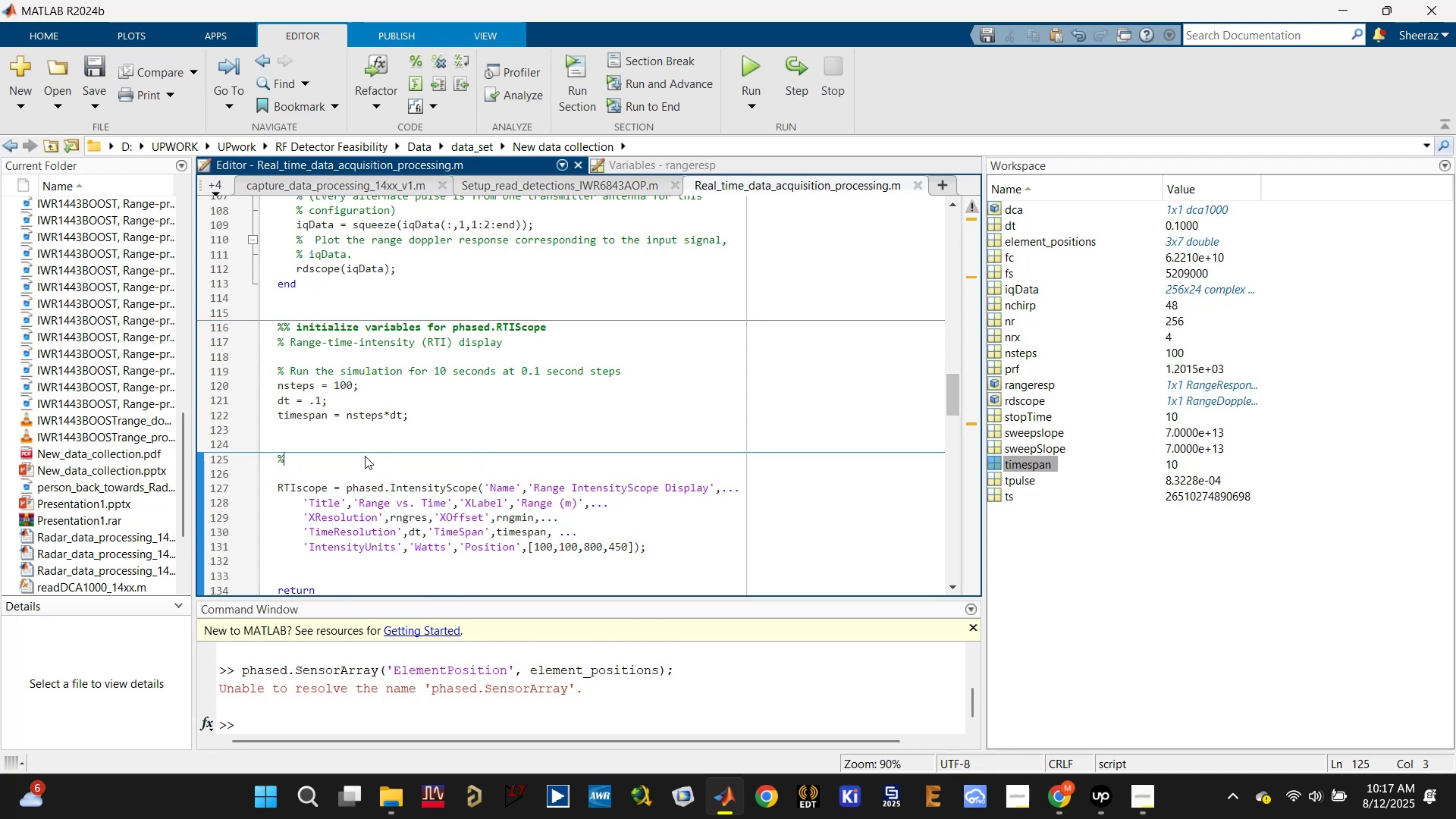 
key(Backspace)
 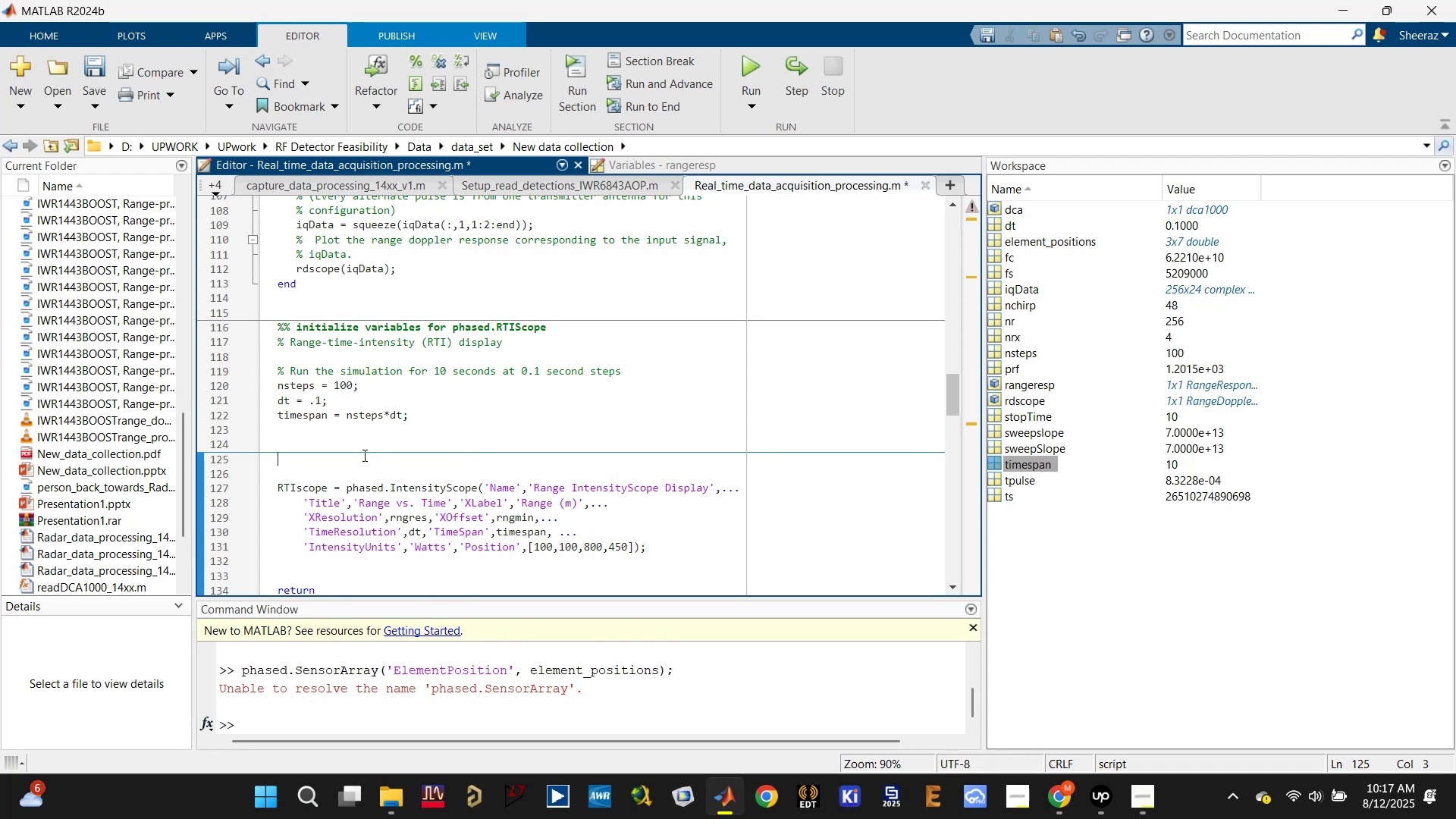 
key(Backspace)
 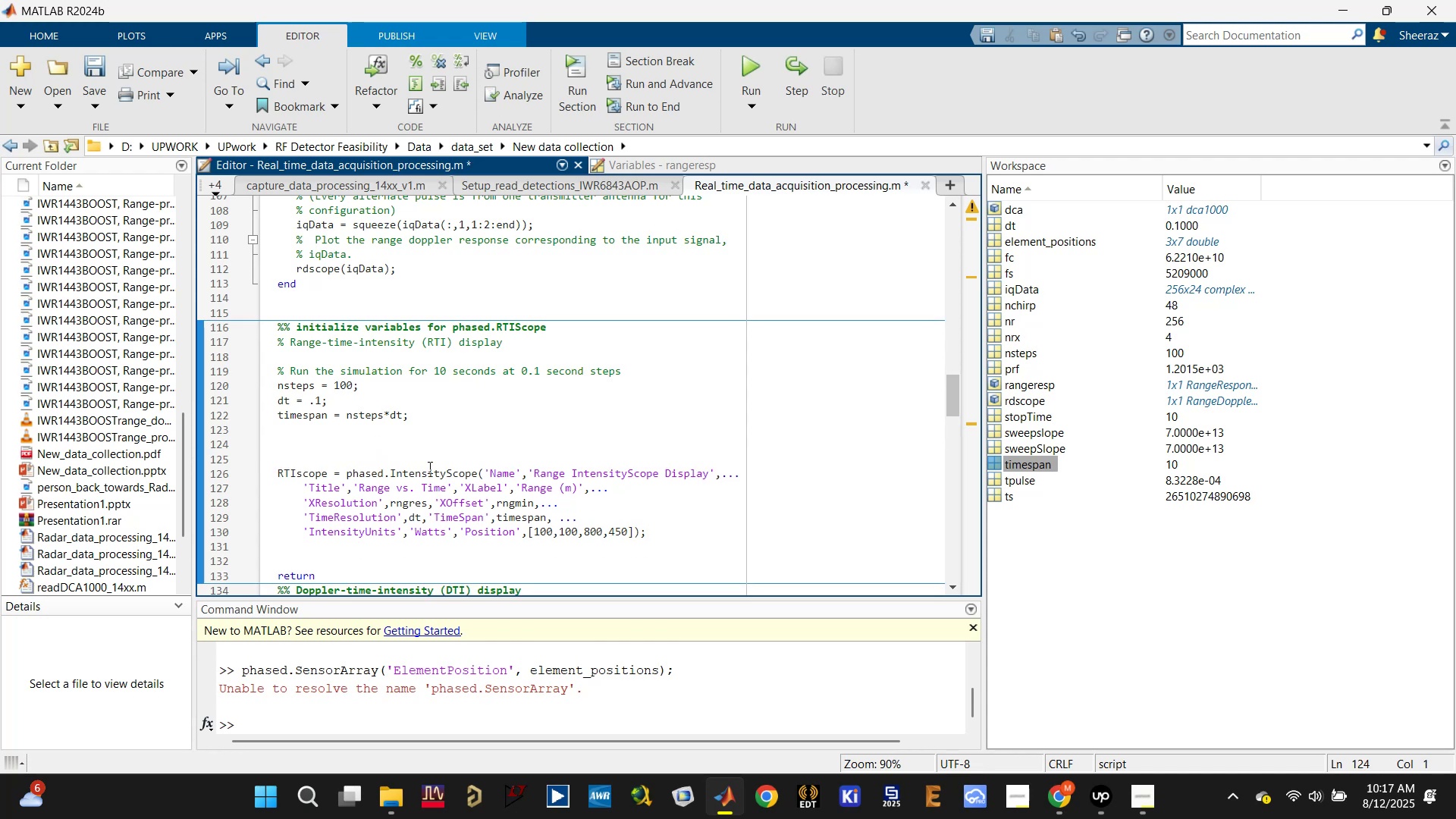 
key(Control+ControlLeft)
 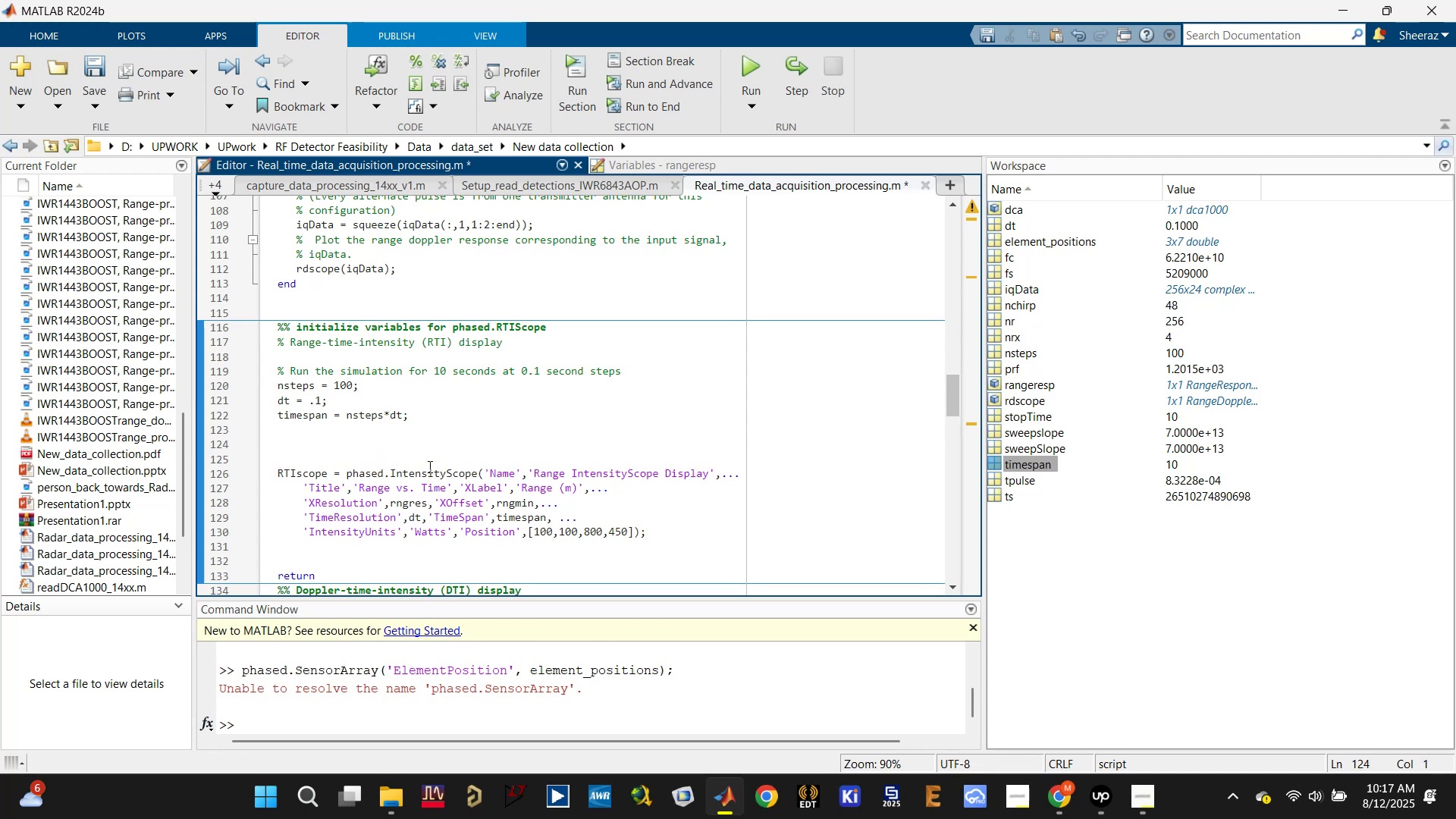 
key(Control+S)
 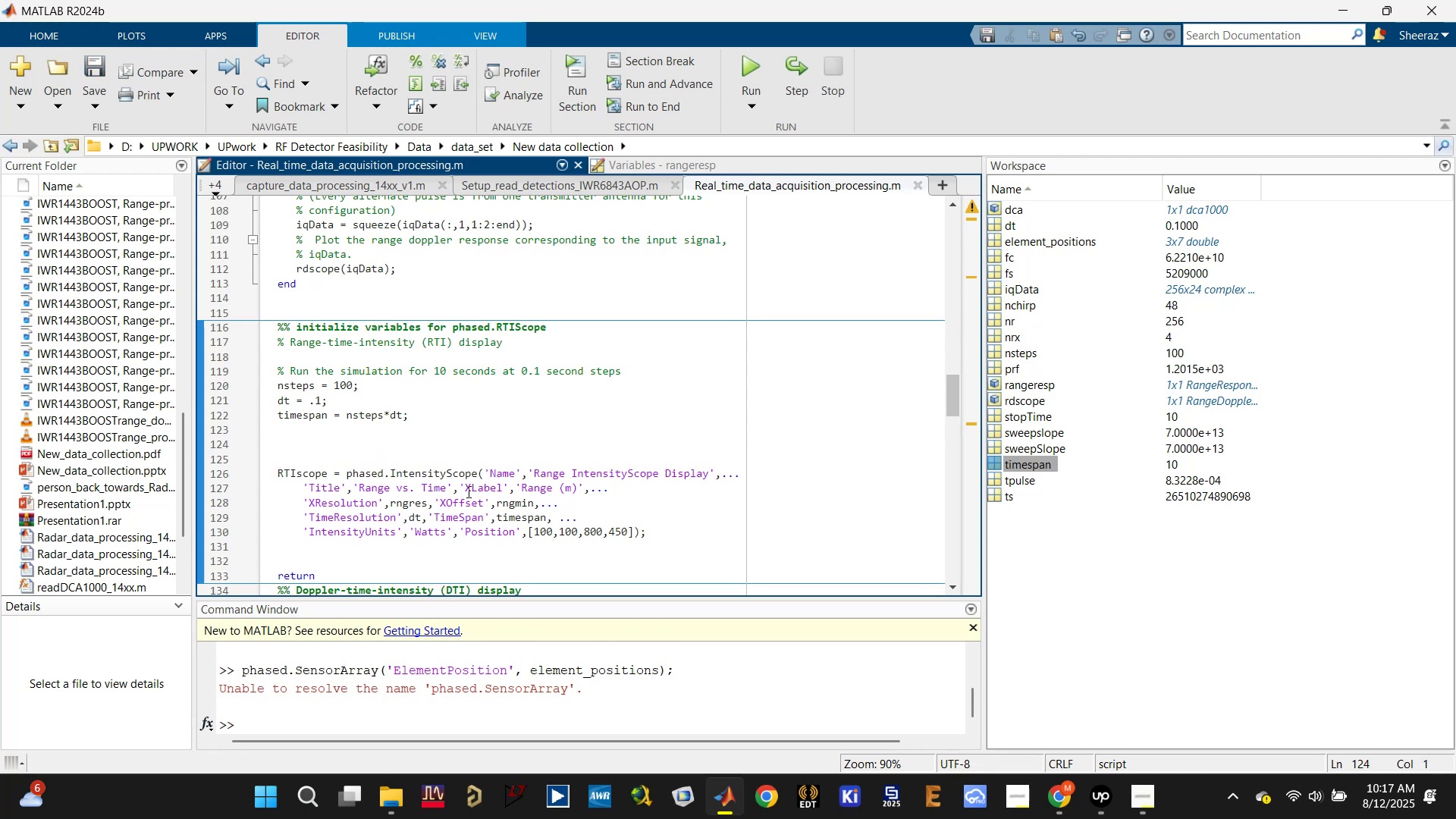 
left_click([413, 504])
 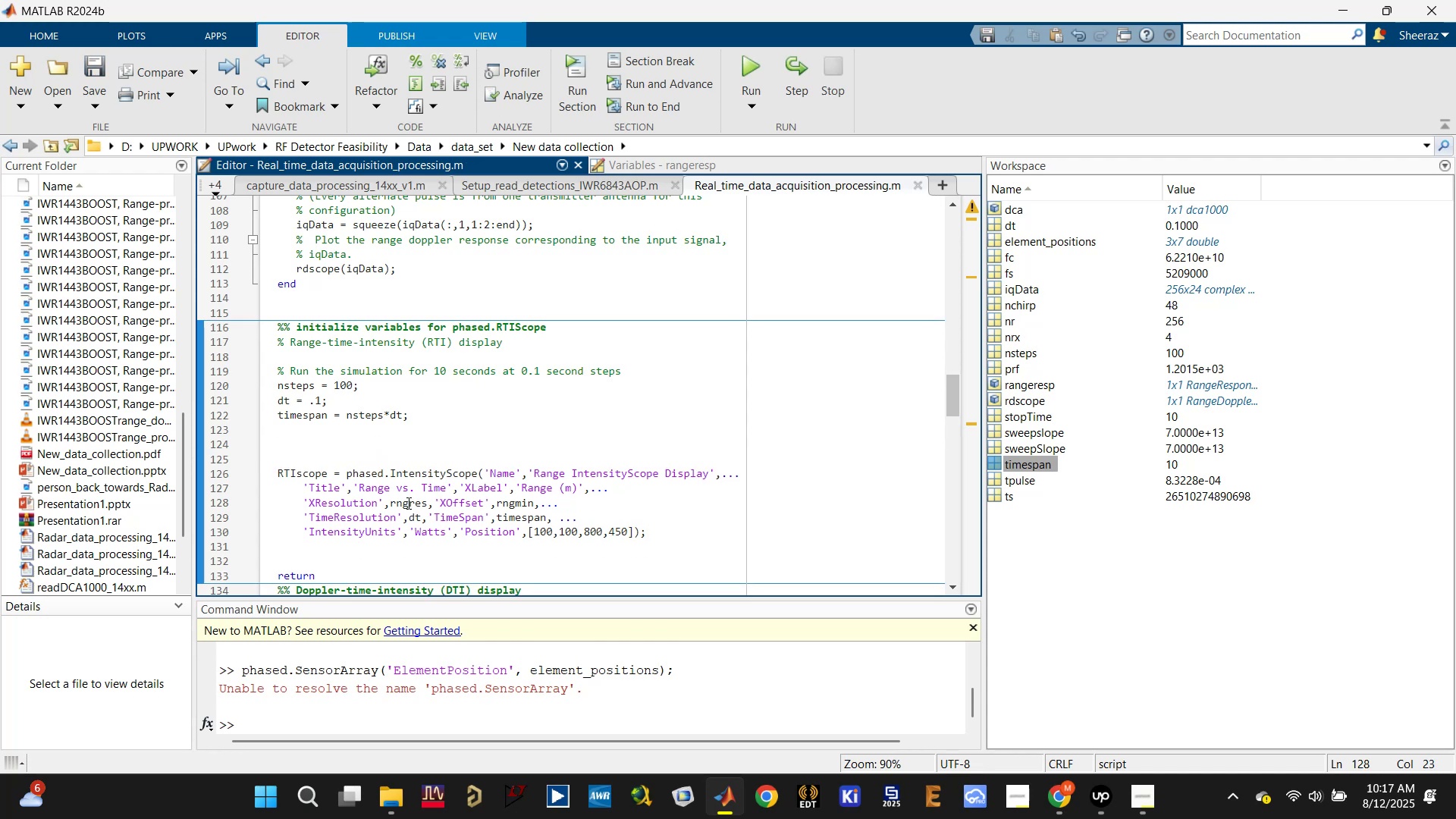 
scroll: coordinate [414, 496], scroll_direction: up, amount: 2.0
 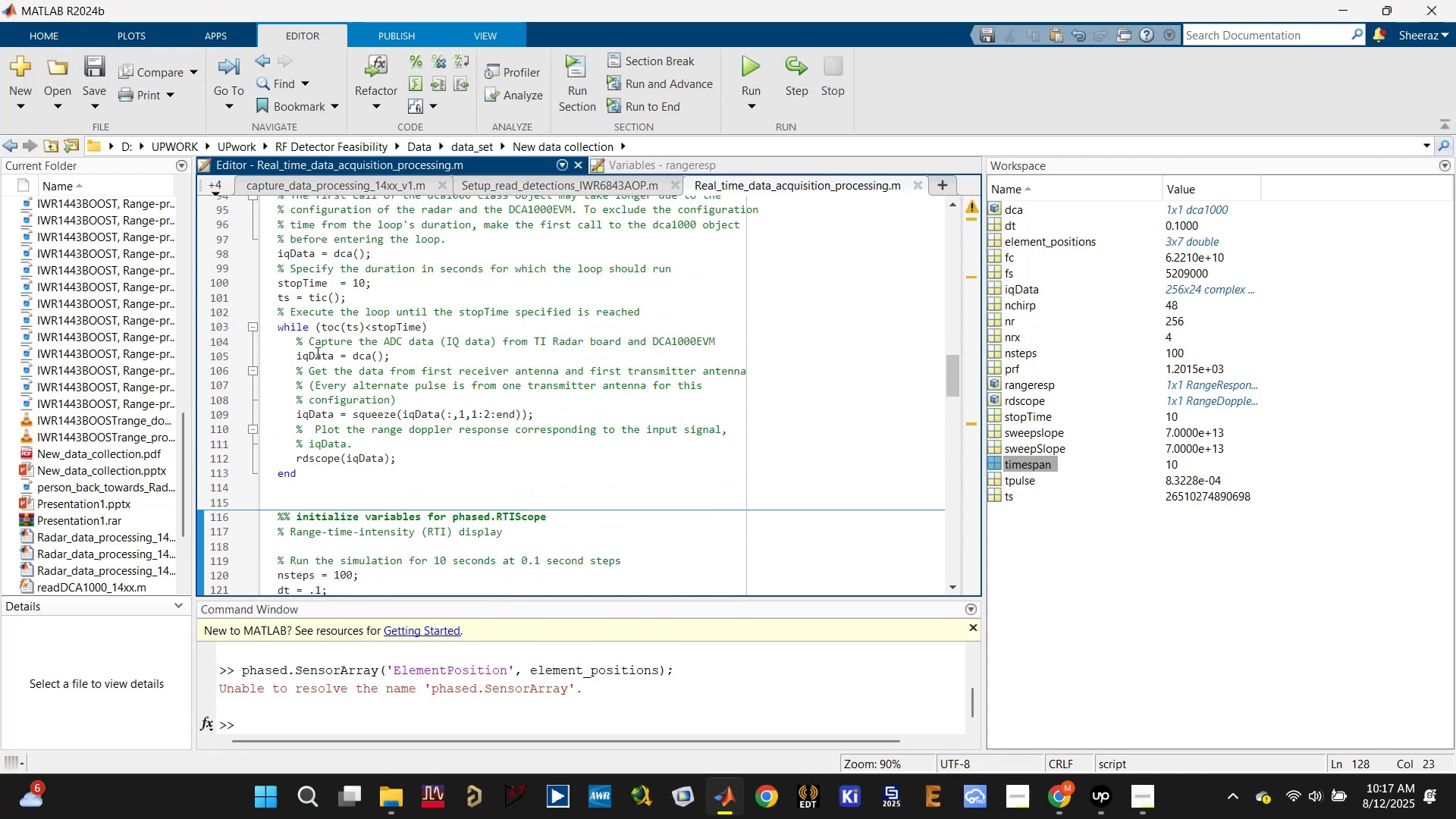 
double_click([313, 353])
 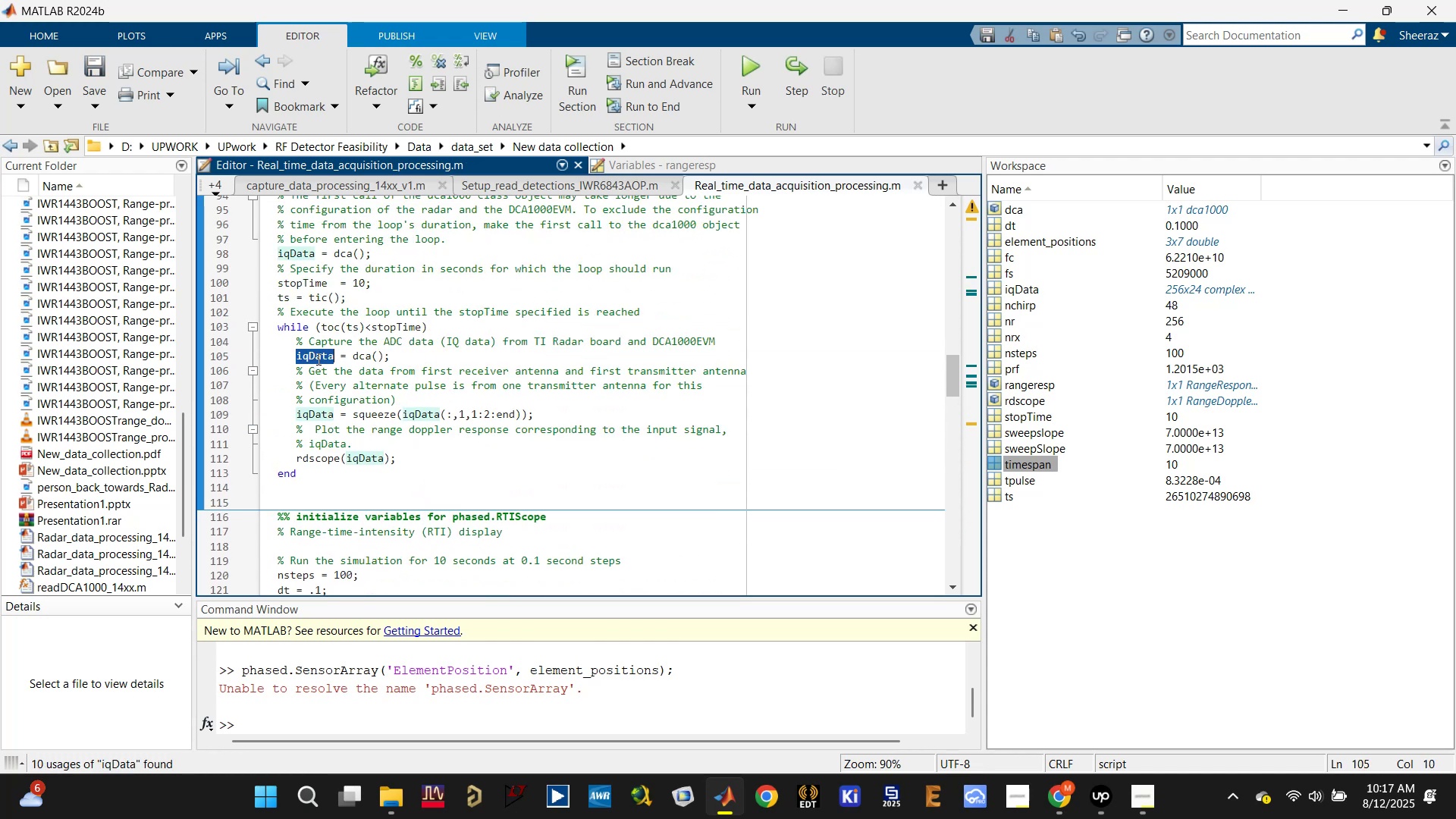 
left_click([326, 361])
 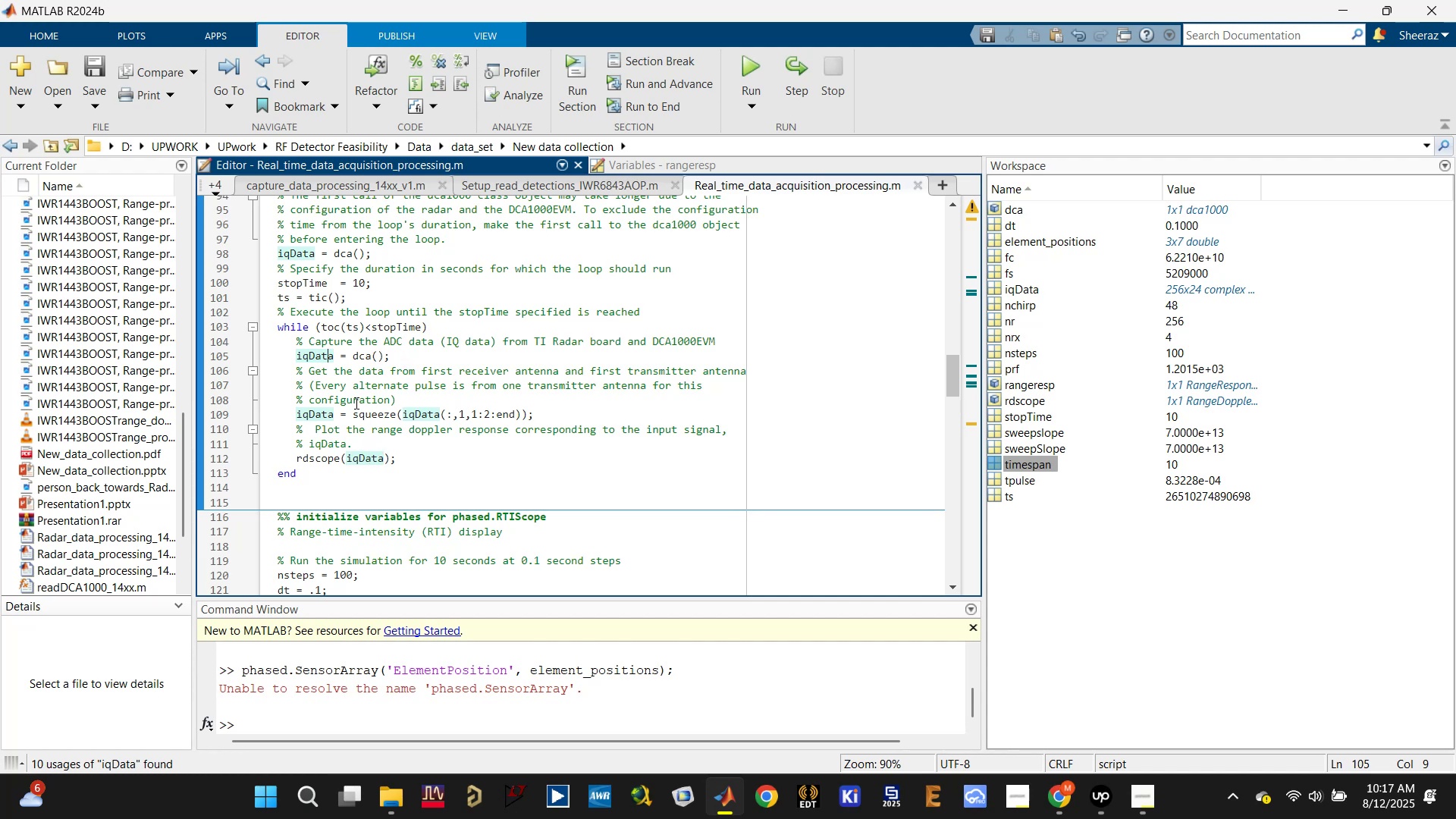 
wait(6.89)
 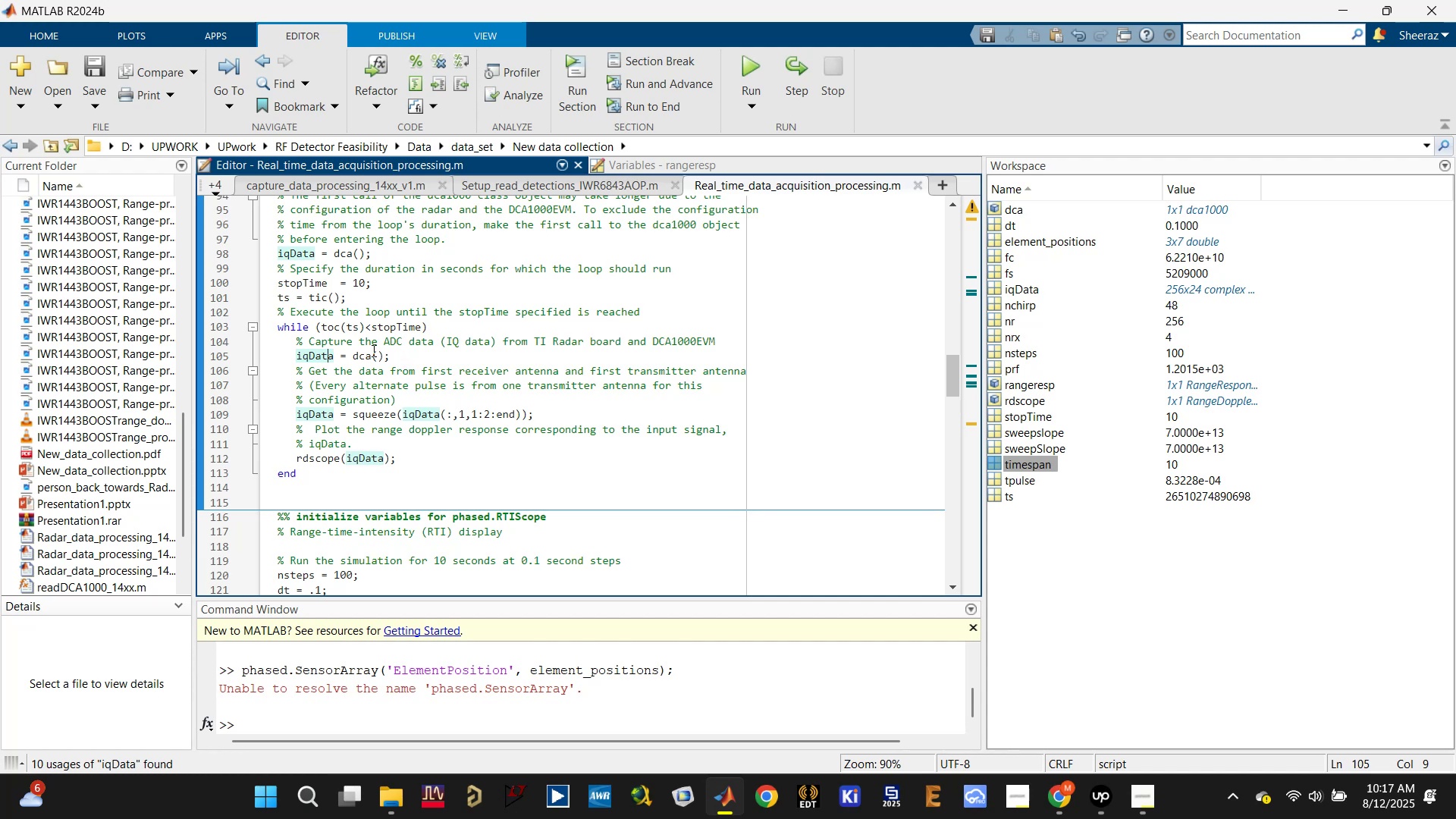 
double_click([325, 457])
 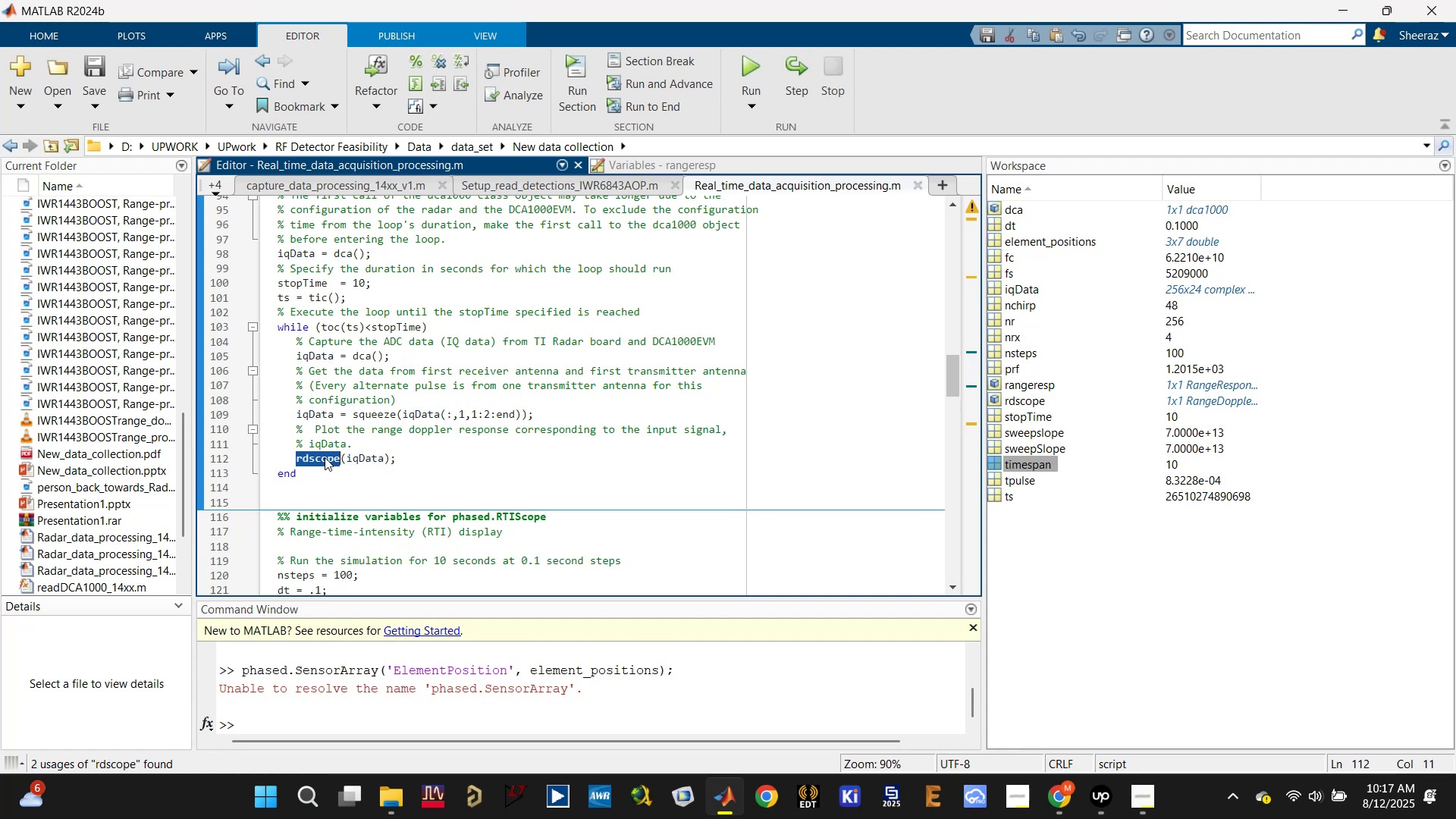 
scroll: coordinate [325, 456], scroll_direction: up, amount: 3.0
 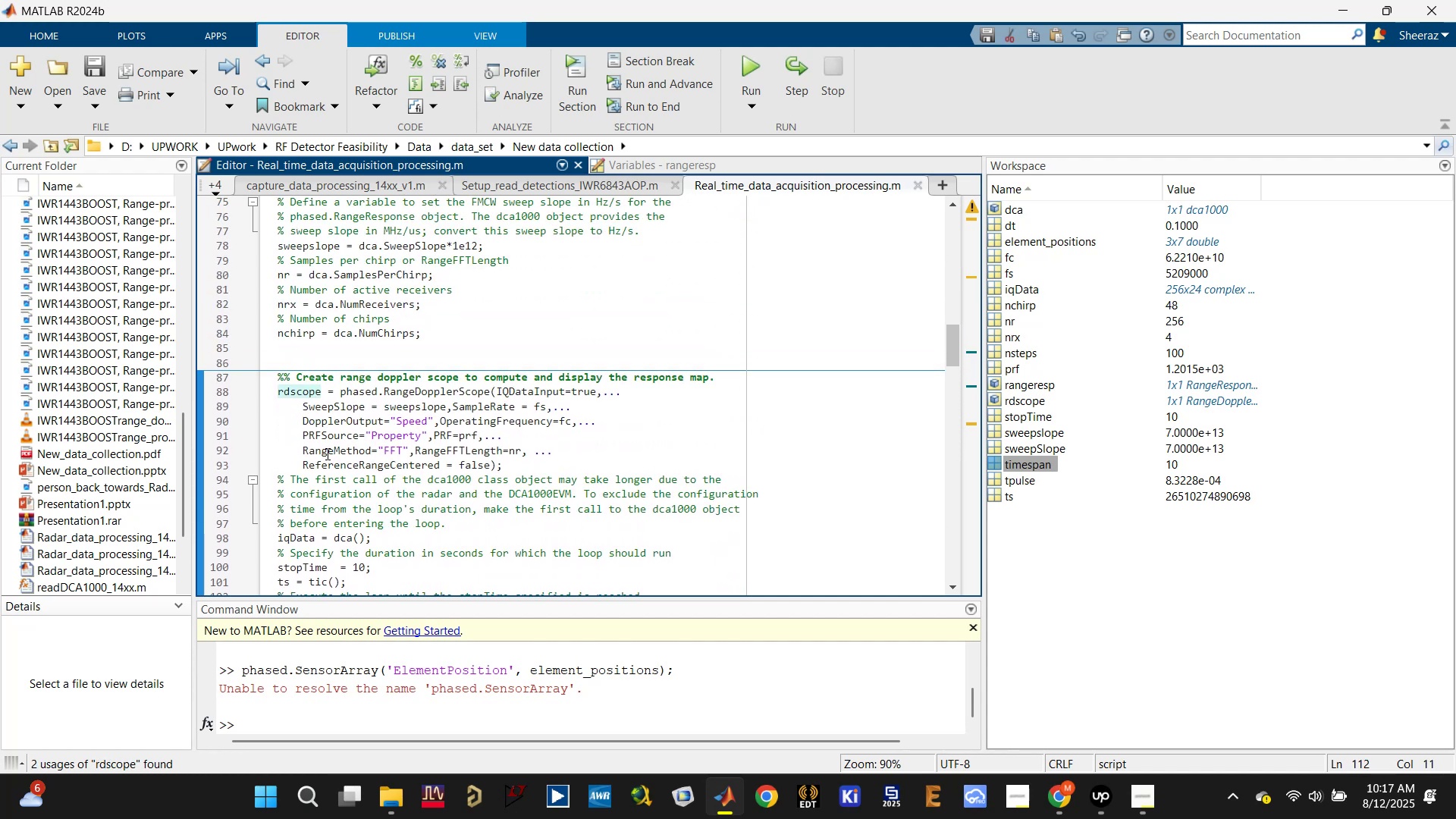 
scroll: coordinate [341, 451], scroll_direction: down, amount: 1.0
 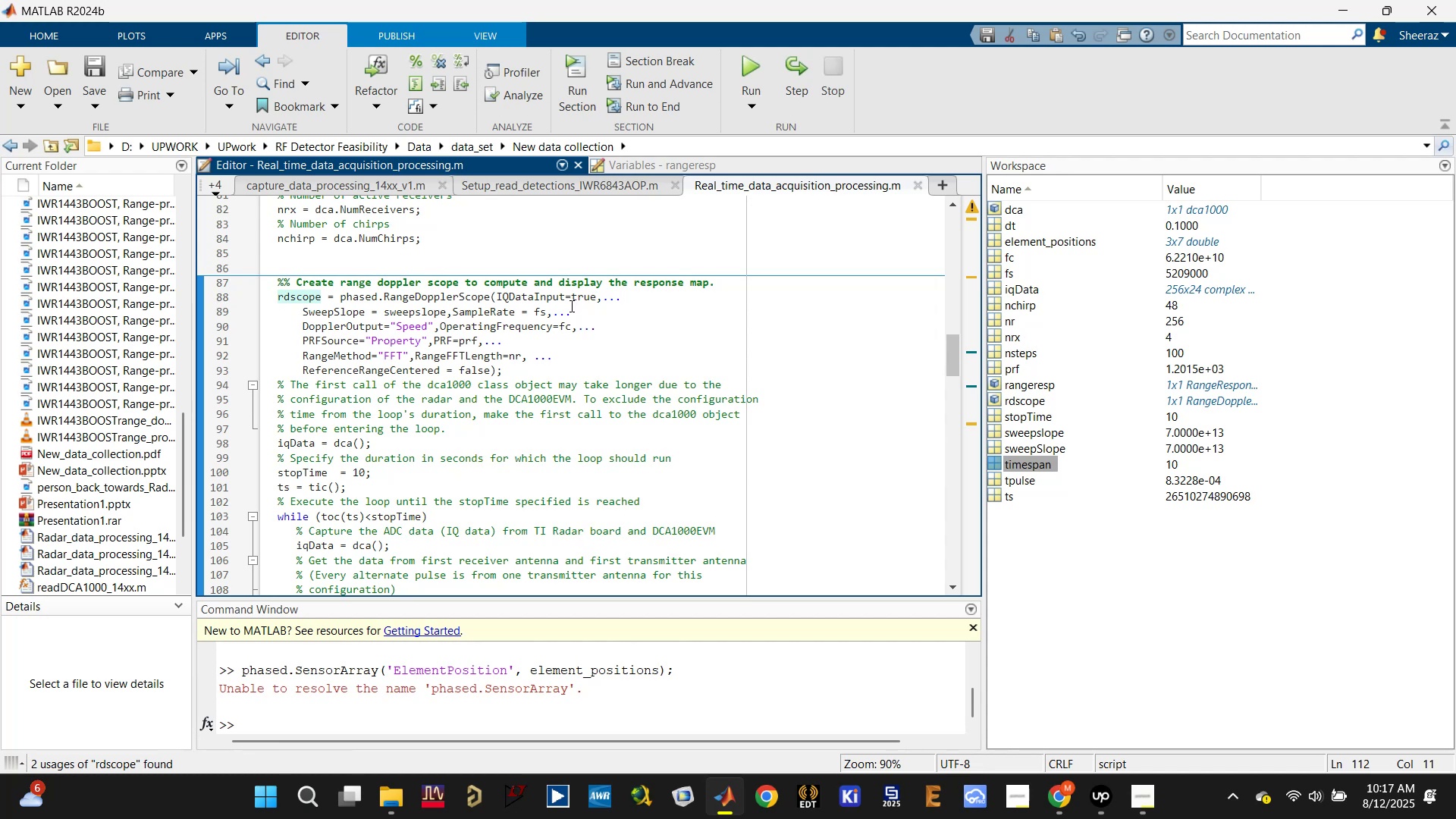 
wait(8.6)
 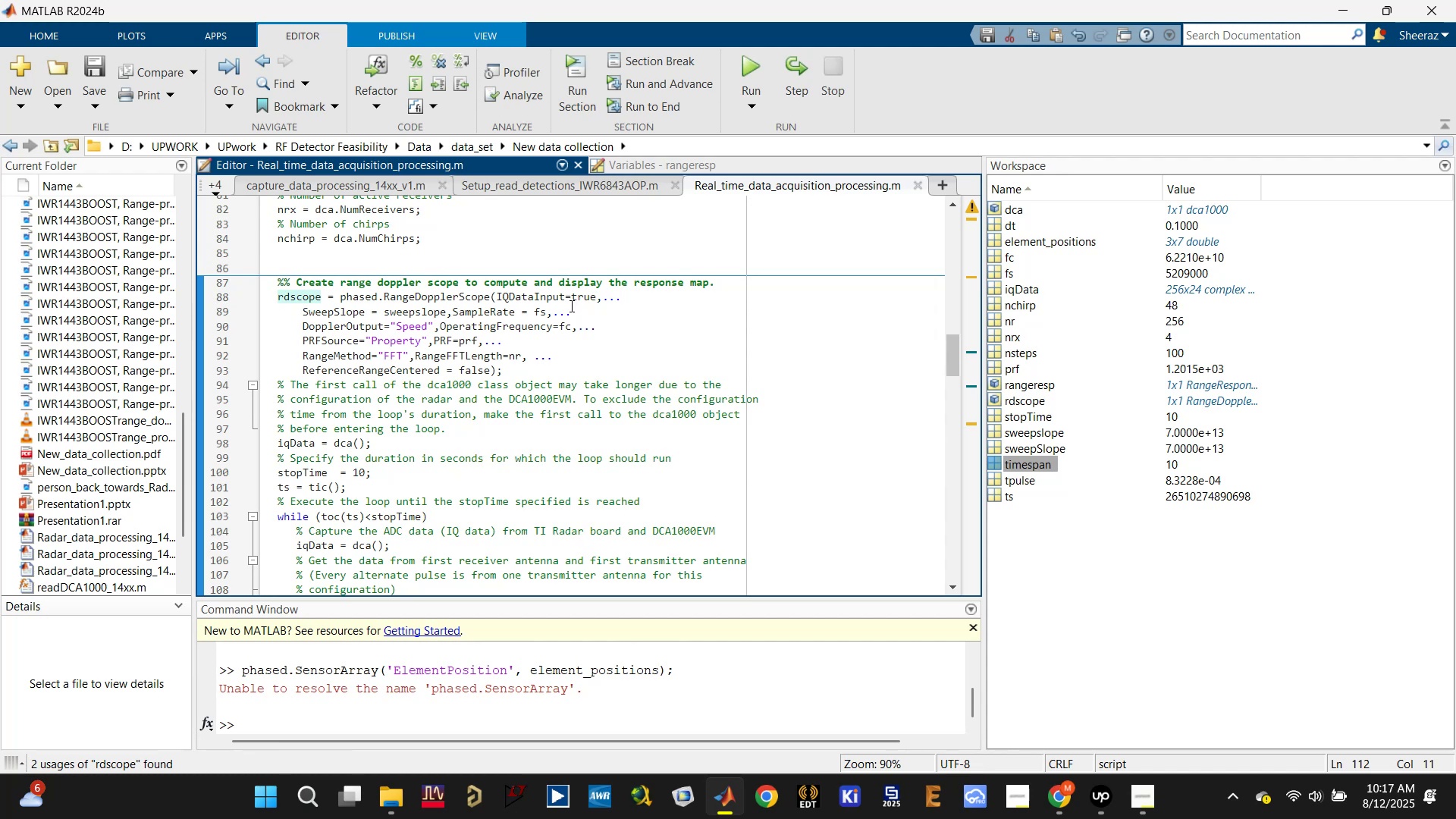 
scroll: coordinate [568, 306], scroll_direction: down, amount: 4.0
 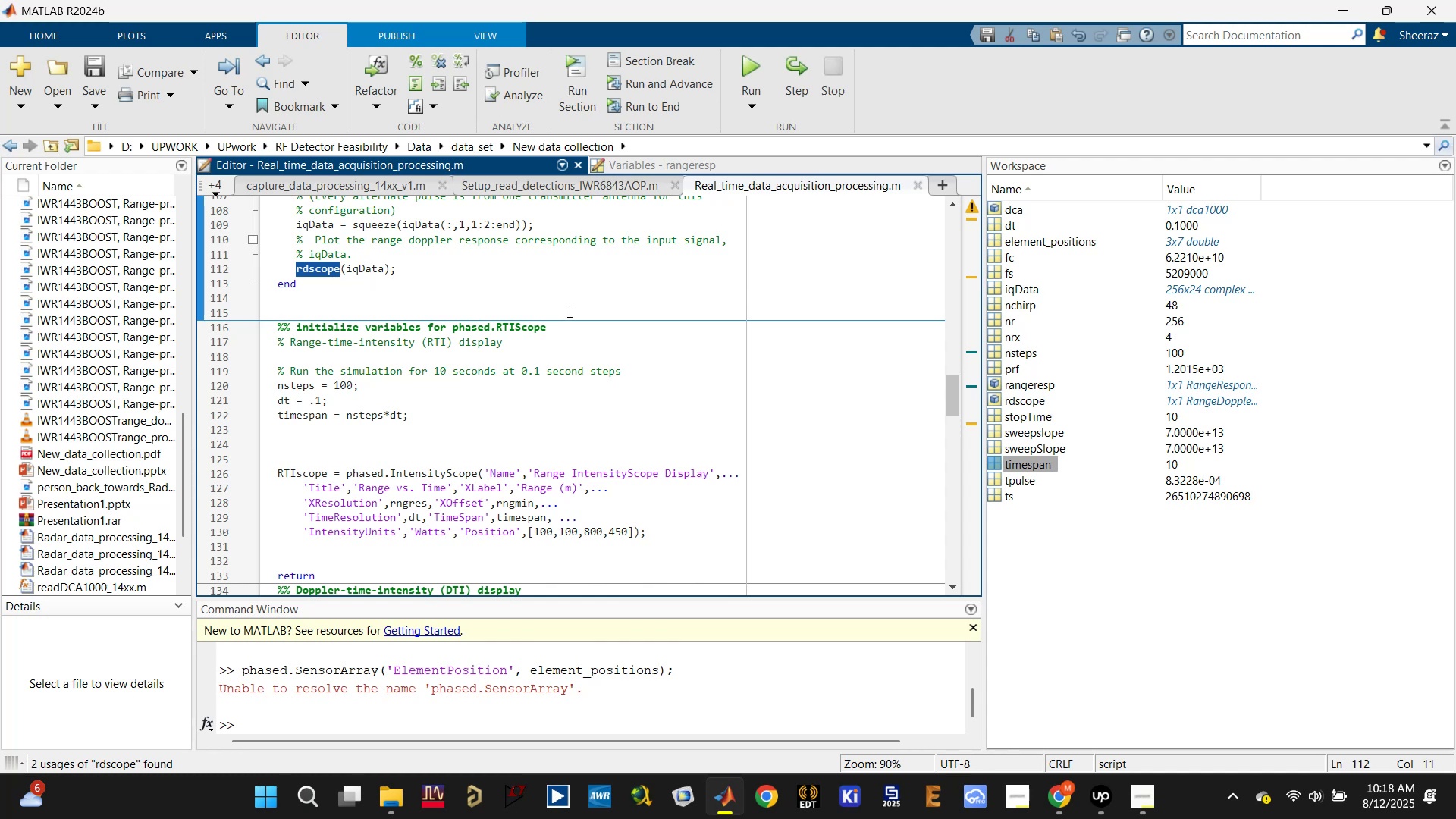 
wait(5.62)
 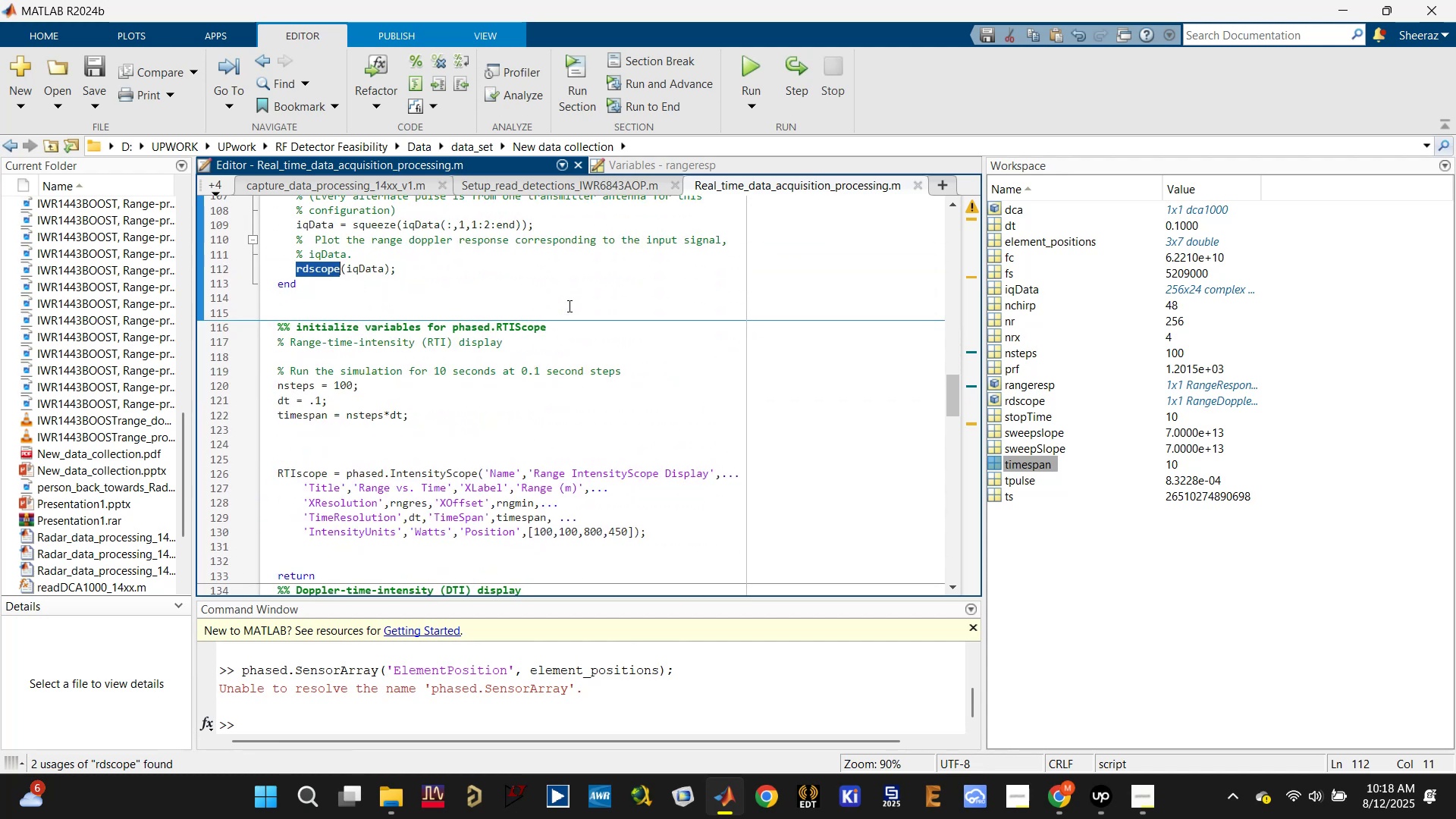 
double_click([510, 500])
 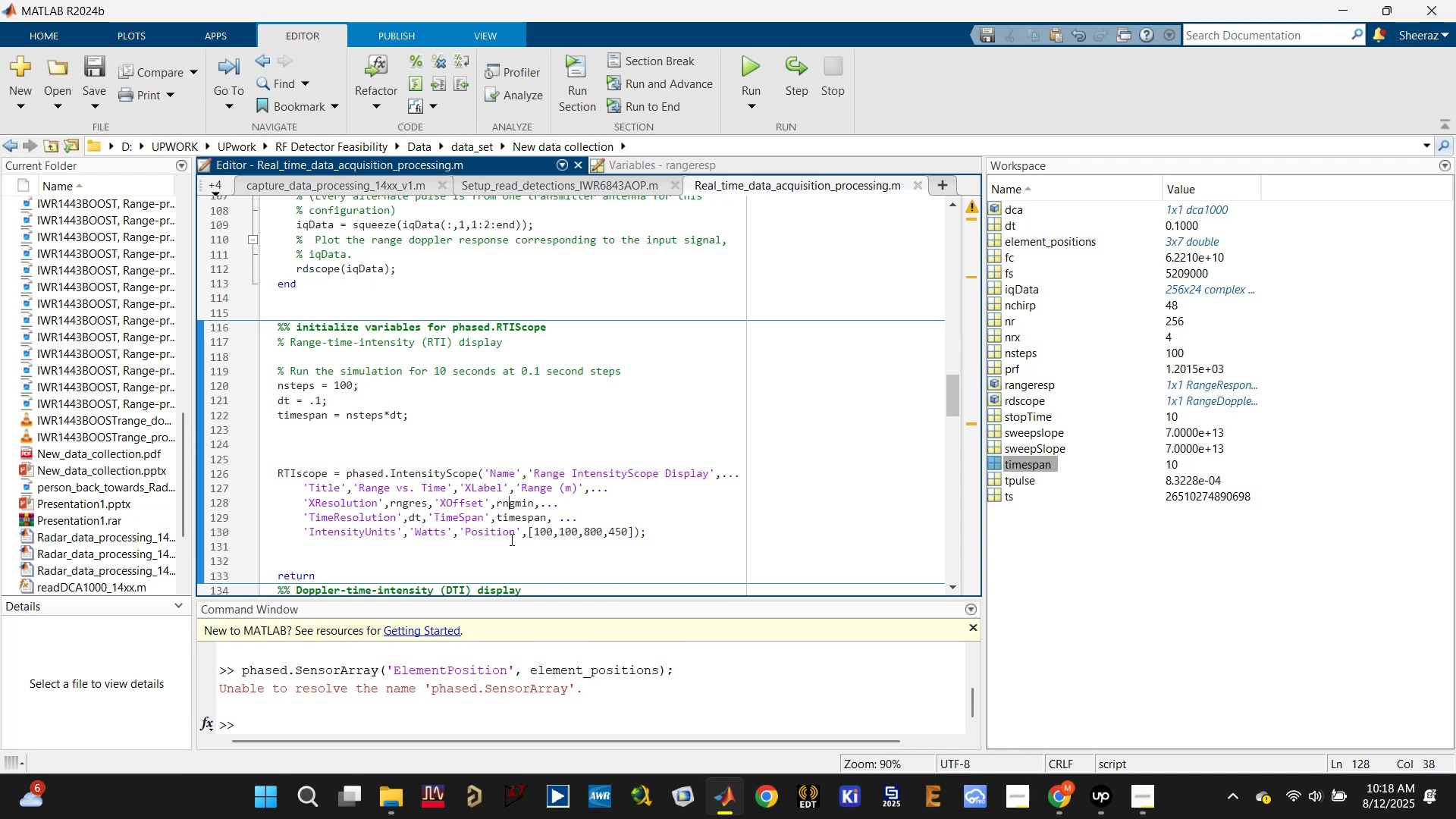 
left_click([468, 560])
 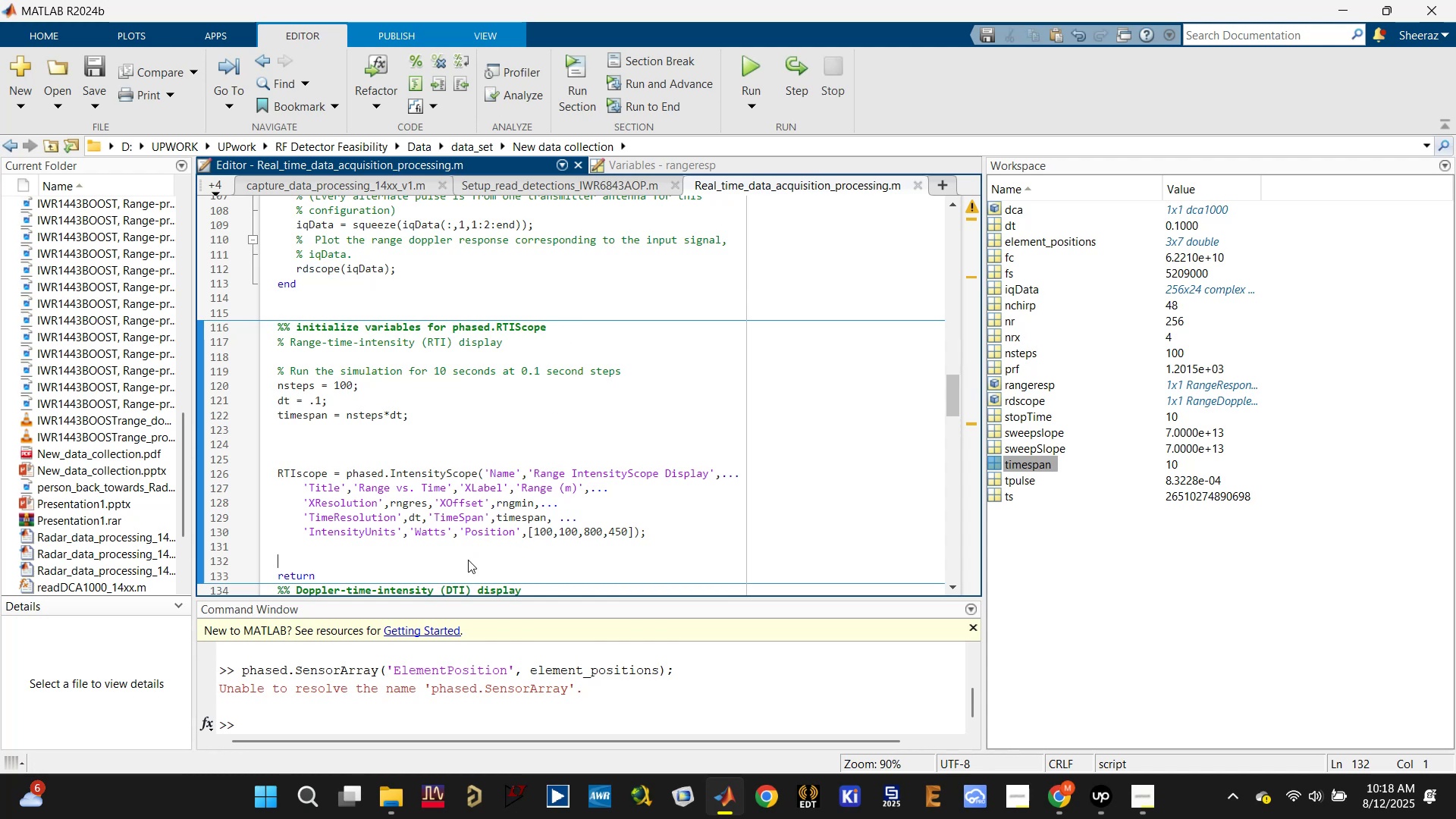 
scroll: coordinate [468, 562], scroll_direction: down, amount: 2.0
 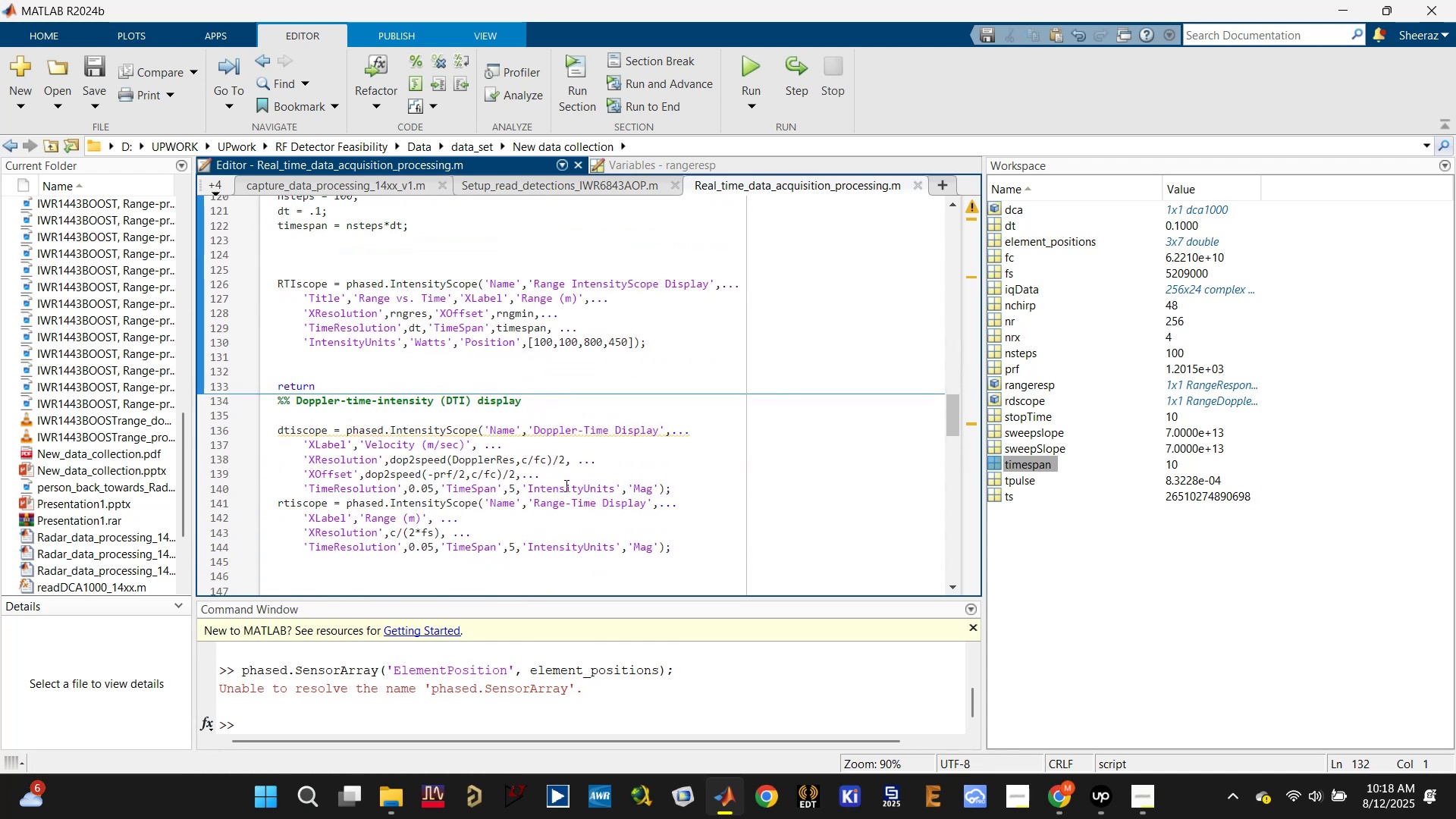 
left_click([571, 455])
 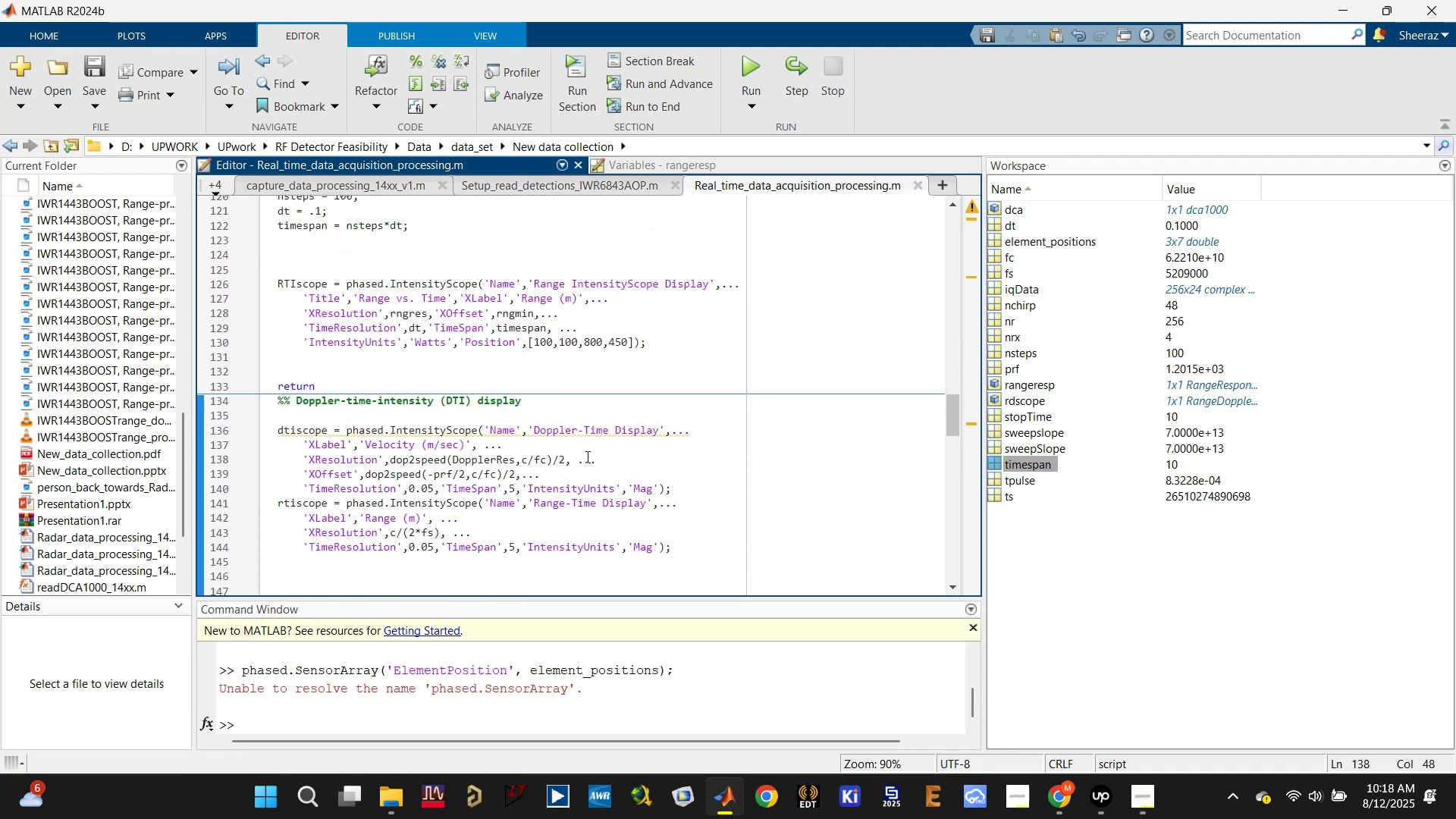 
left_click([594, 457])
 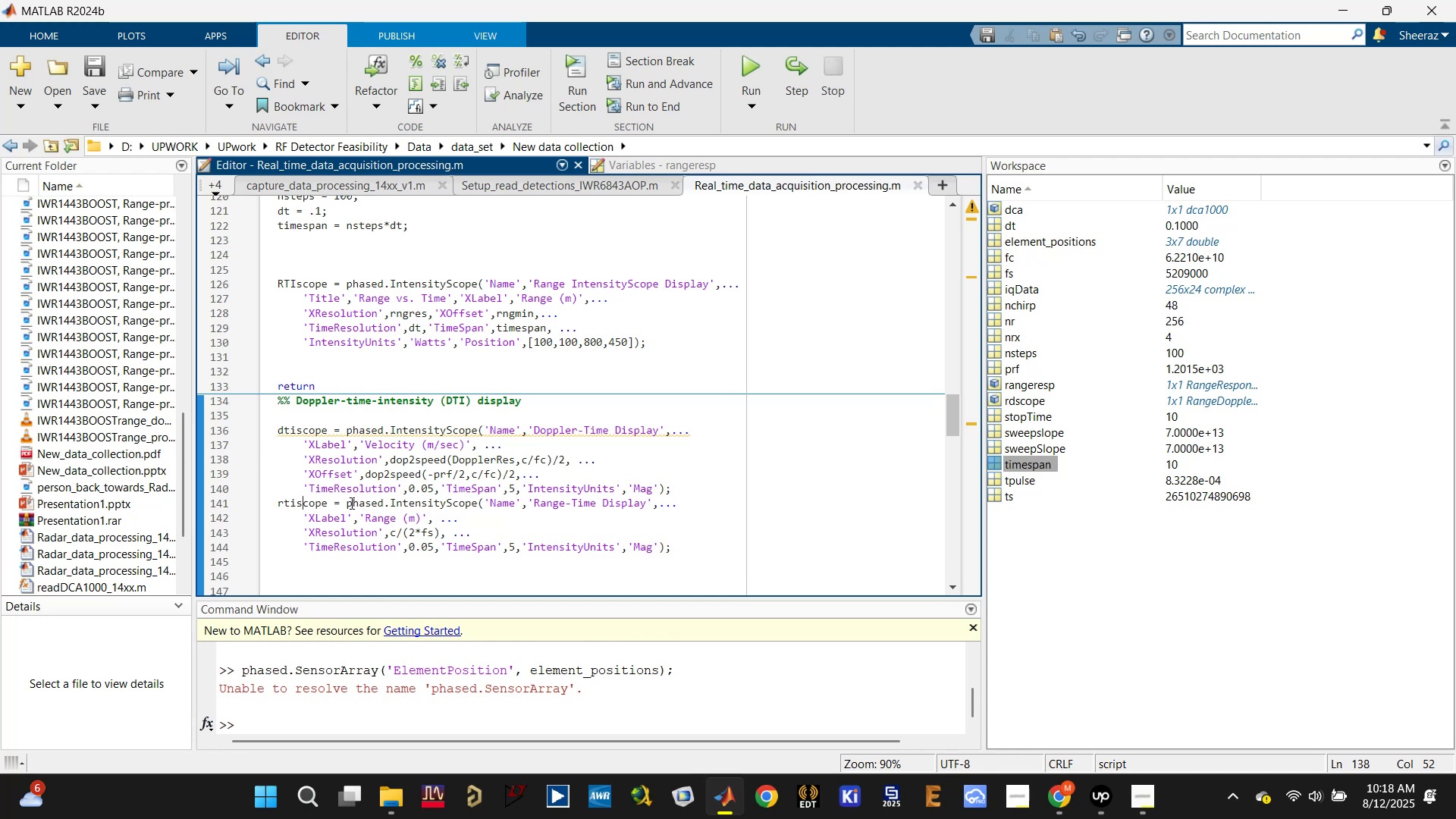 
left_click([684, 489])
 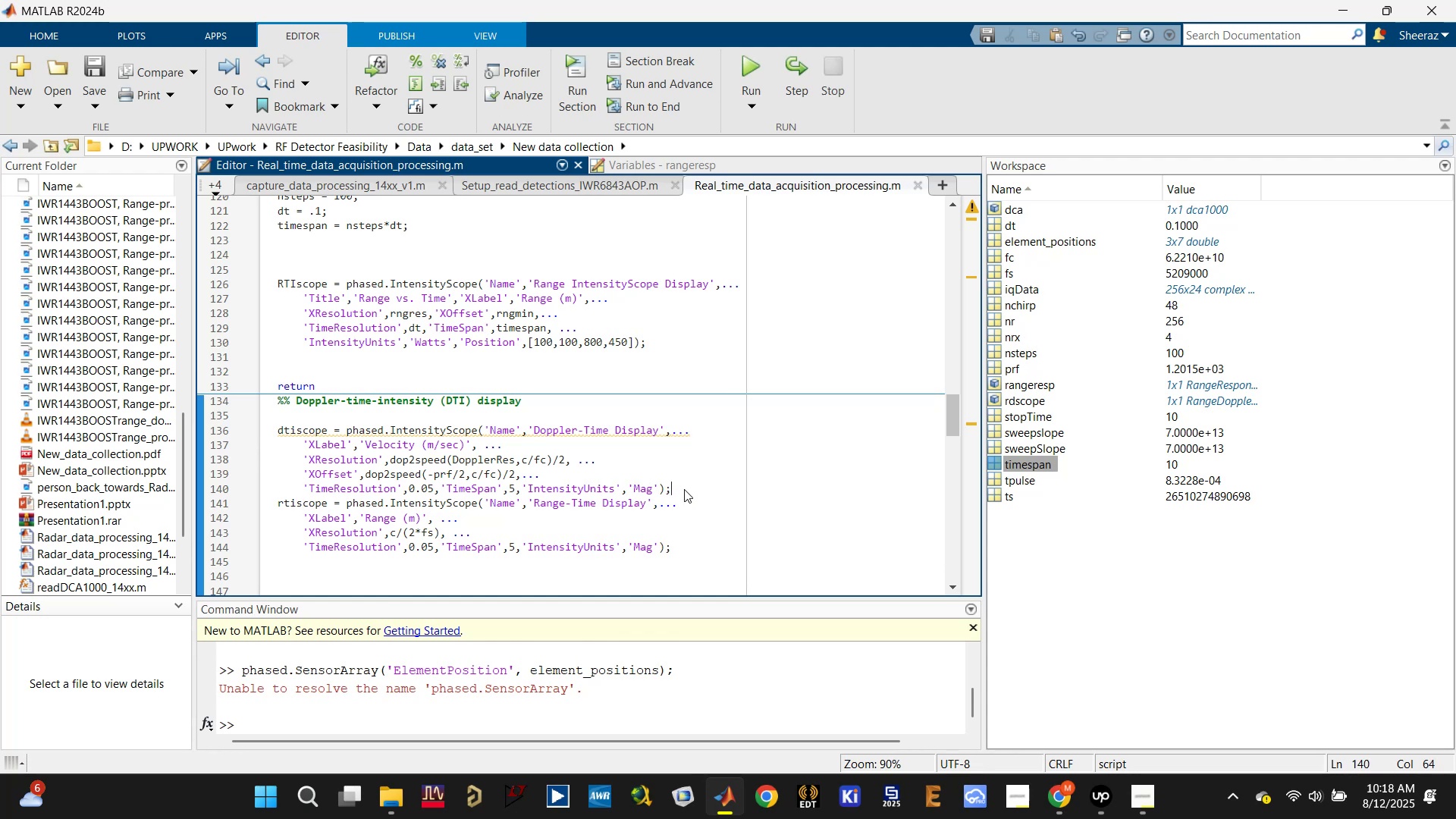 
key(Enter)
 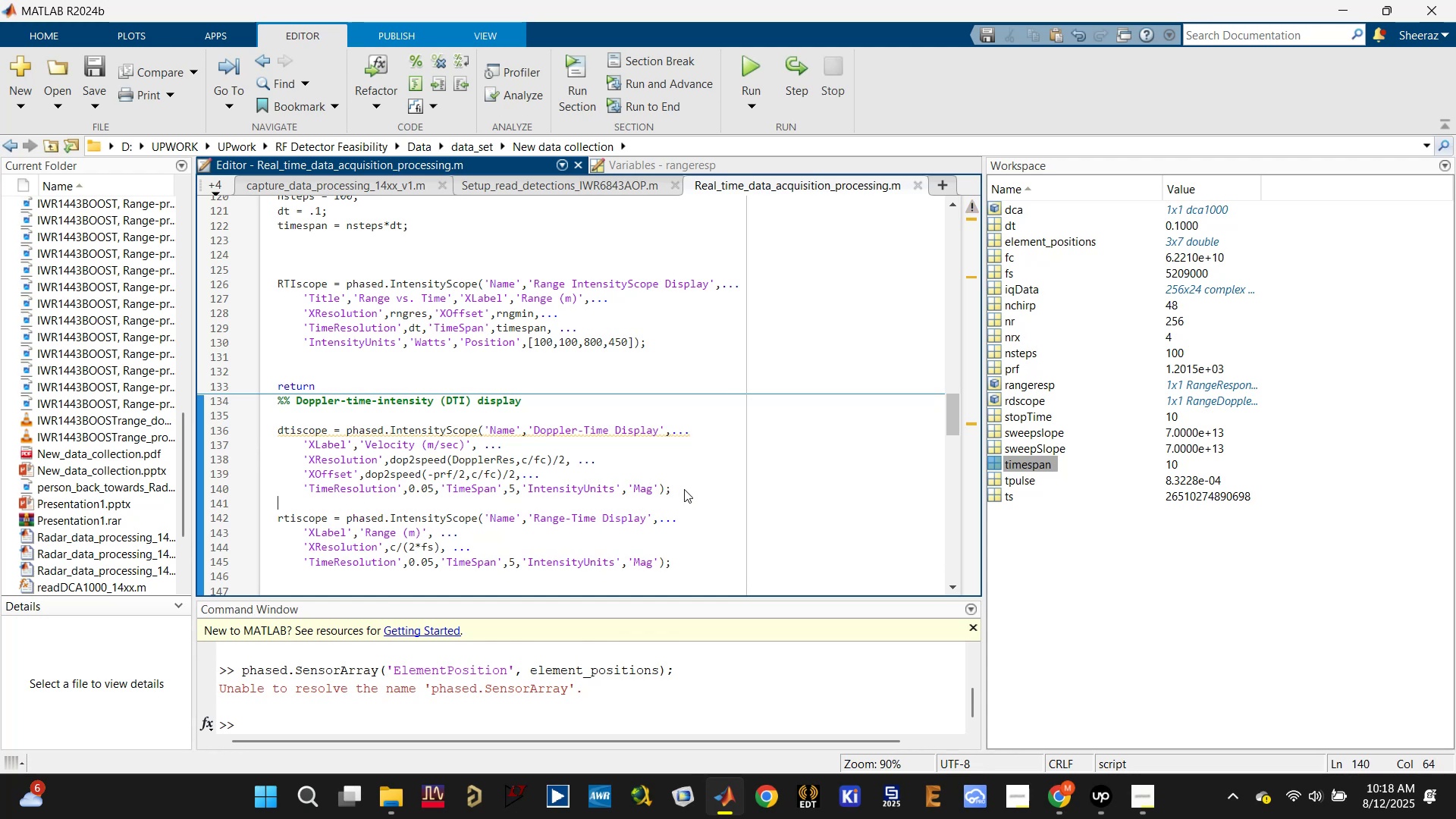 
key(Enter)
 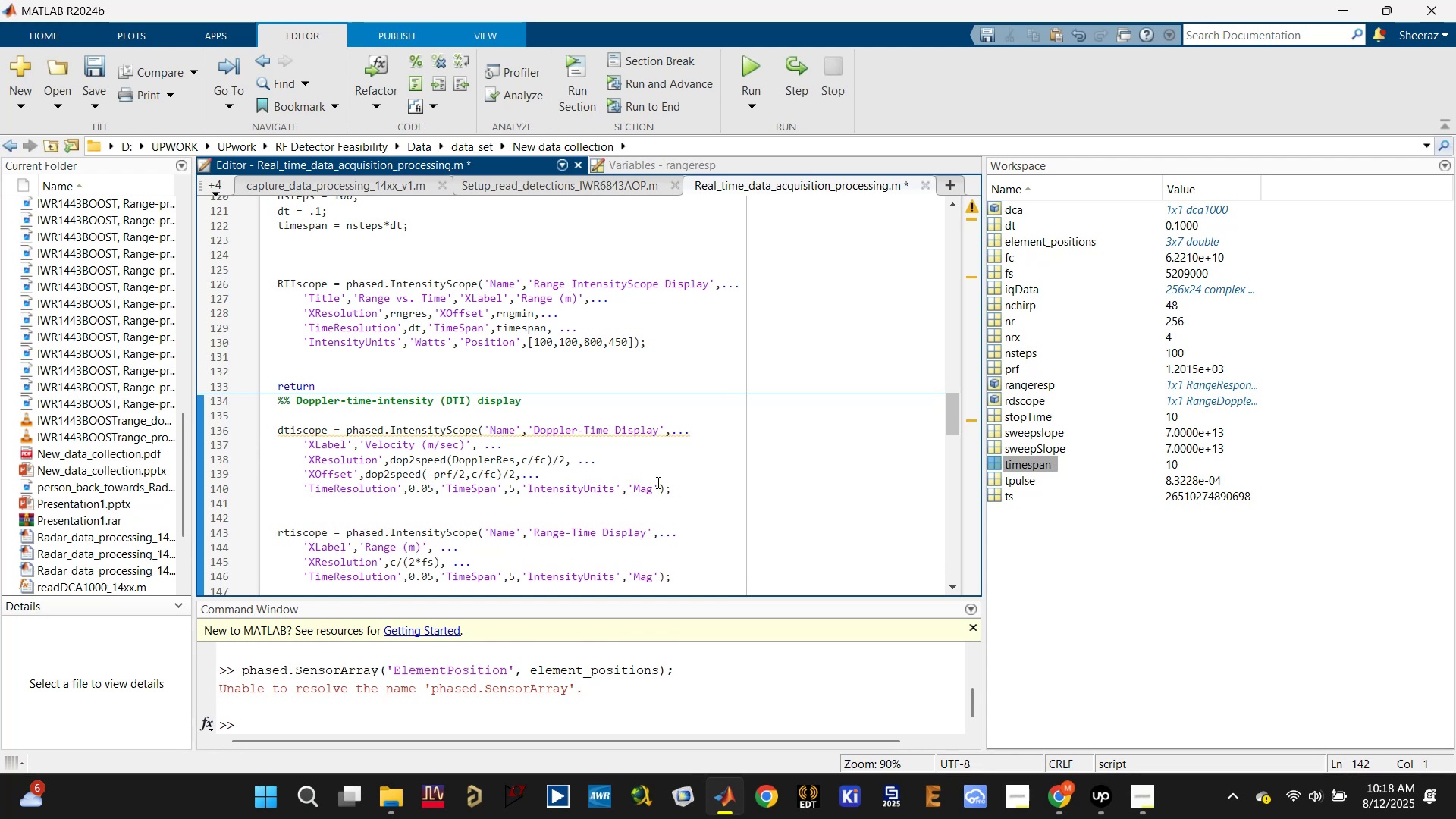 
scroll: coordinate [654, 481], scroll_direction: down, amount: 1.0
 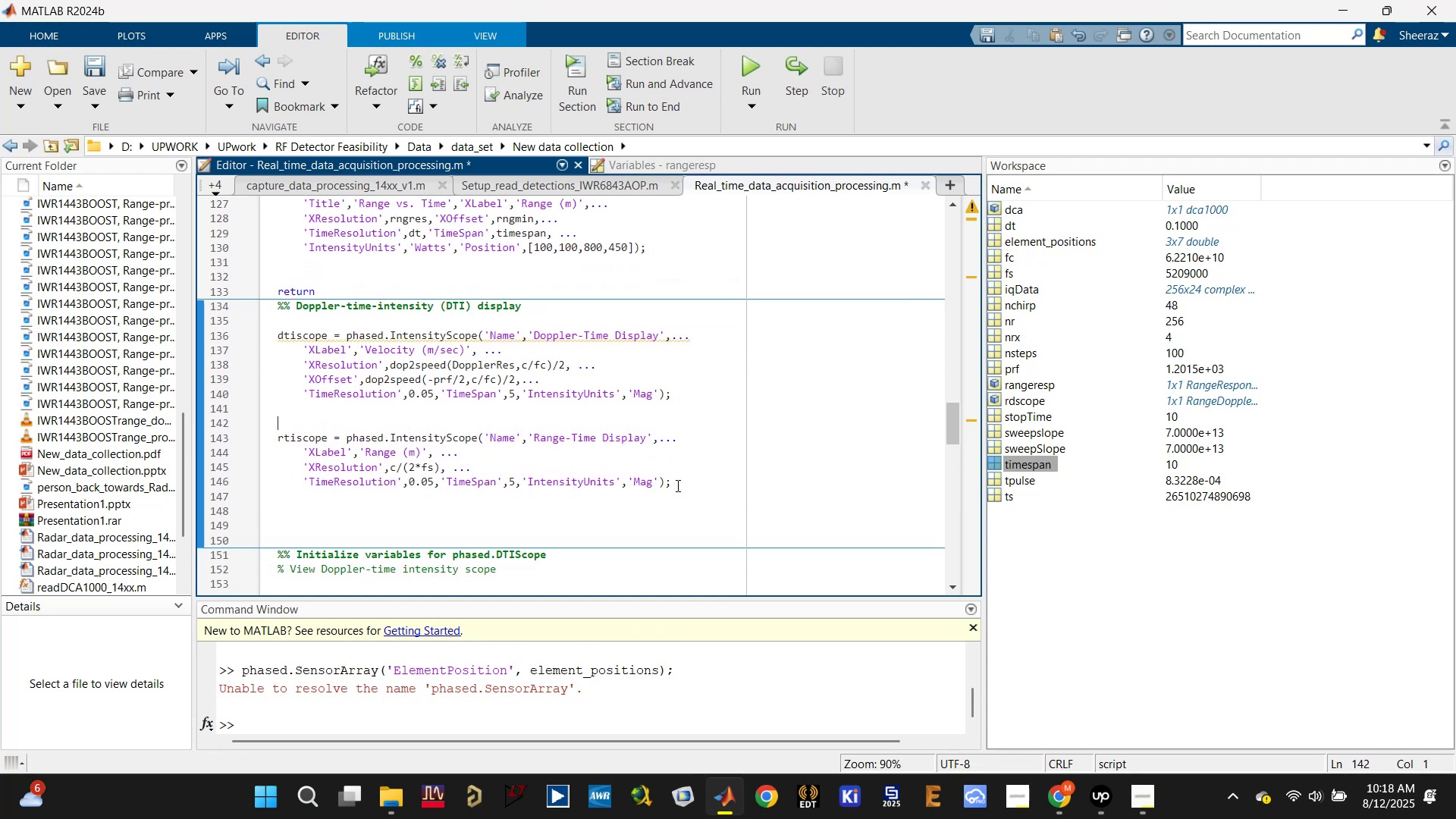 
left_click_drag(start_coordinate=[690, 491], to_coordinate=[246, 423])
 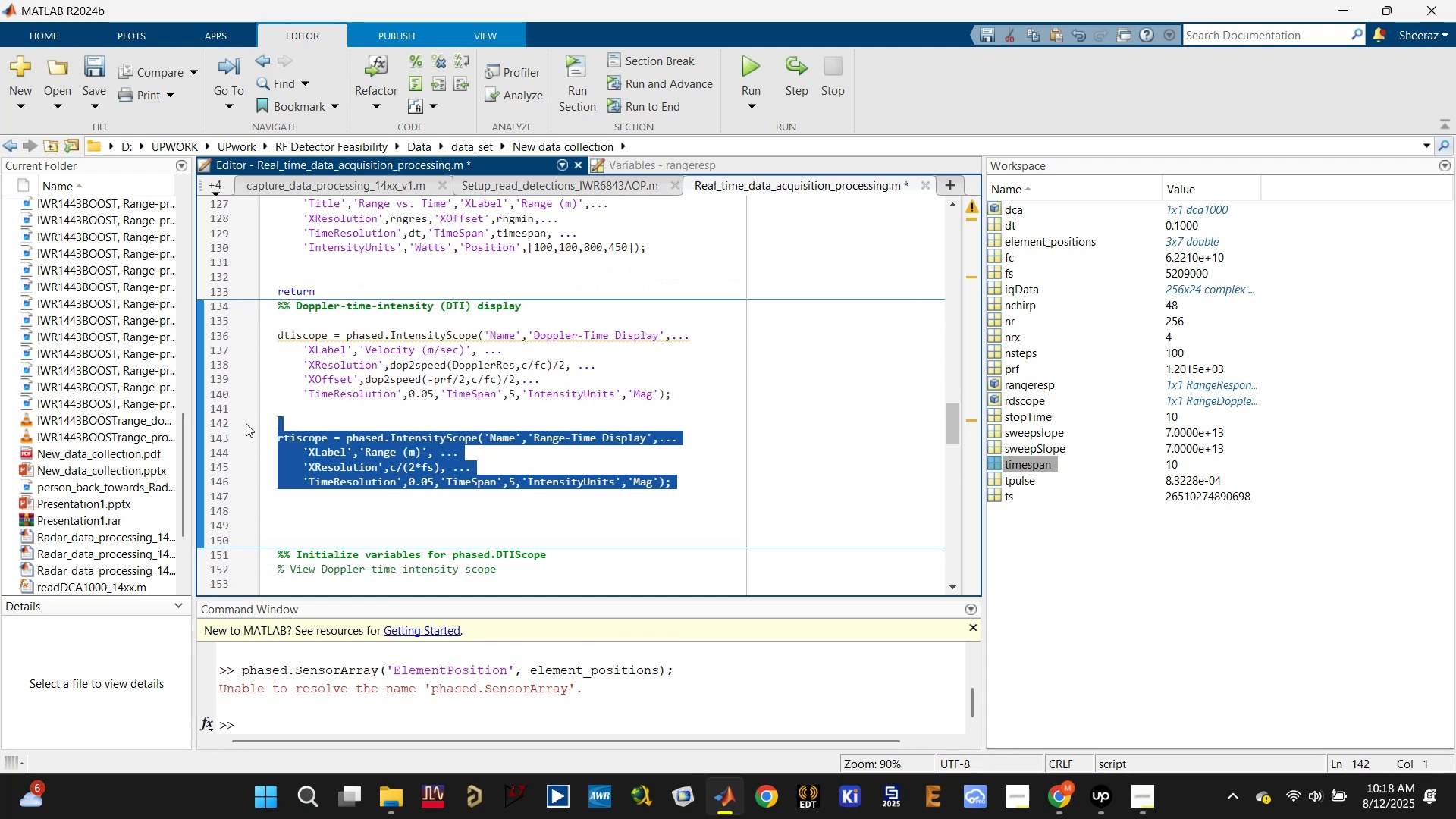 
key(Control+R)
 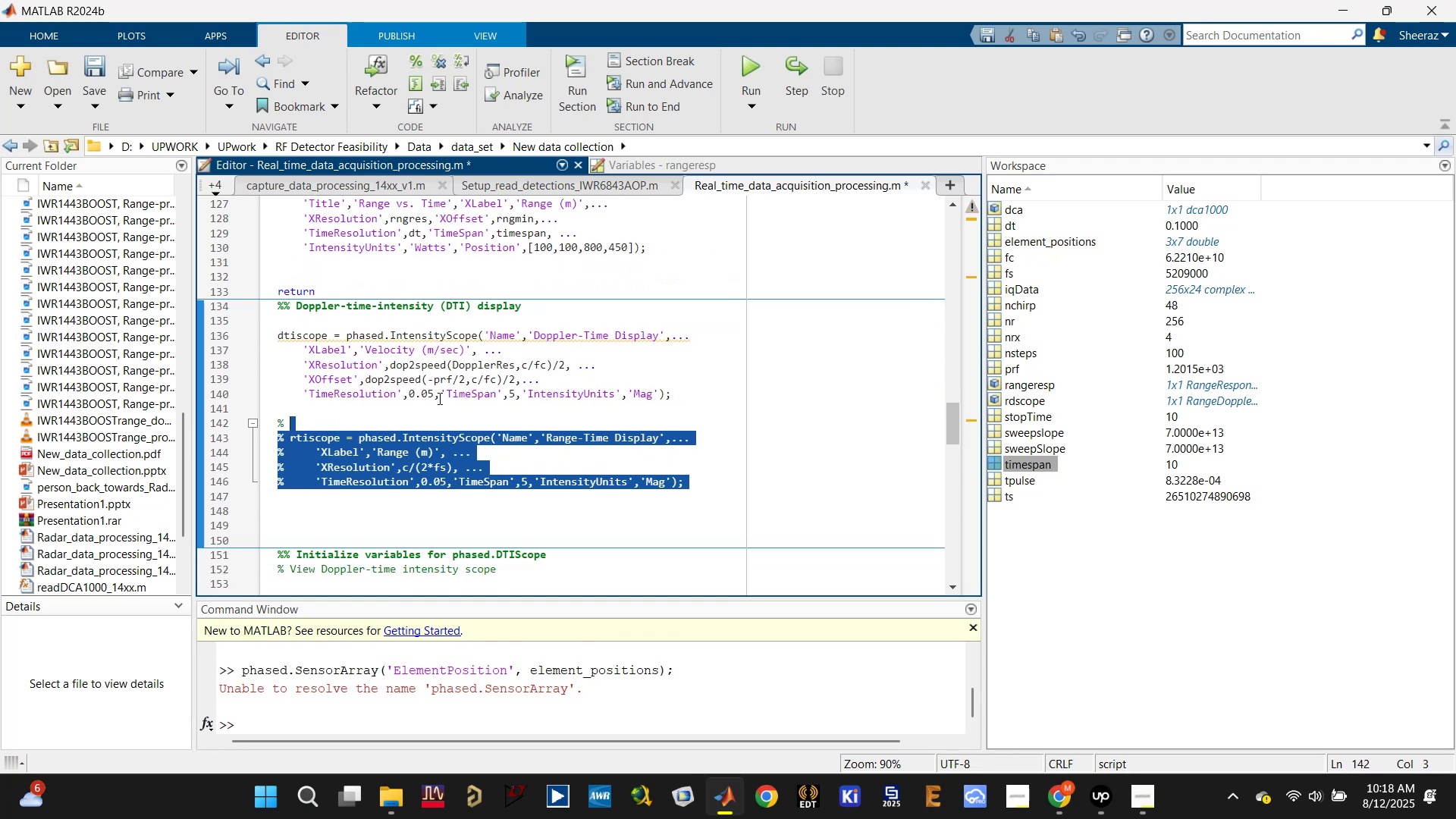 
left_click([407, 423])
 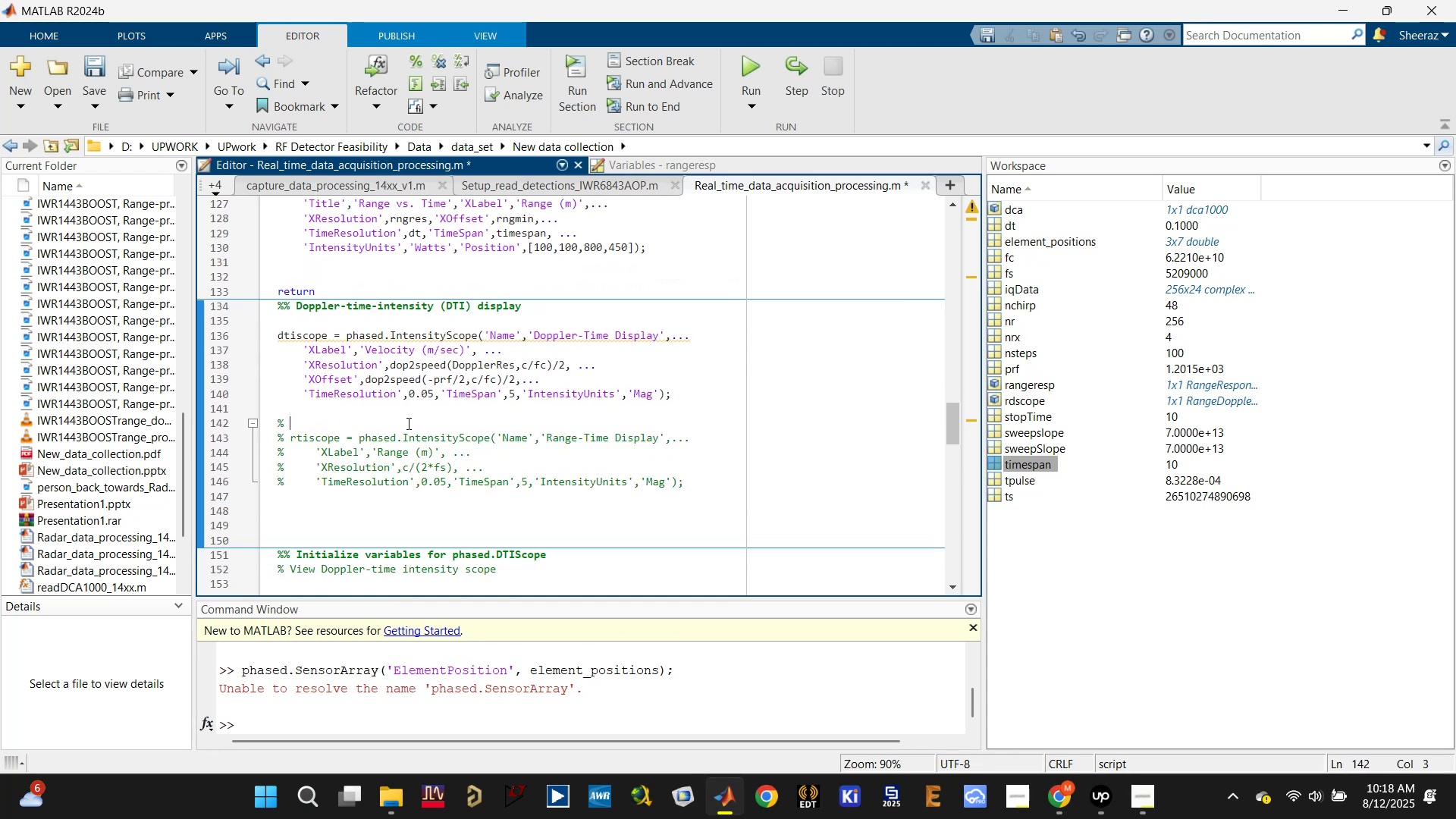 
key(Control+S)
 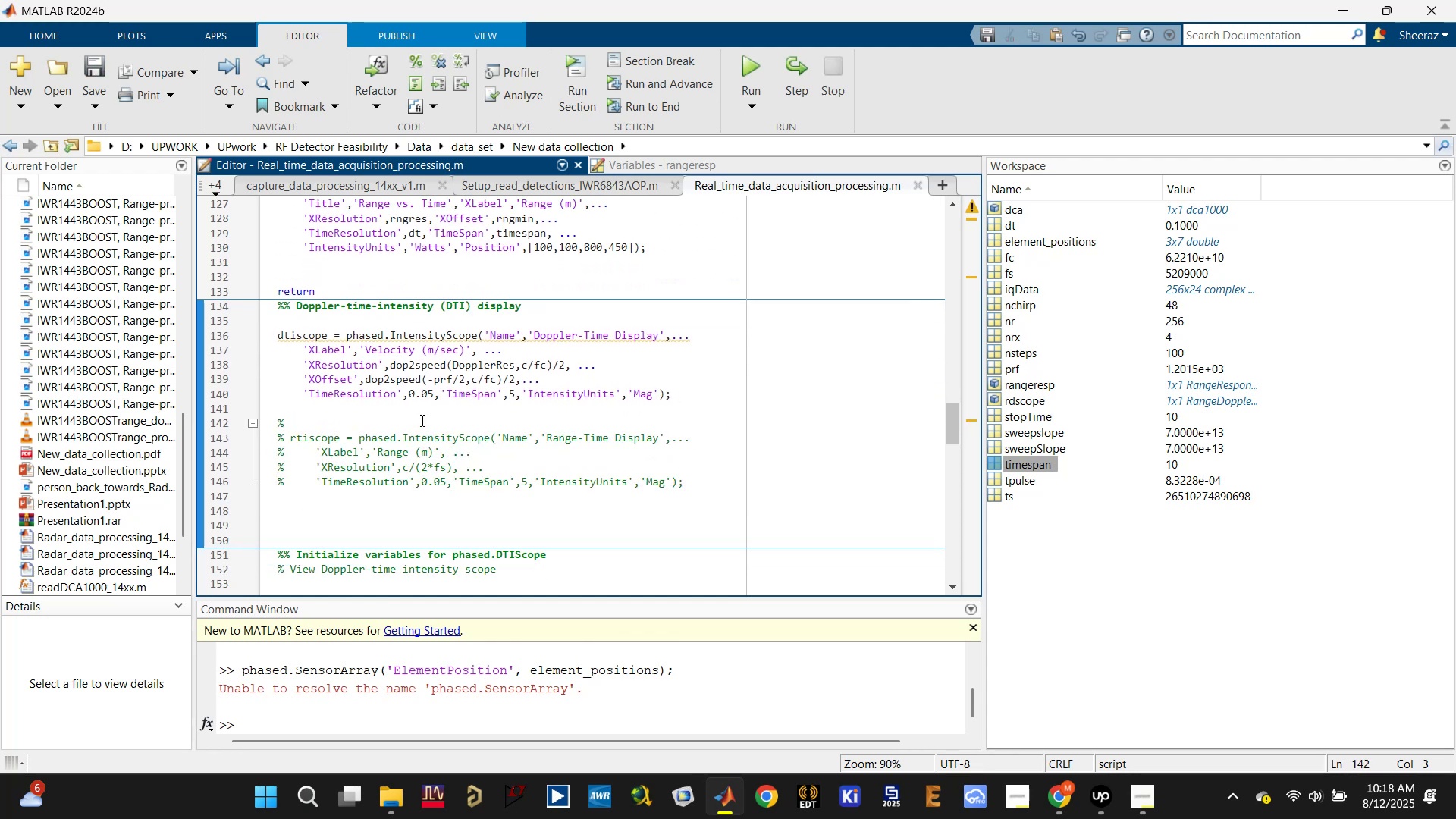 
scroll: coordinate [499, 392], scroll_direction: down, amount: 9.0
 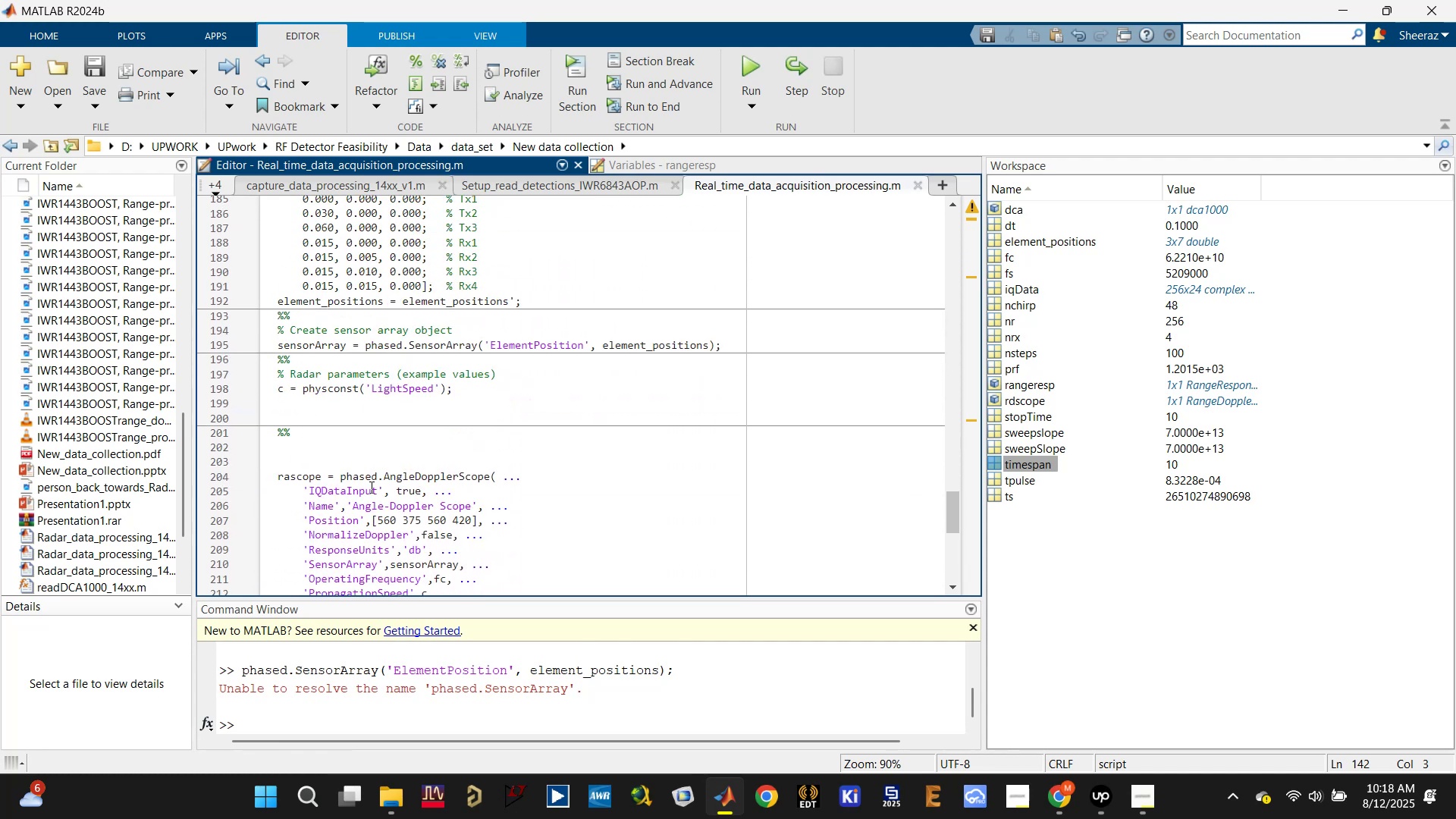 
double_click([351, 487])
 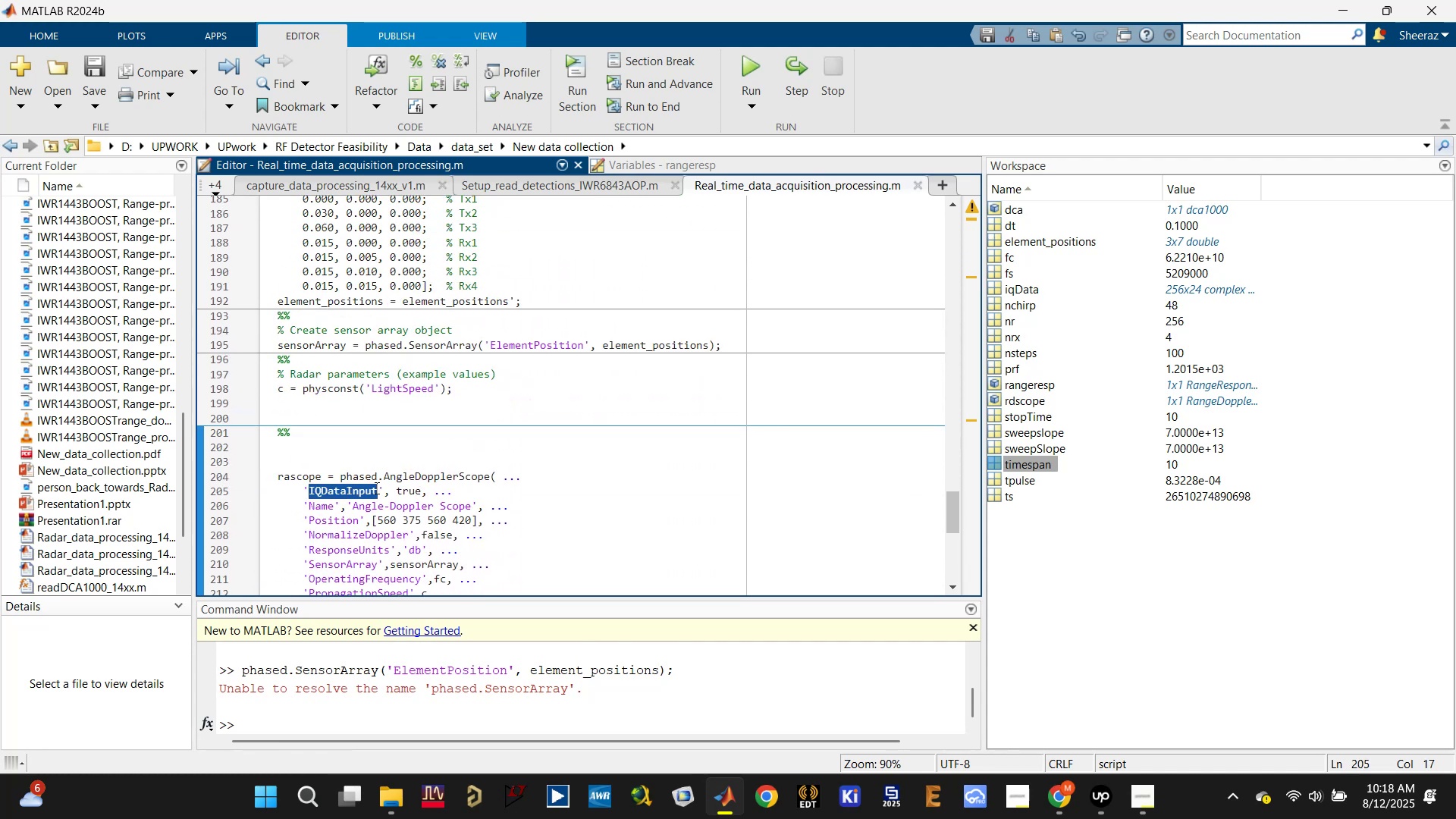 
key(Control+C)
 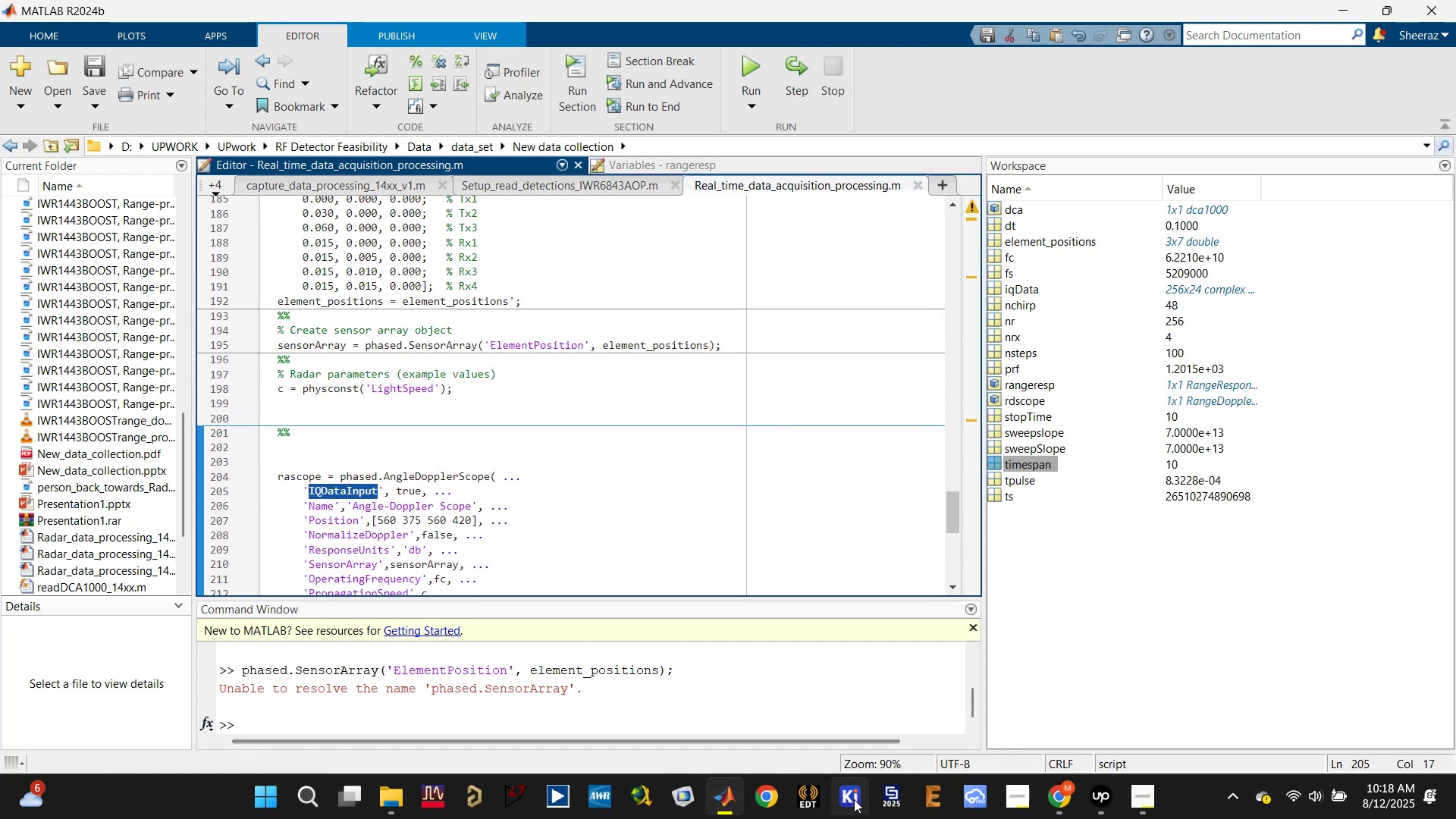 
left_click([1059, 799])
 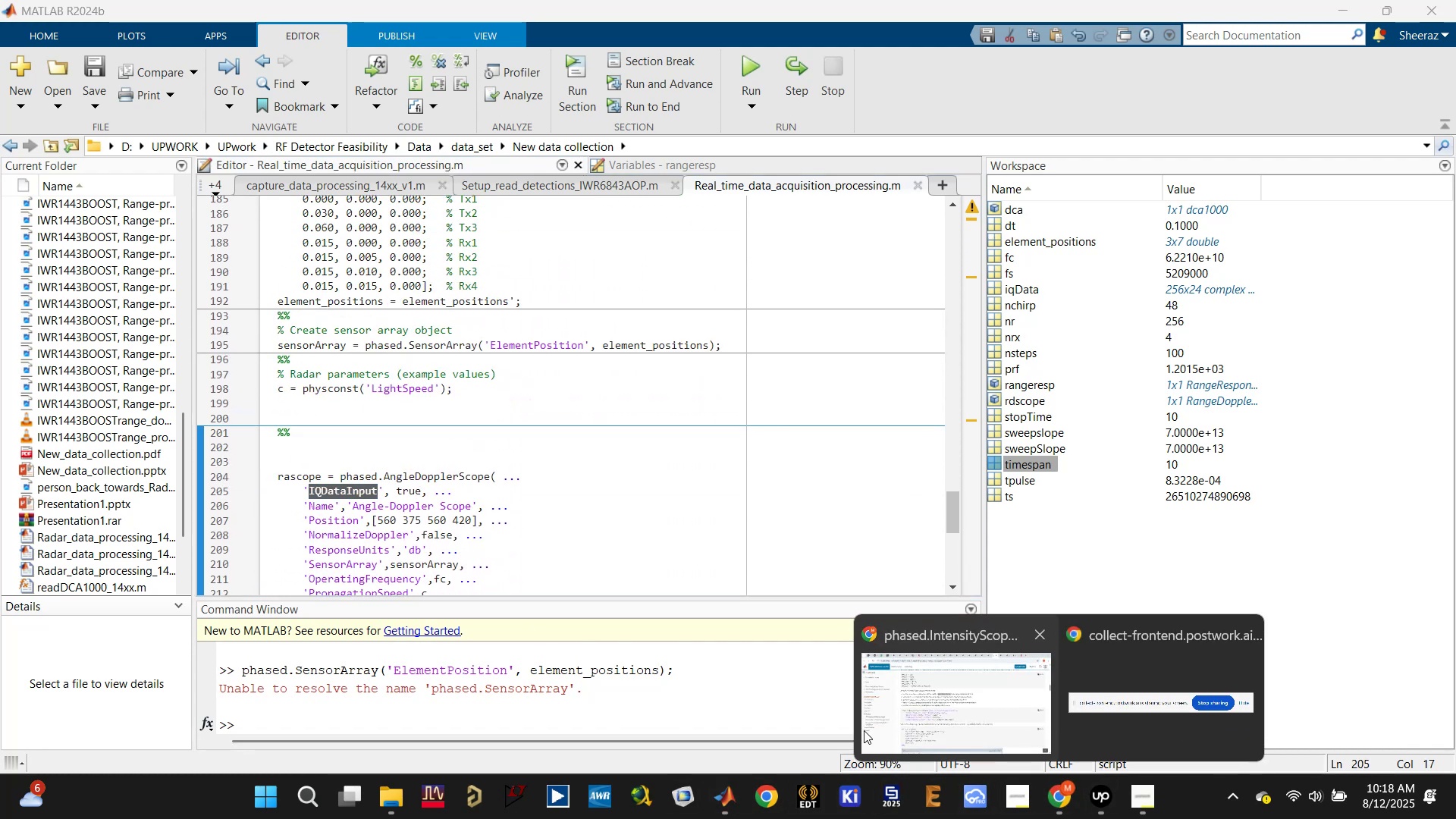 
left_click([931, 711])
 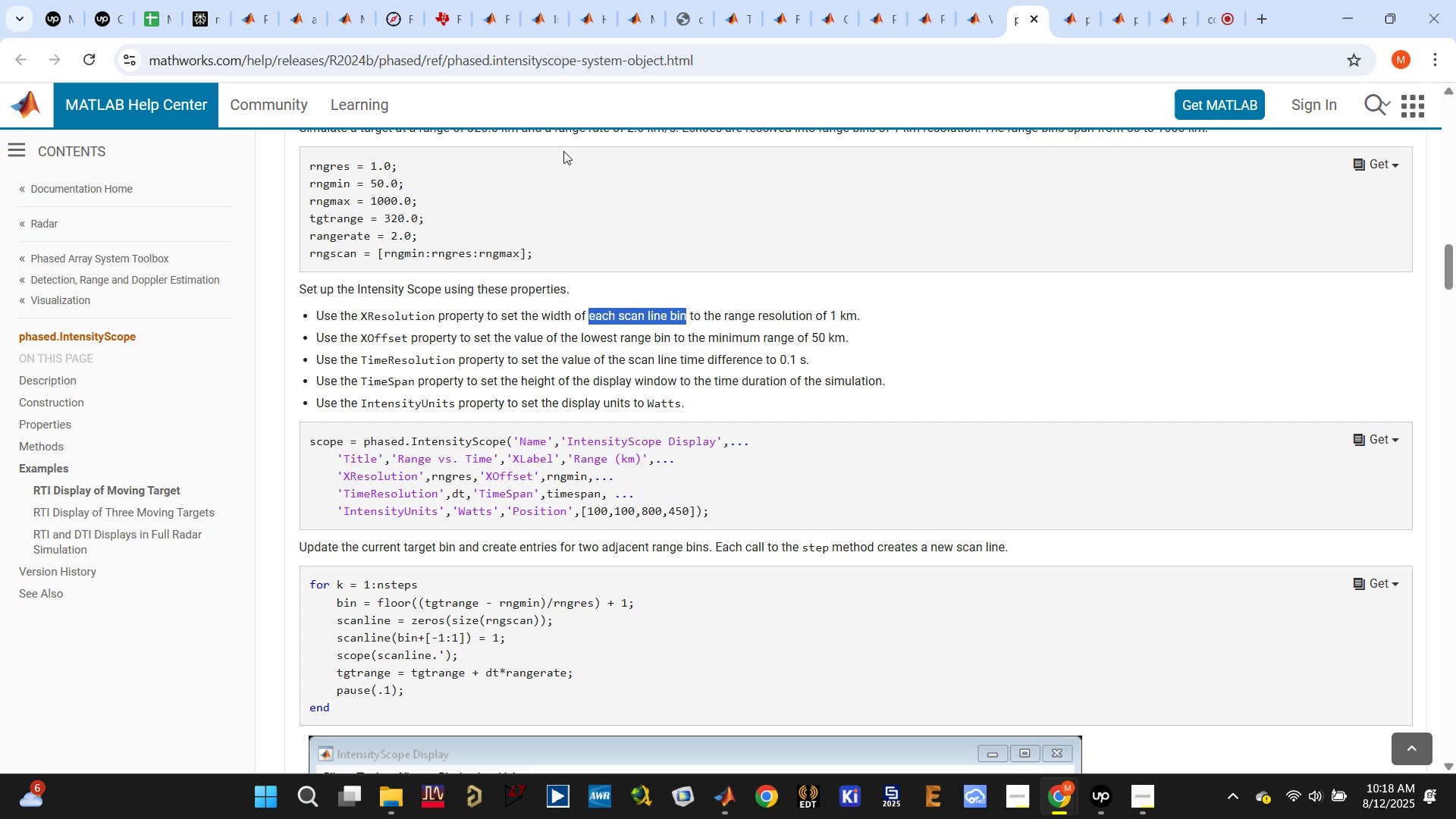 
scroll: coordinate [1063, 174], scroll_direction: up, amount: 29.0
 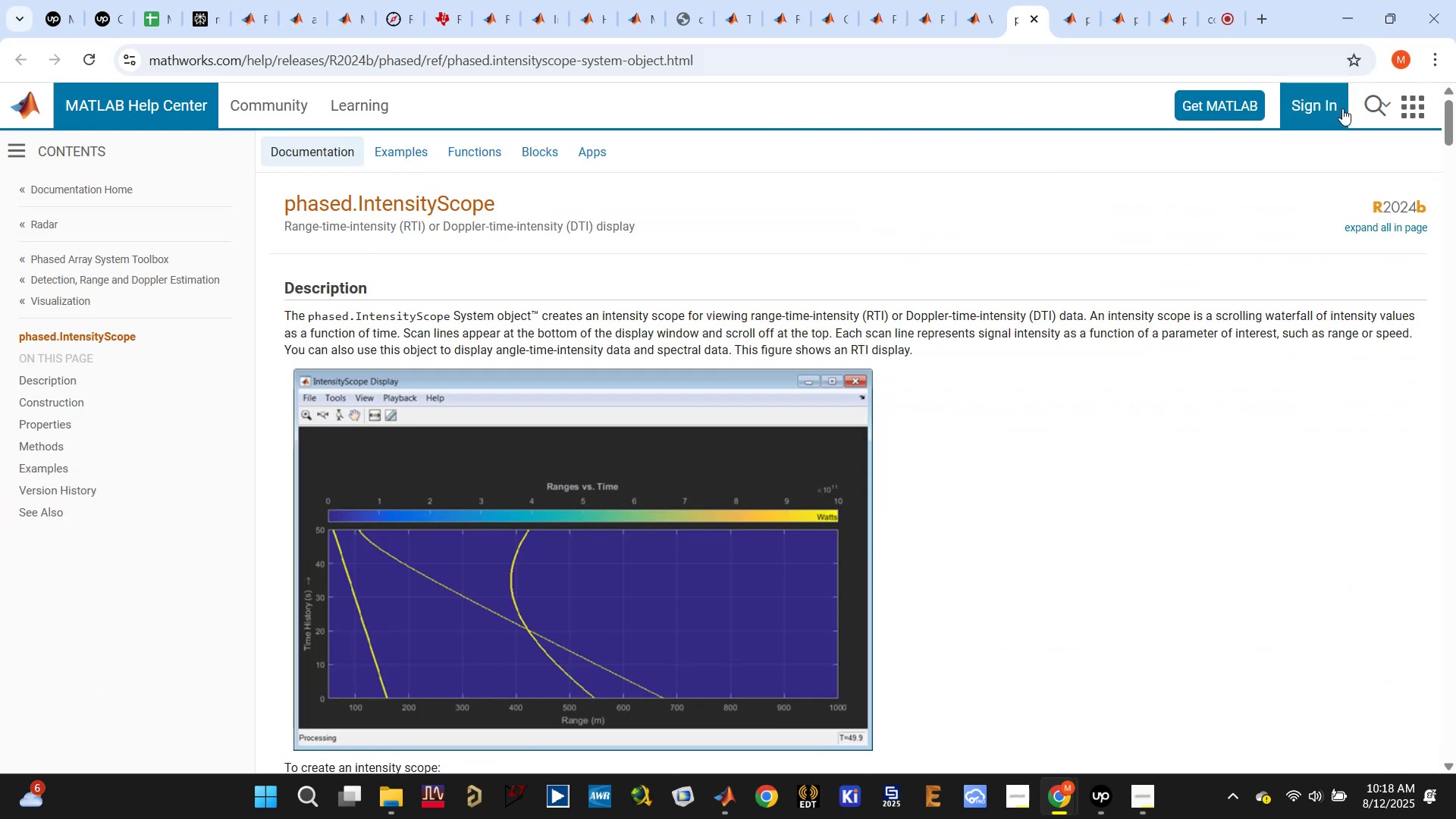 
left_click([1370, 107])
 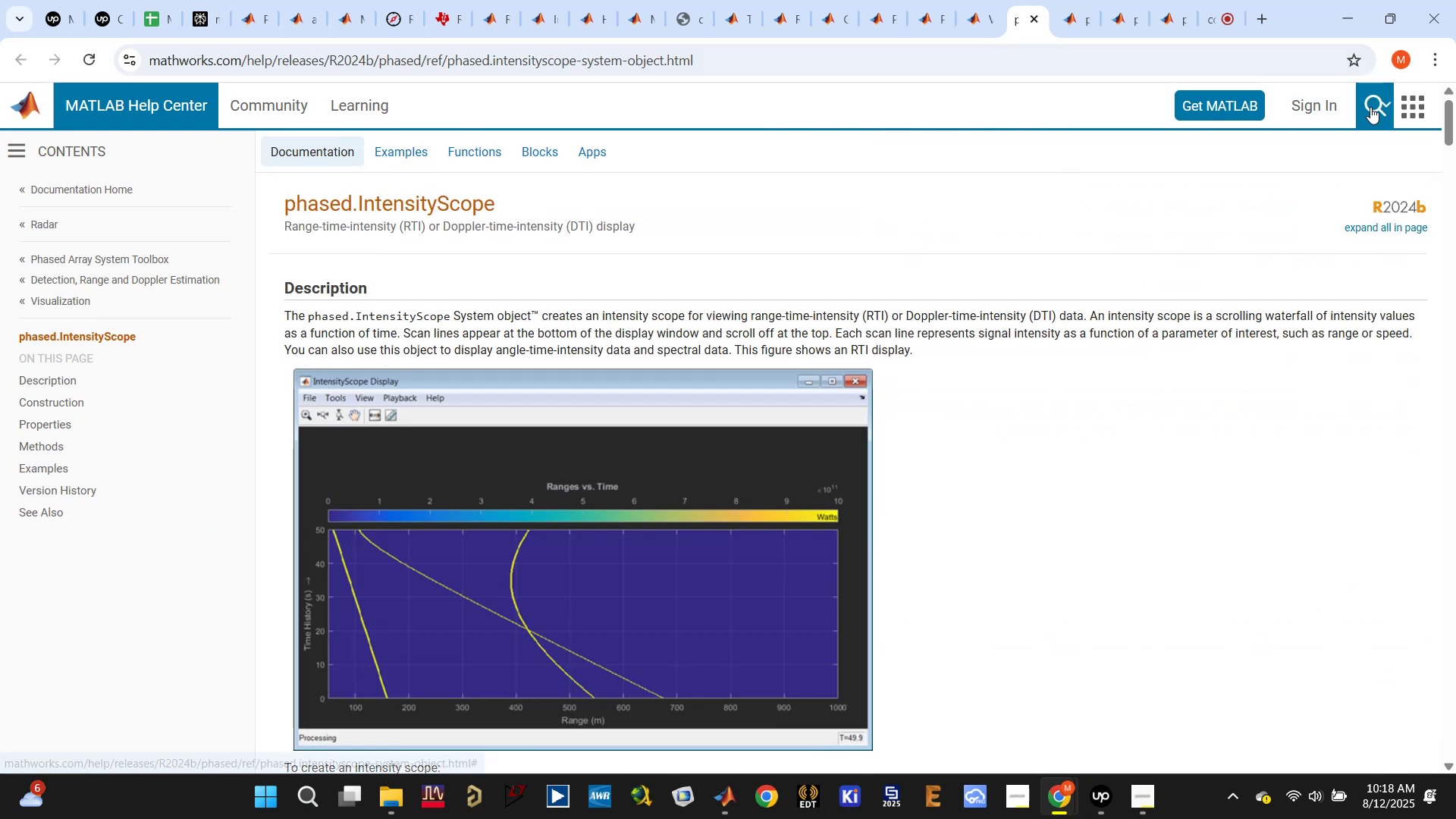 
key(Control+V)
 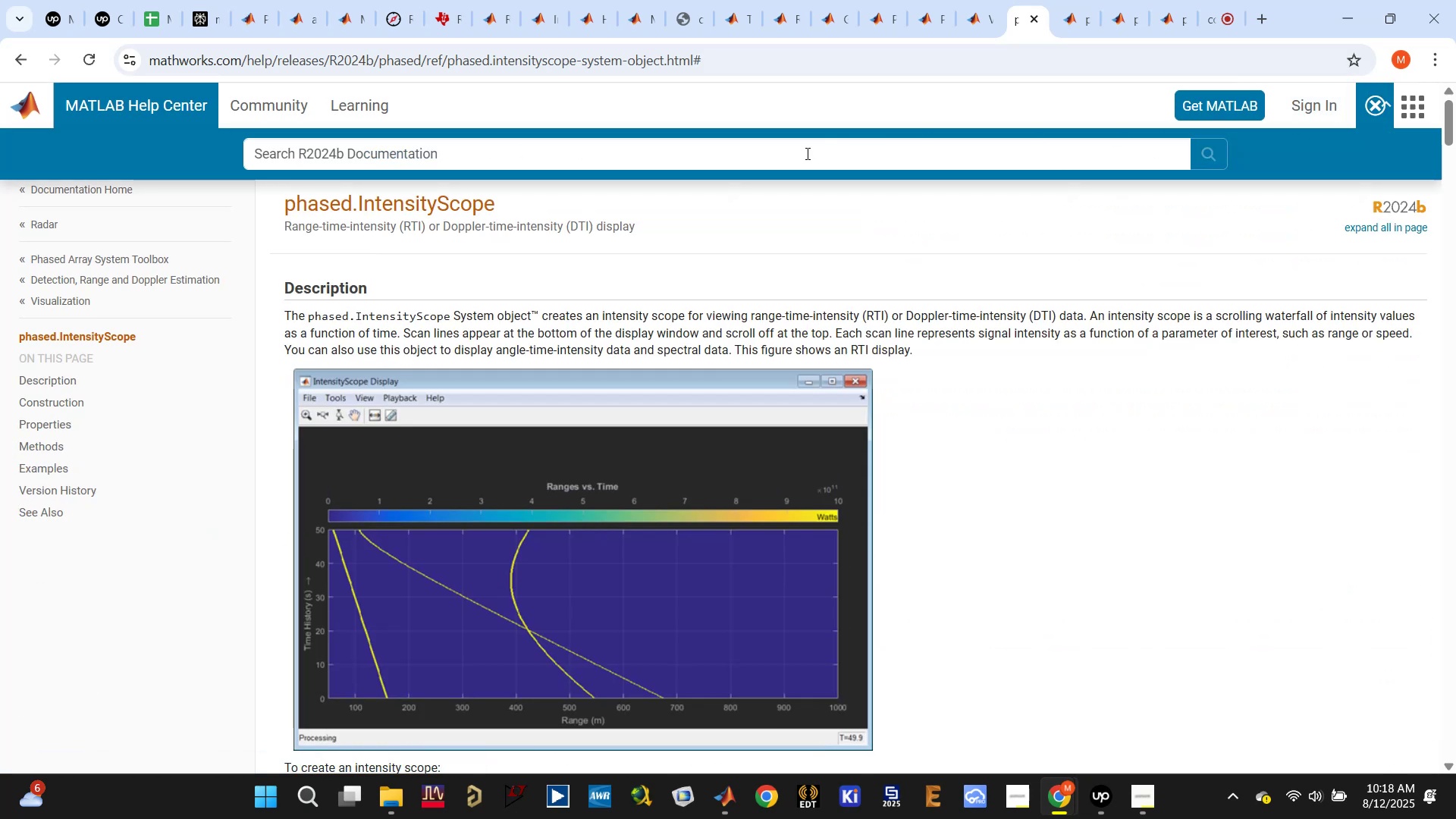 
key(Control+V)
 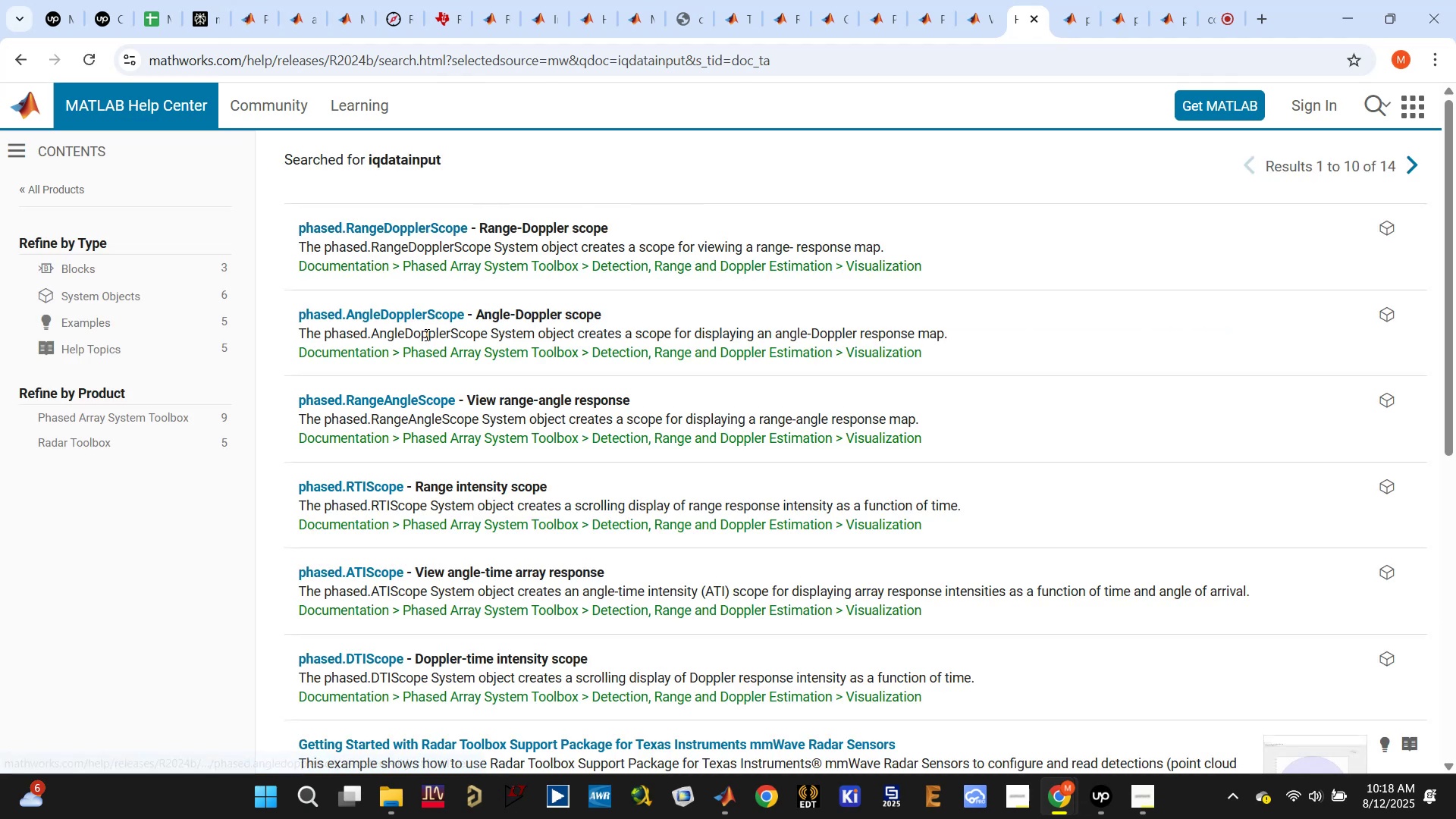 
wait(15.98)
 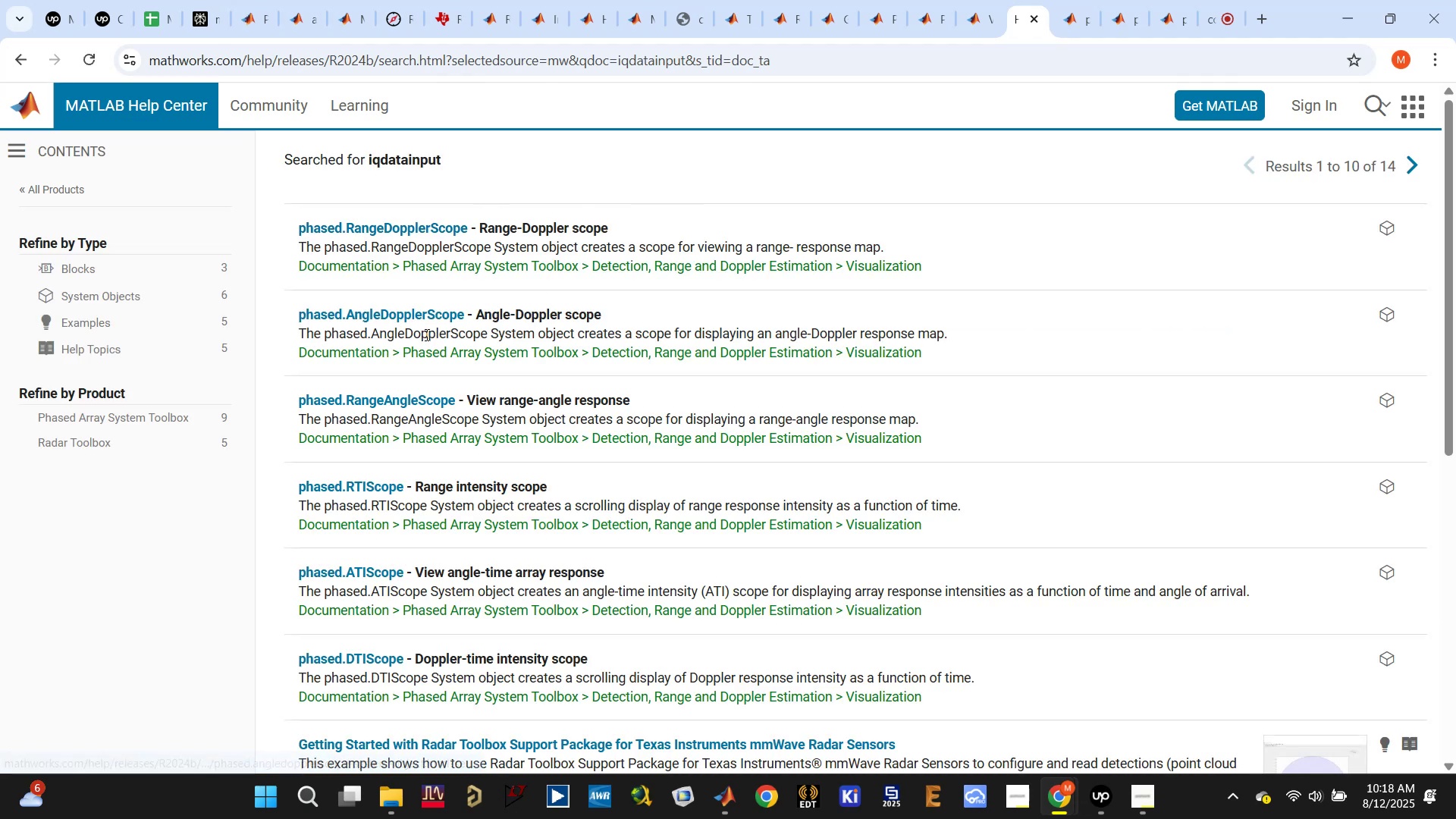 
right_click([347, 486])
 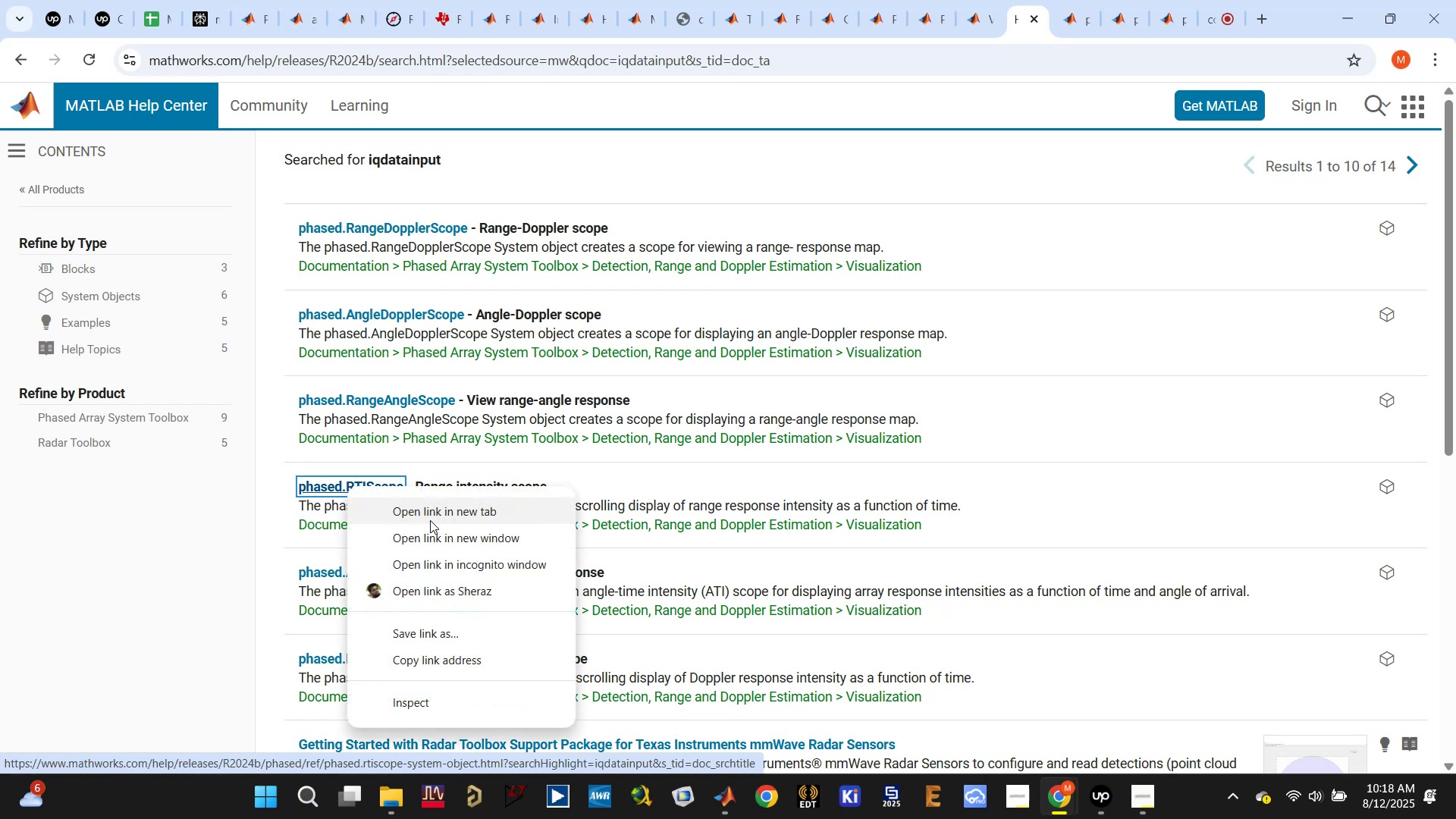 
left_click([430, 520])
 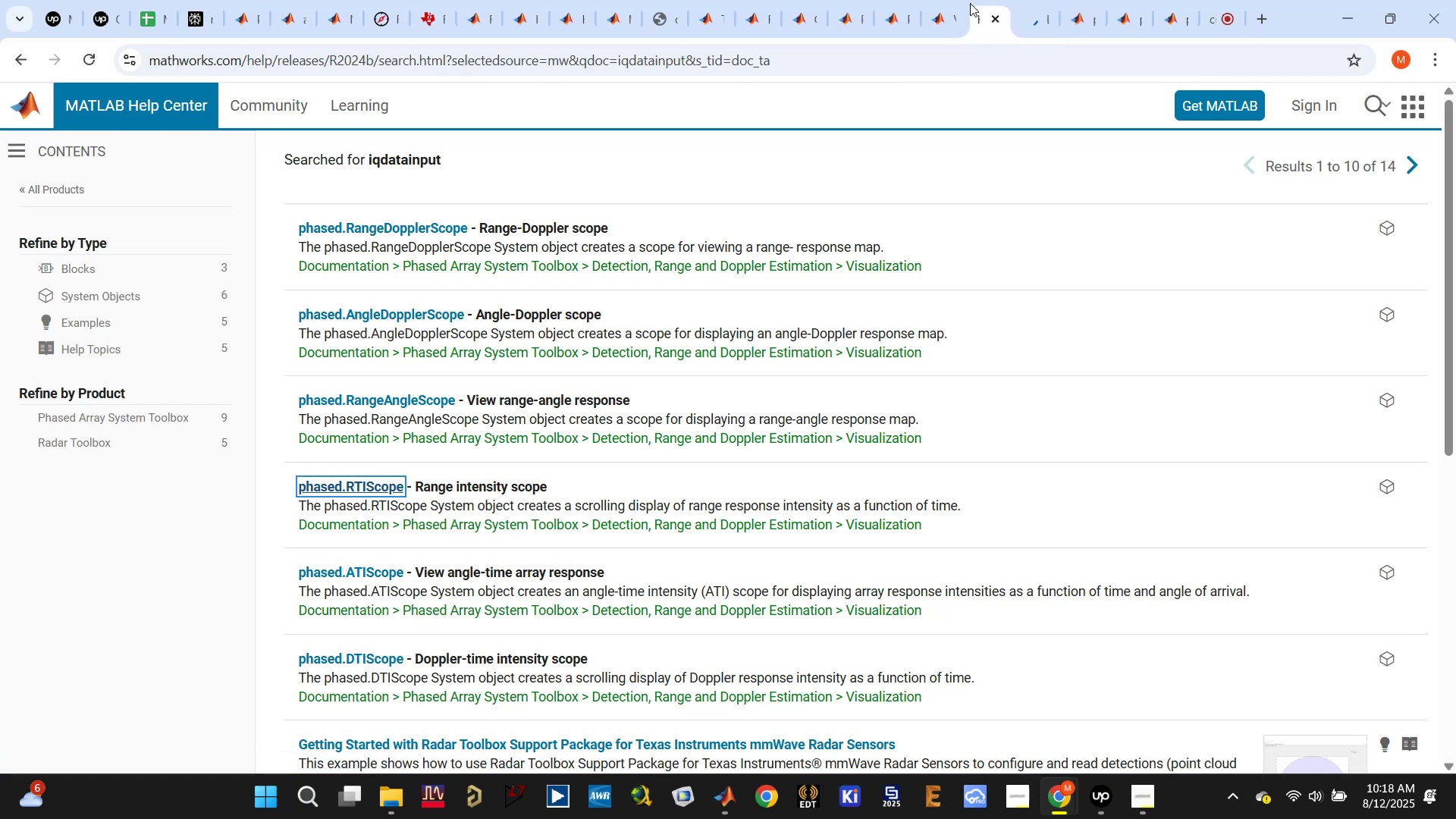 
left_click([1028, 24])
 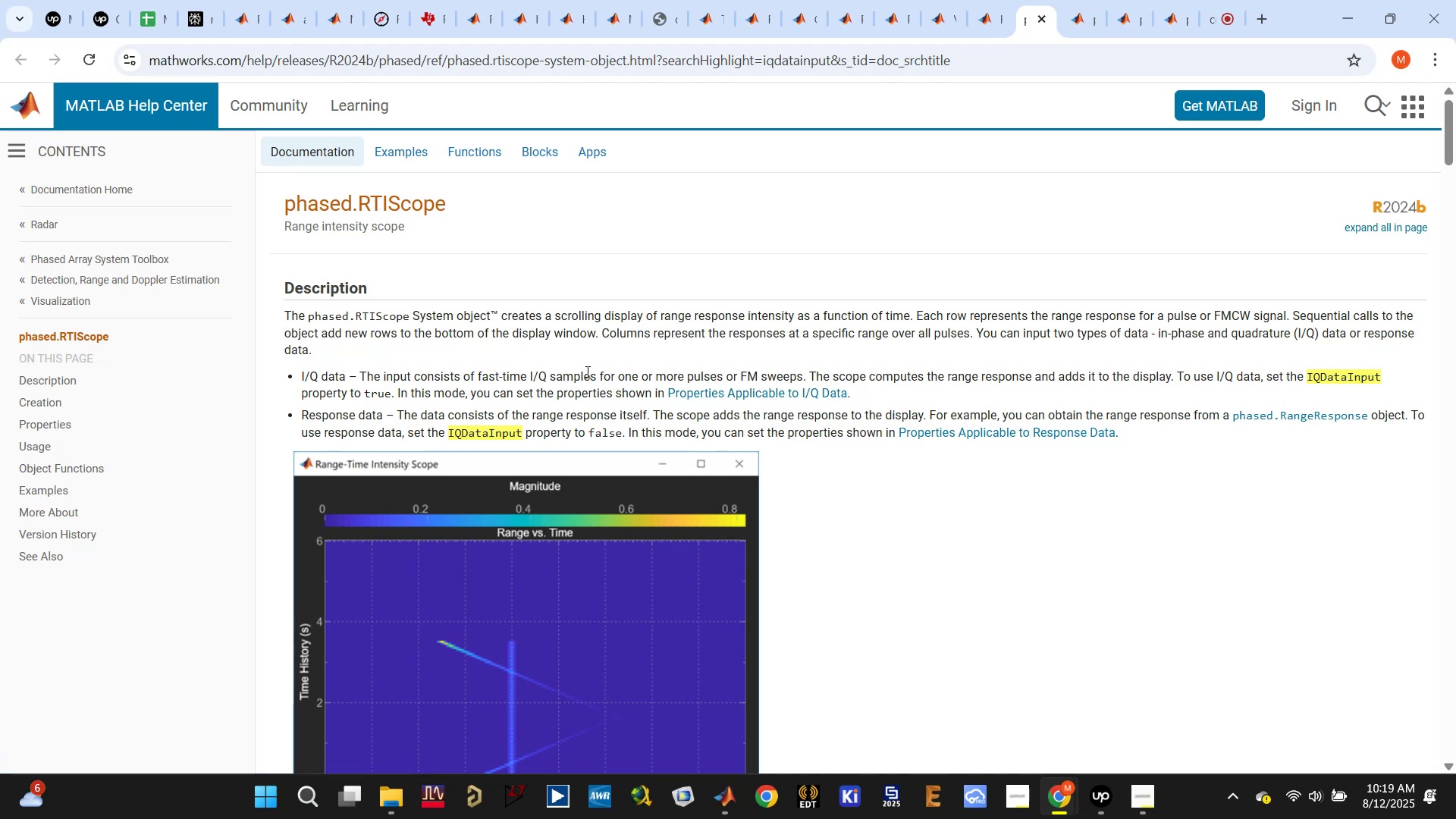 
wait(12.27)
 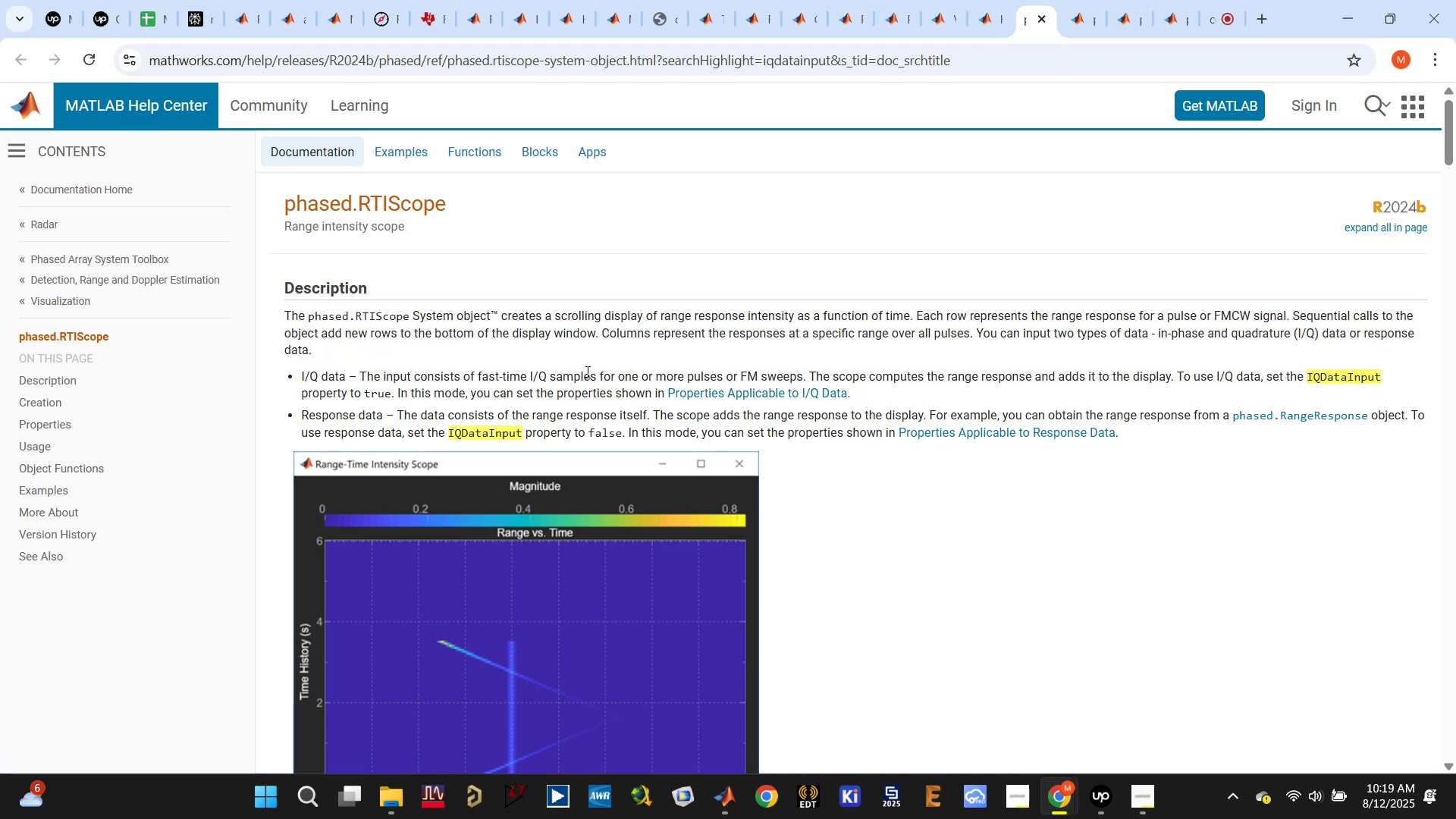 
left_click_drag(start_coordinate=[1305, 376], to_coordinate=[1385, 380])
 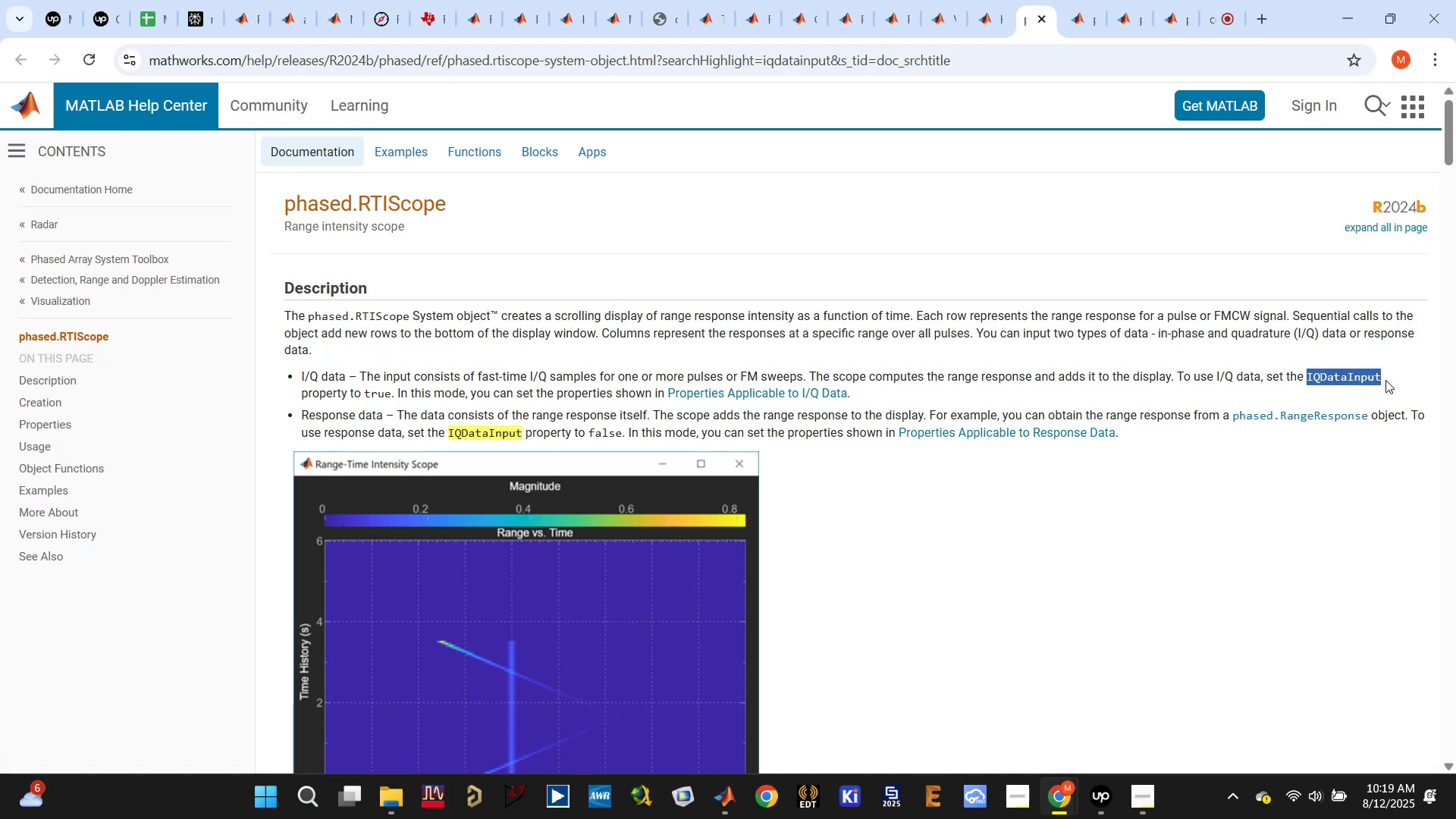 
key(Control+C)
 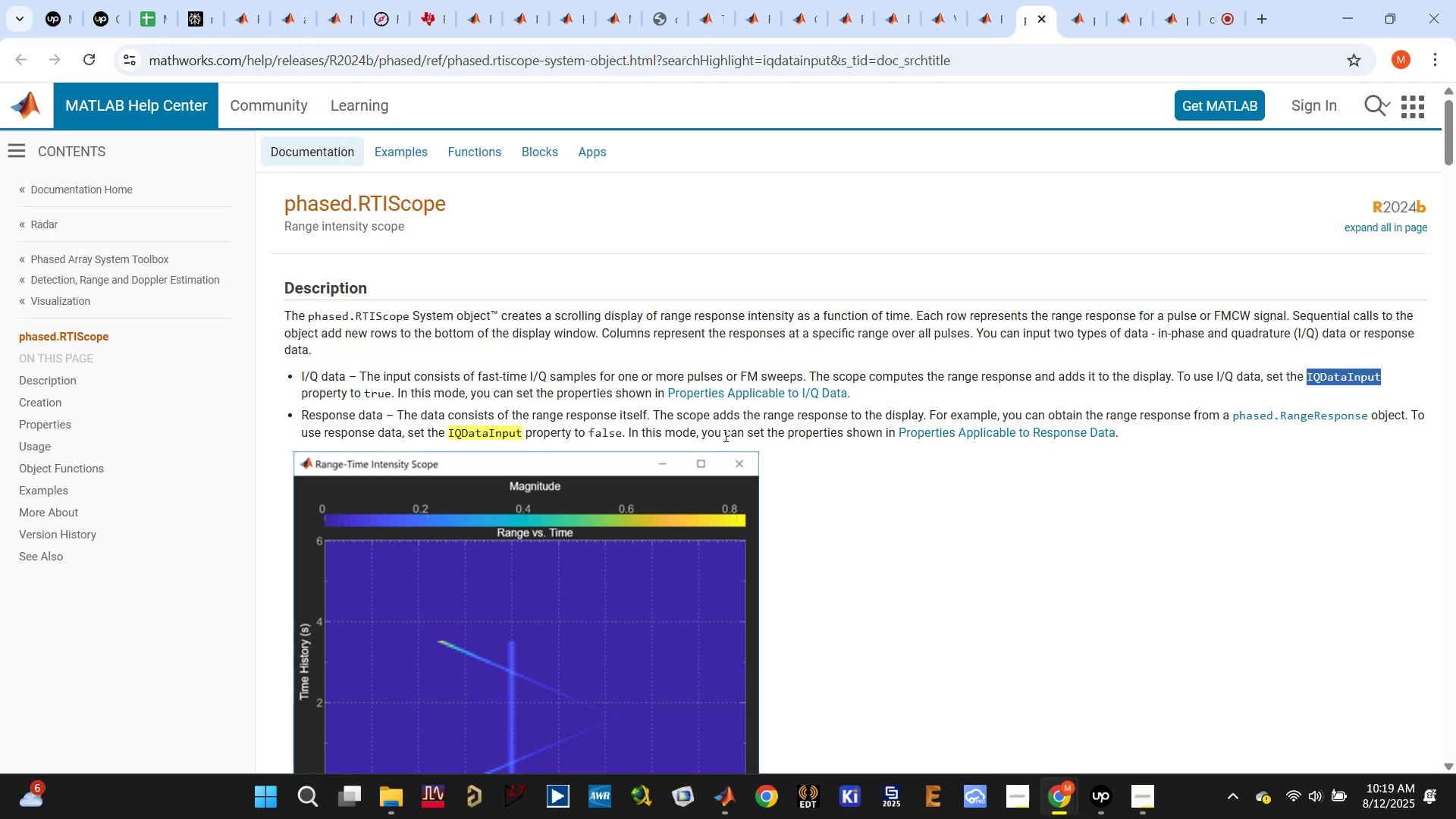 
wait(8.74)
 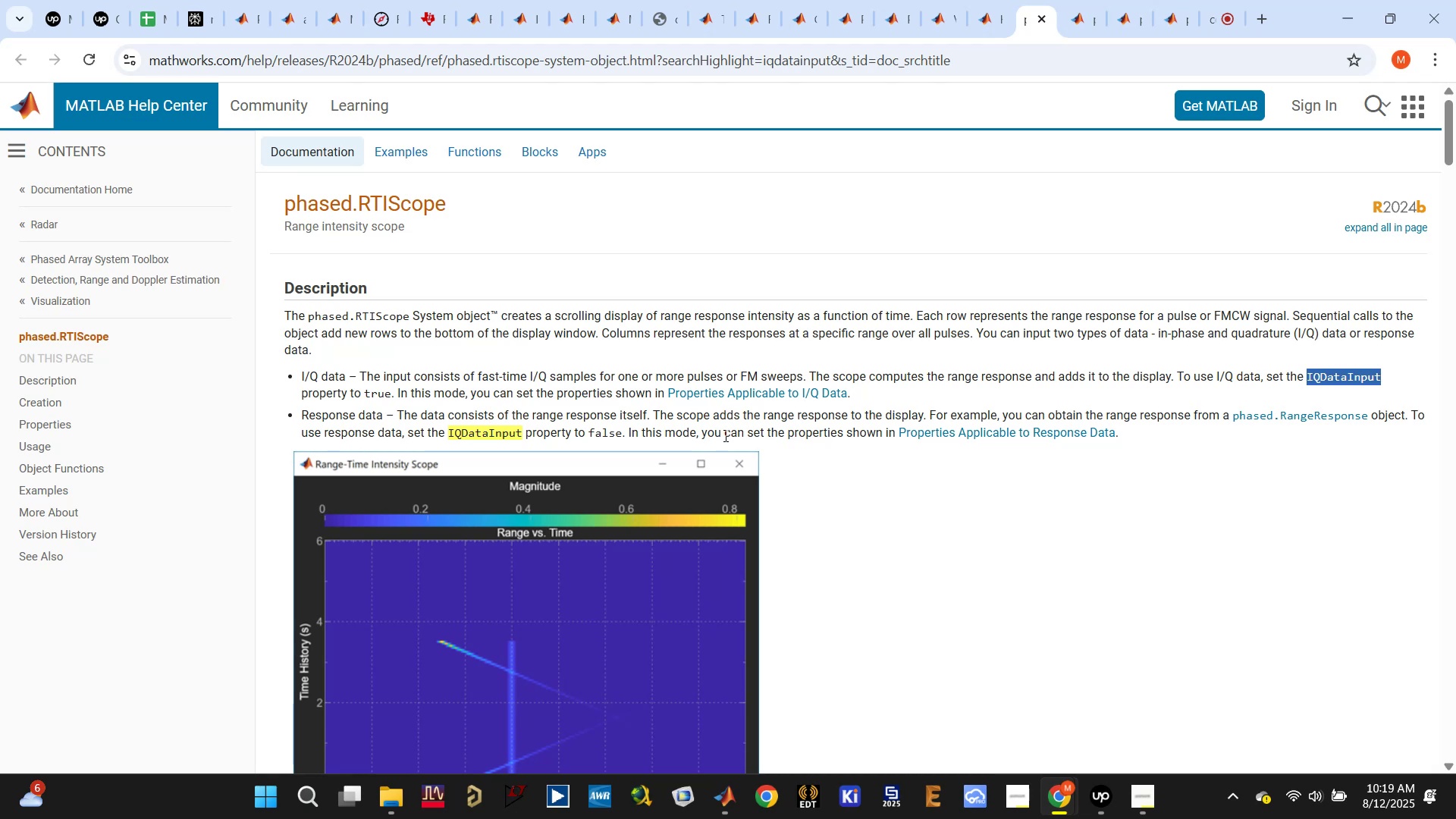 
left_click([689, 700])
 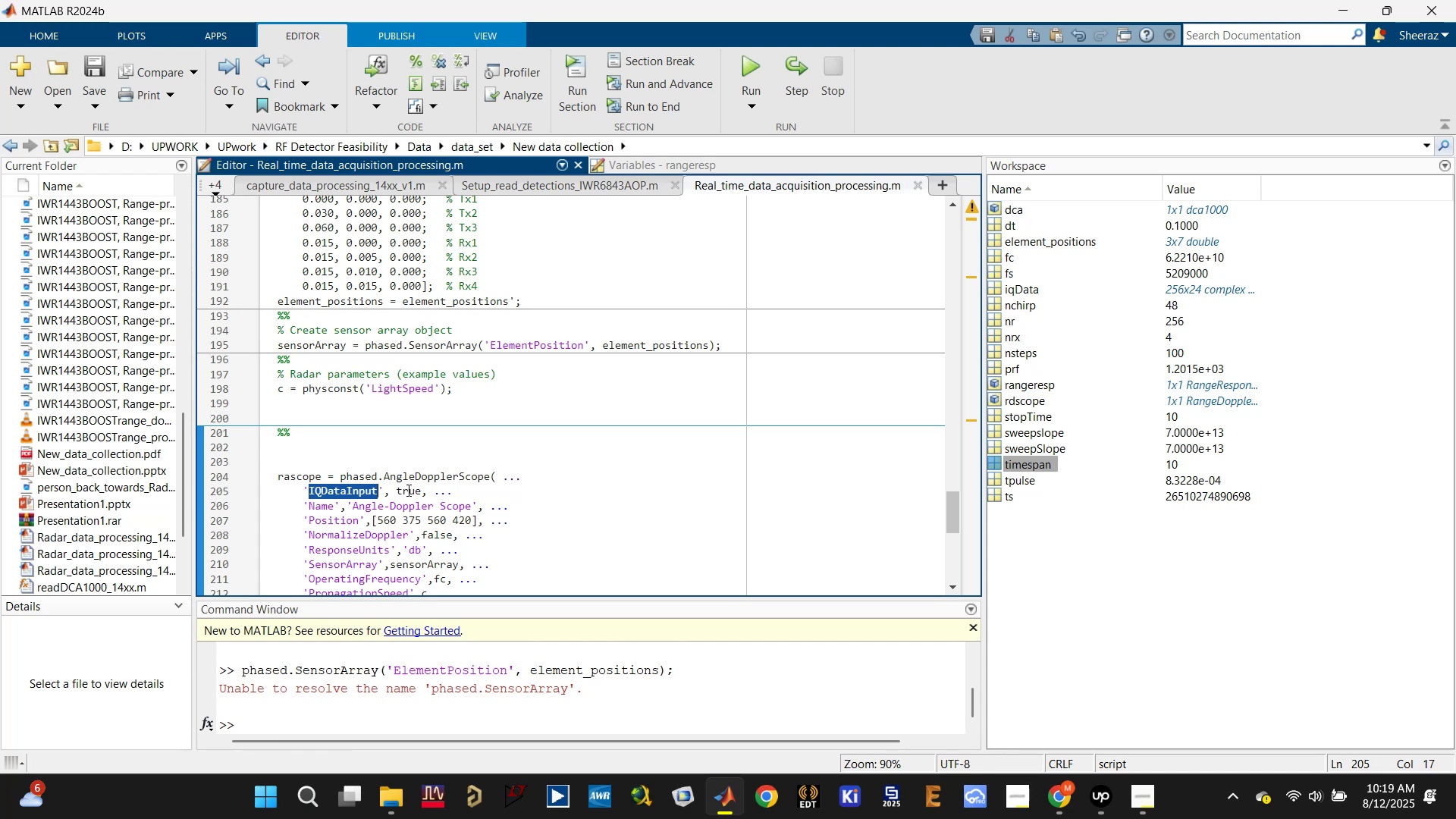 
left_click([410, 488])
 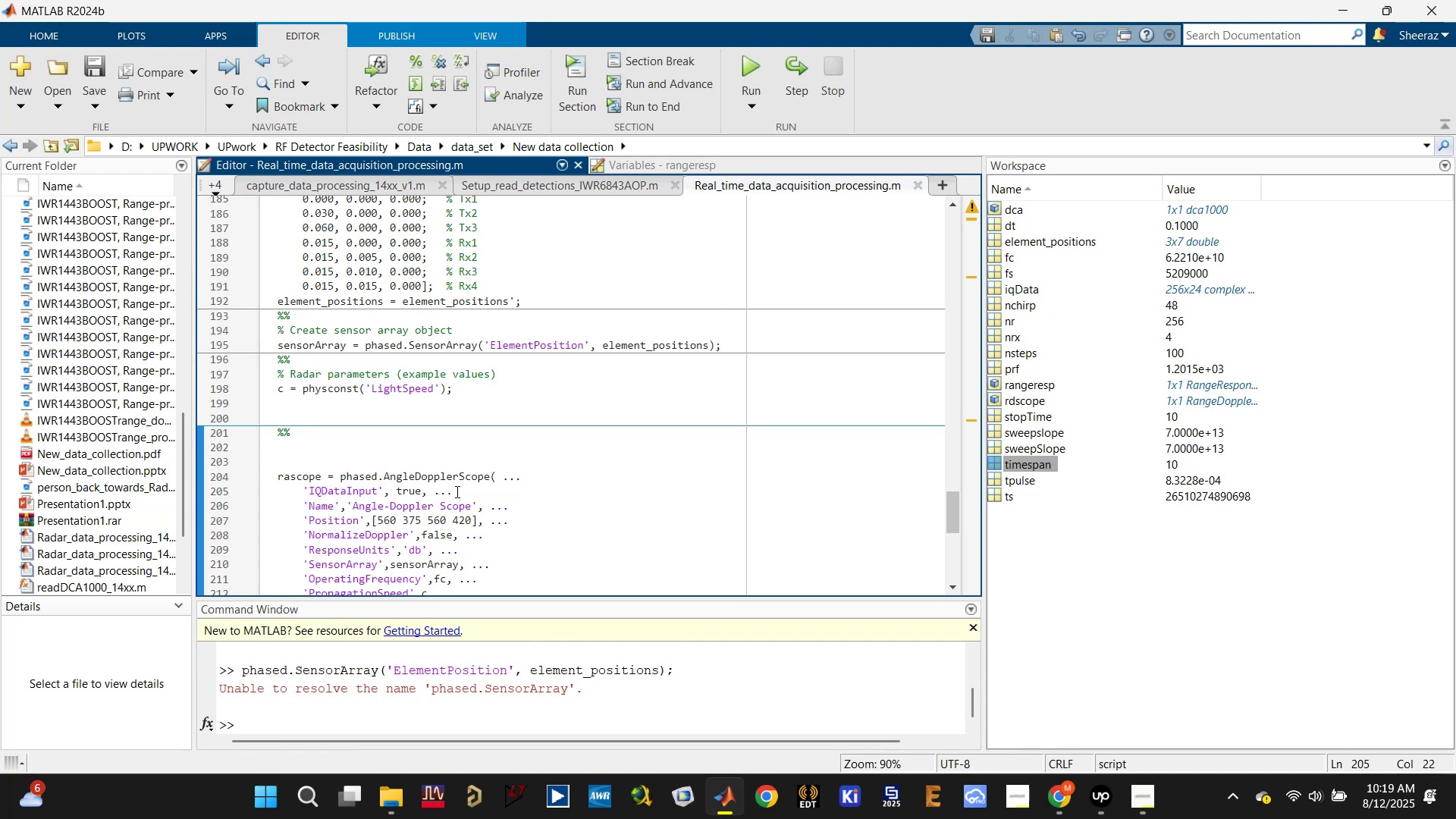 
left_click_drag(start_coordinate=[457, 491], to_coordinate=[300, 491])
 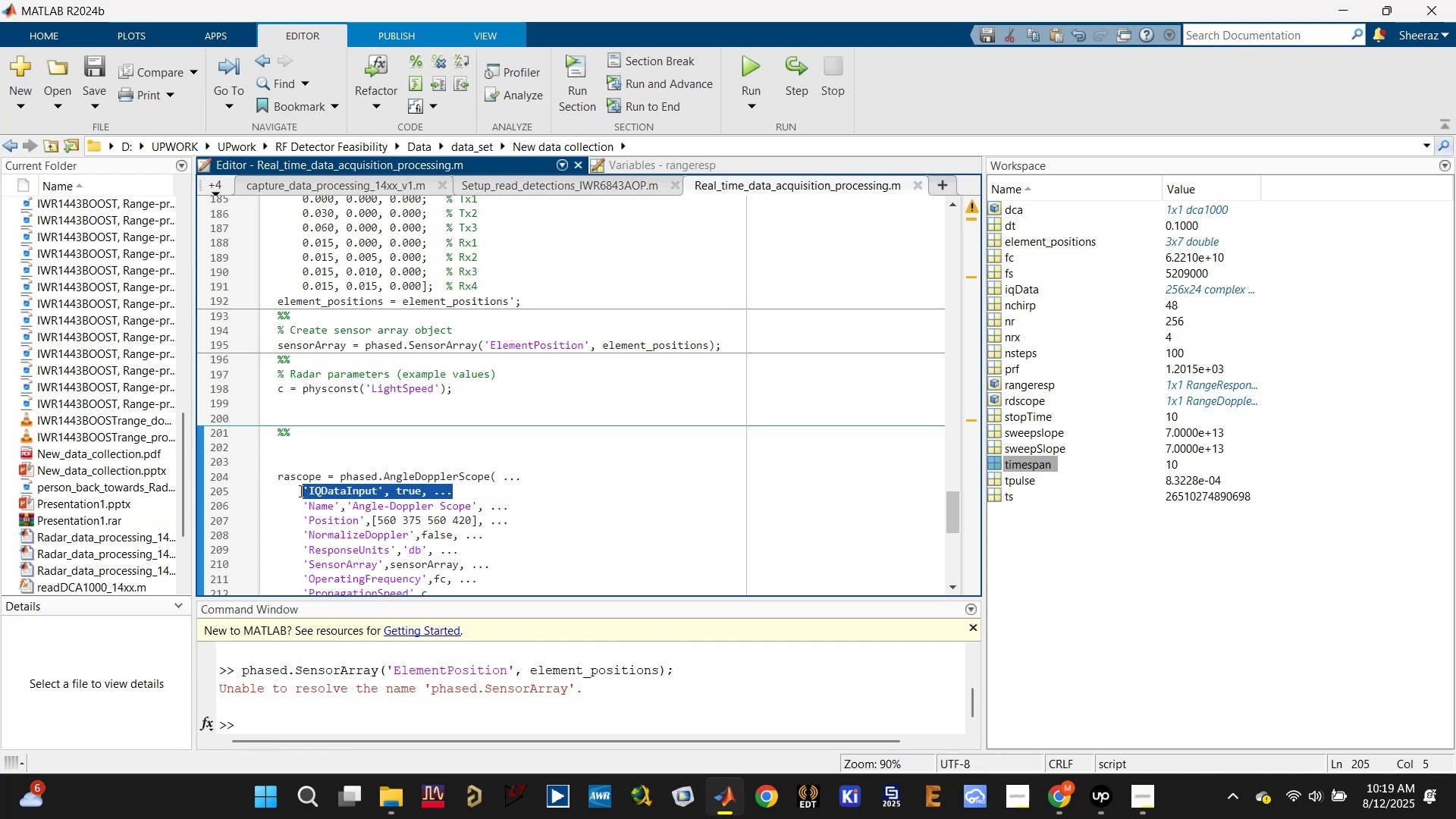 
key(Control+C)
 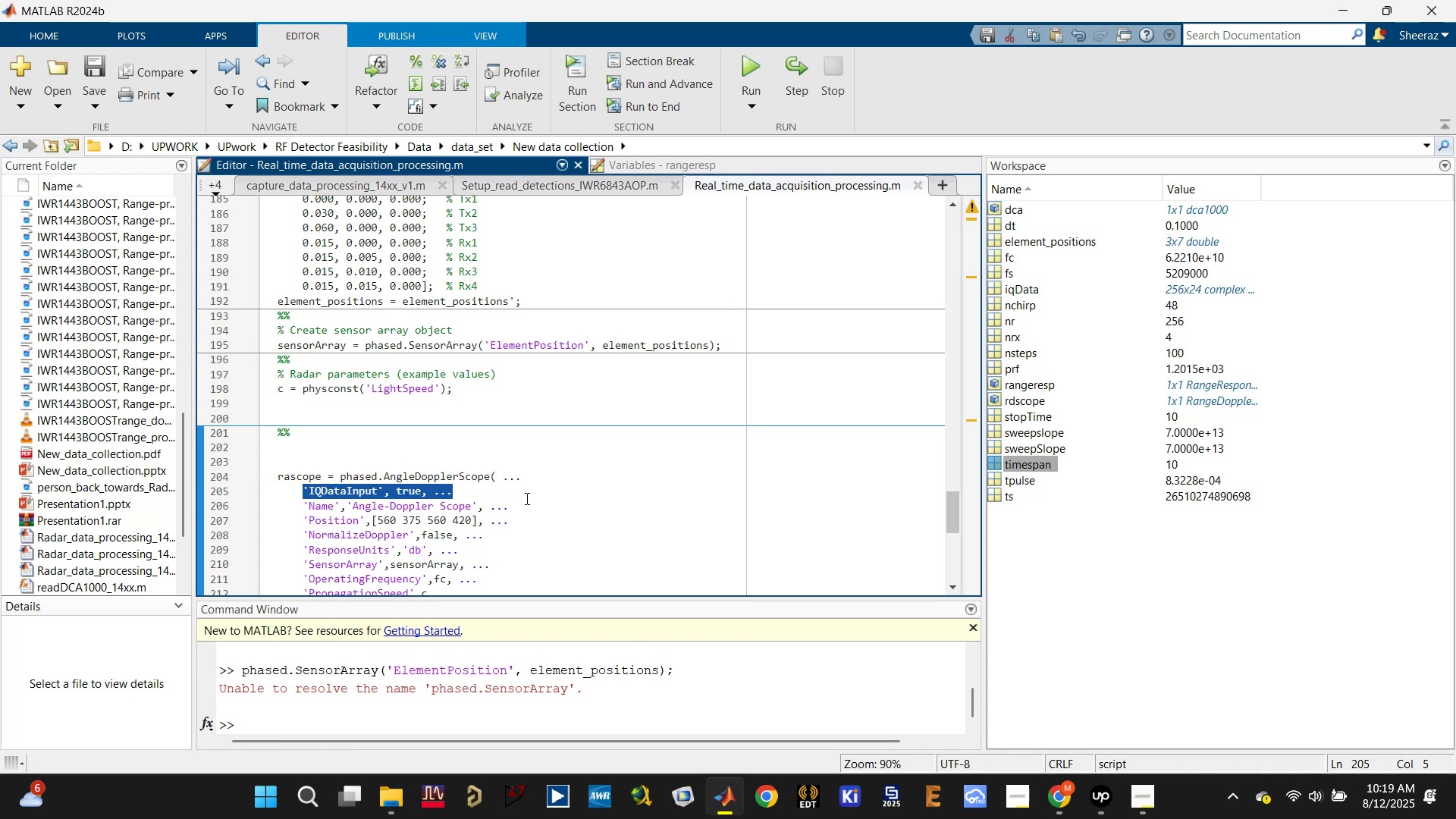 
scroll: coordinate [524, 498], scroll_direction: up, amount: 11.0
 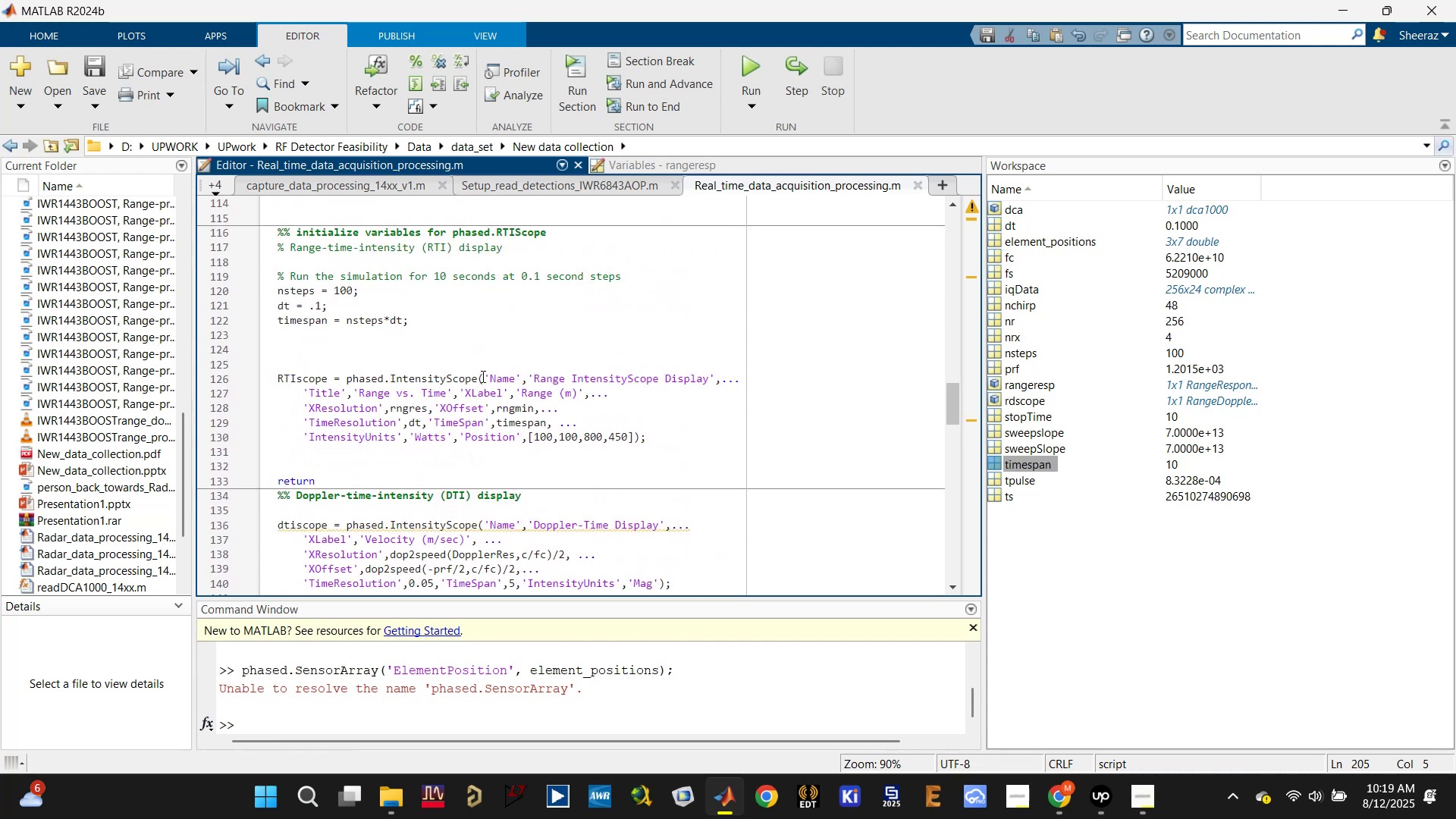 
key(Control+V)
 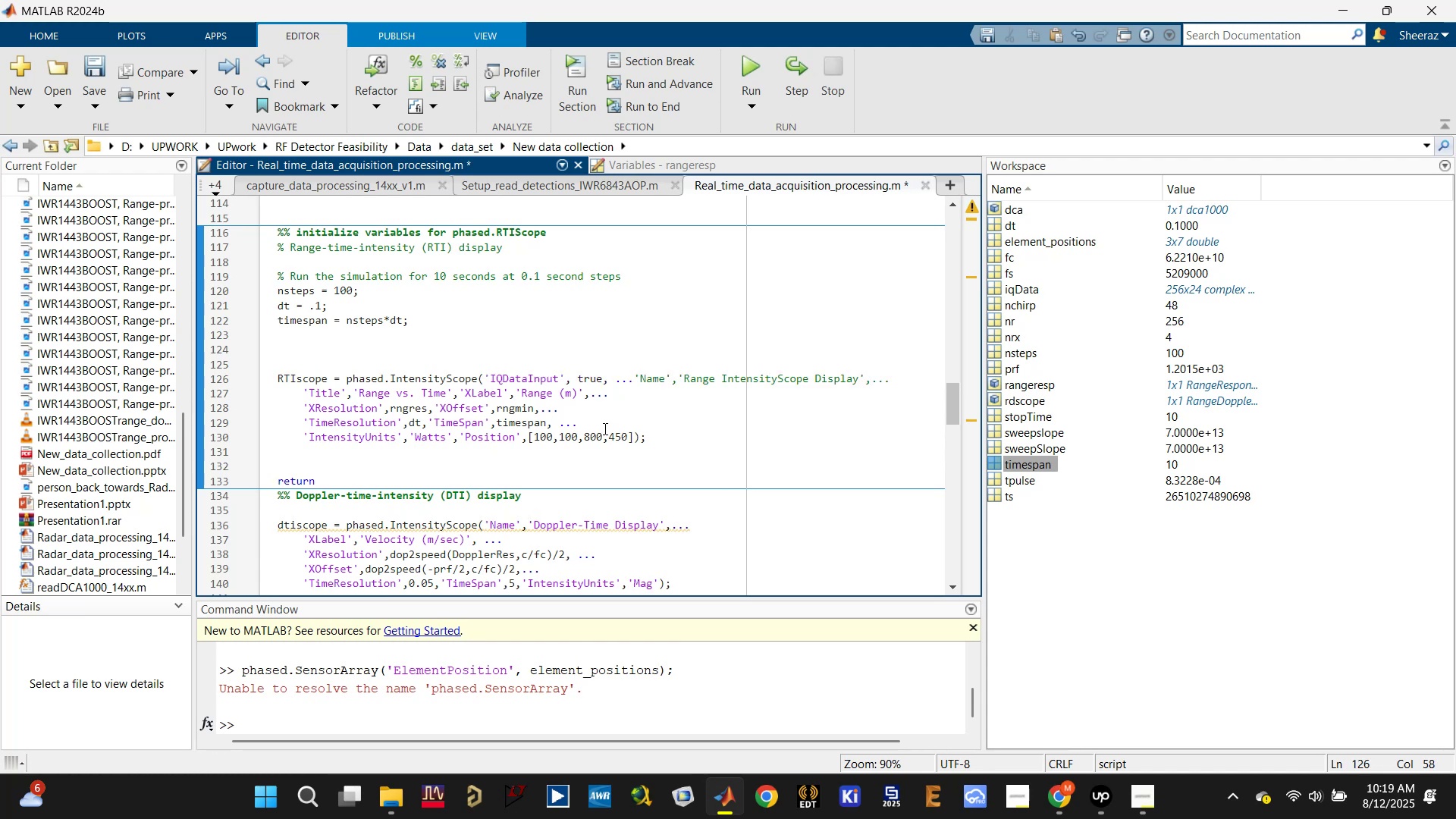 
key(Enter)
 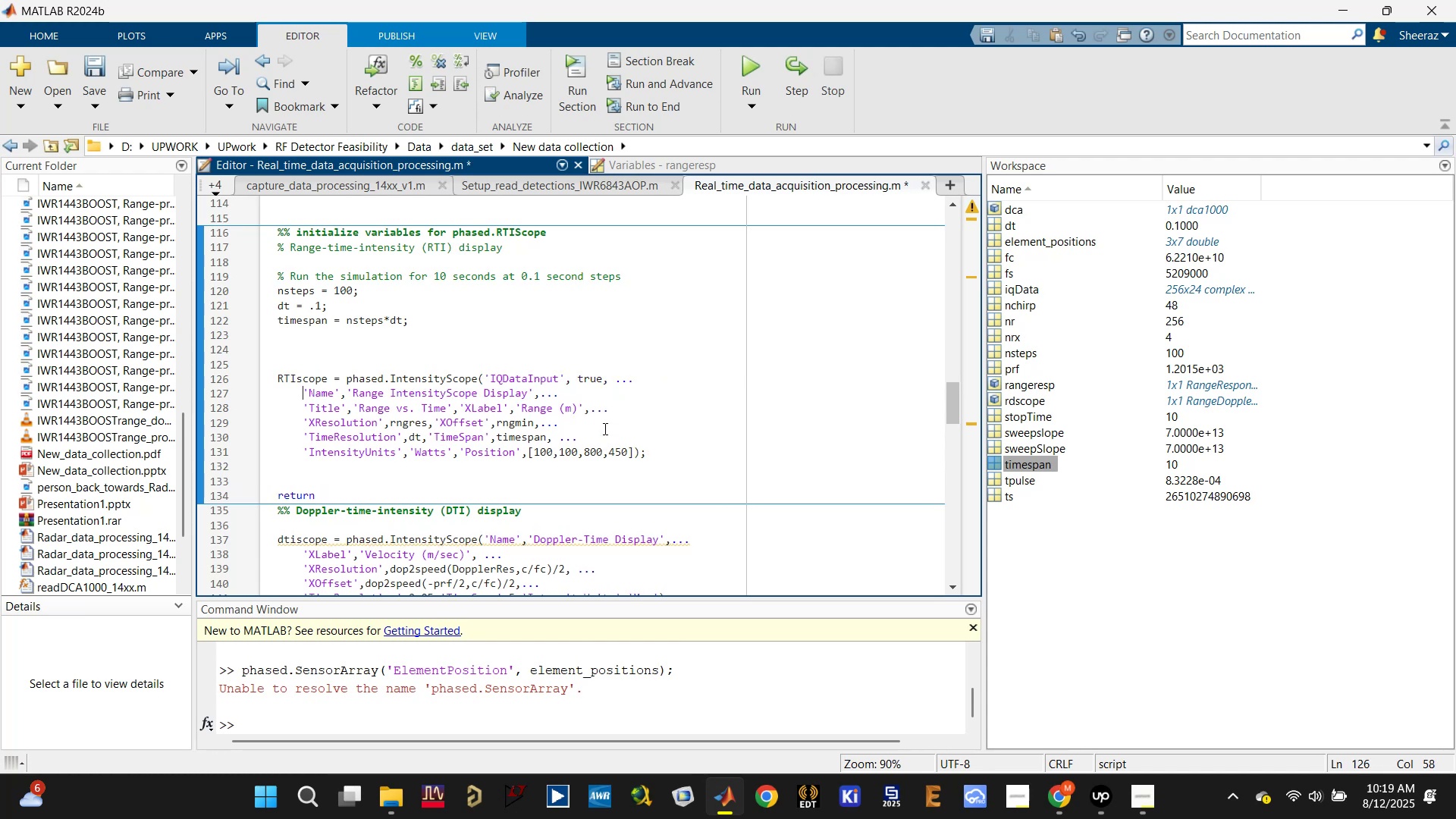 
key(Control+S)
 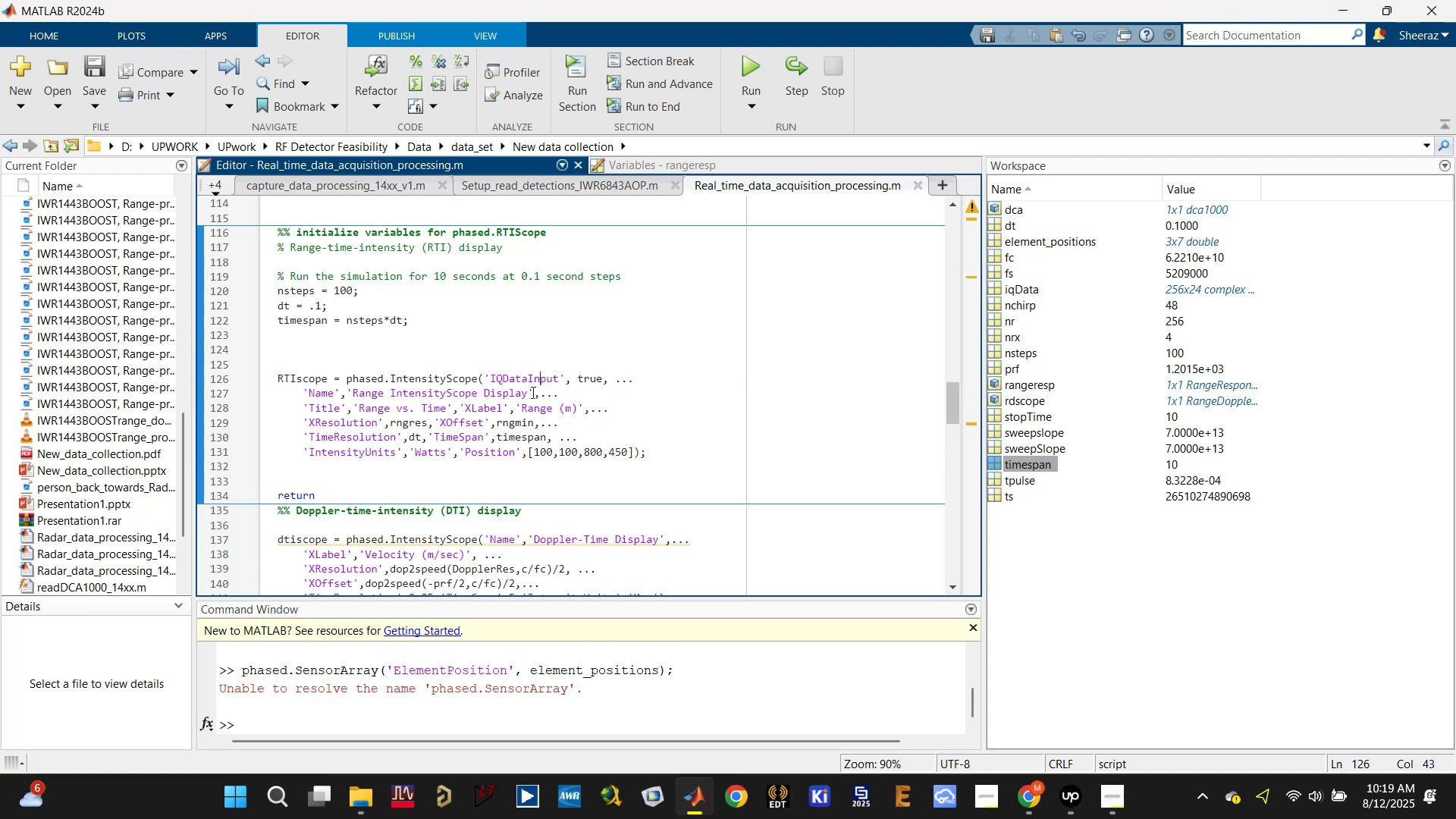 
left_click([385, 475])
 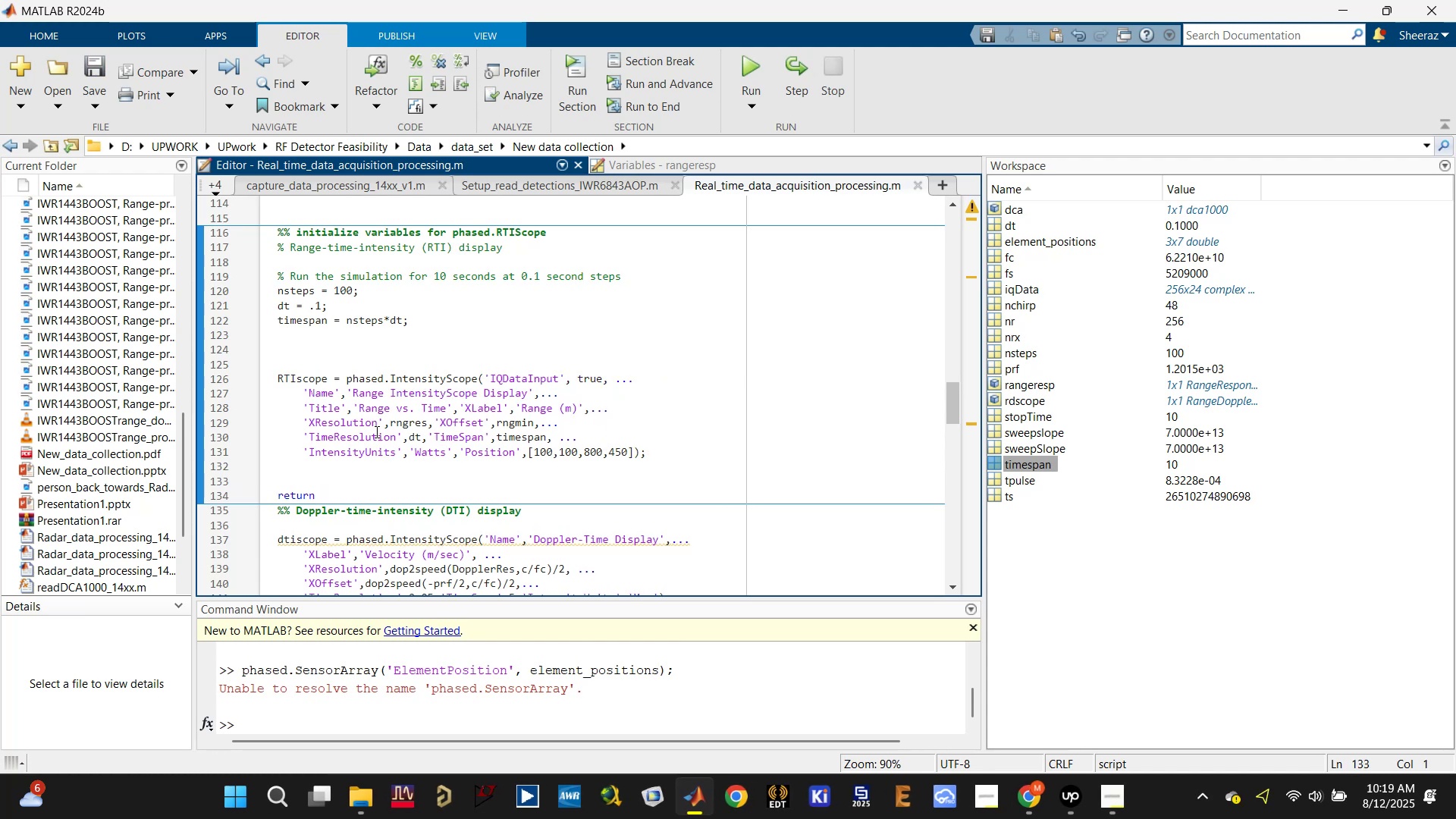 
scroll: coordinate [375, 431], scroll_direction: up, amount: 3.0
 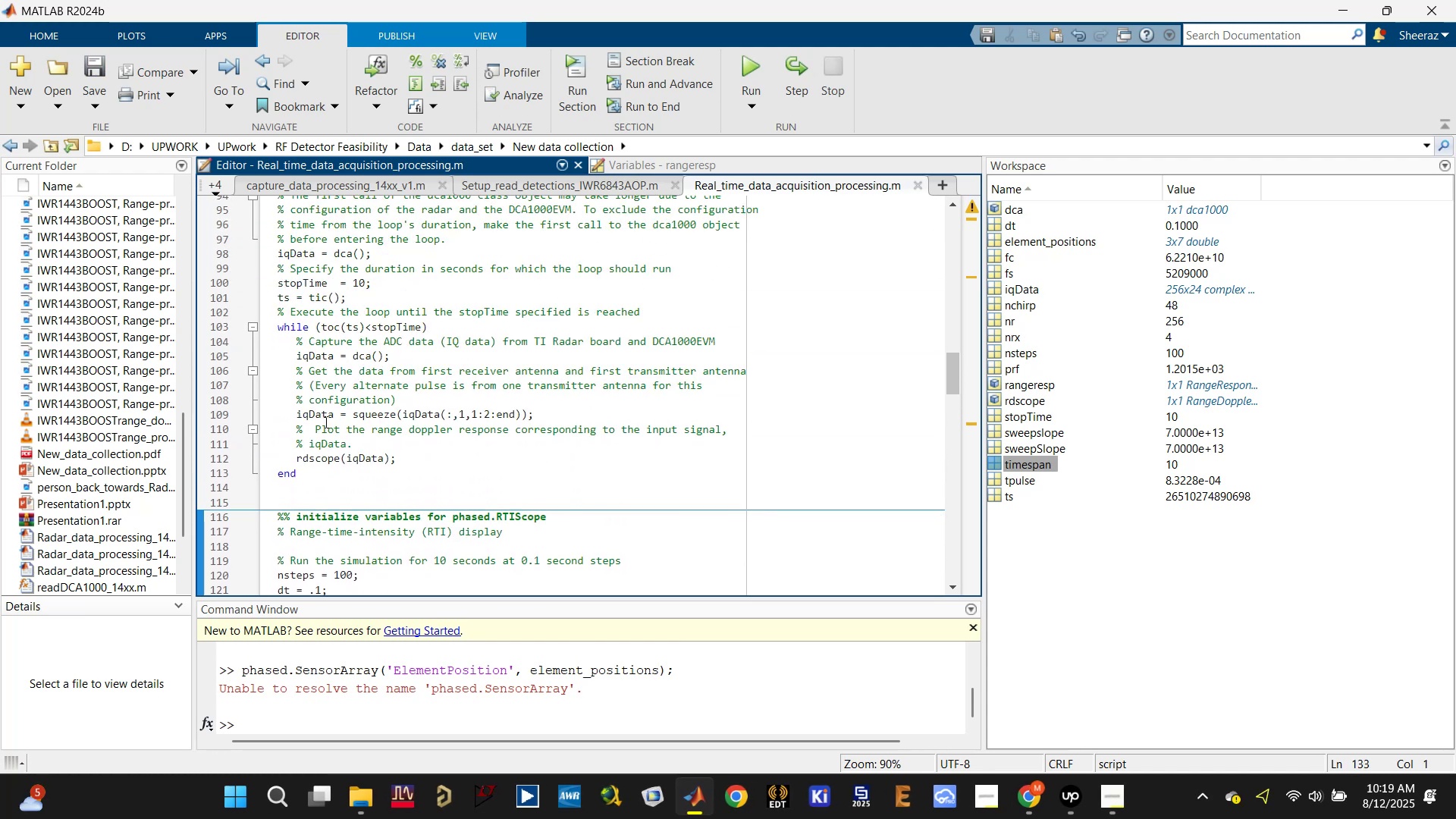 
double_click([318, 412])
 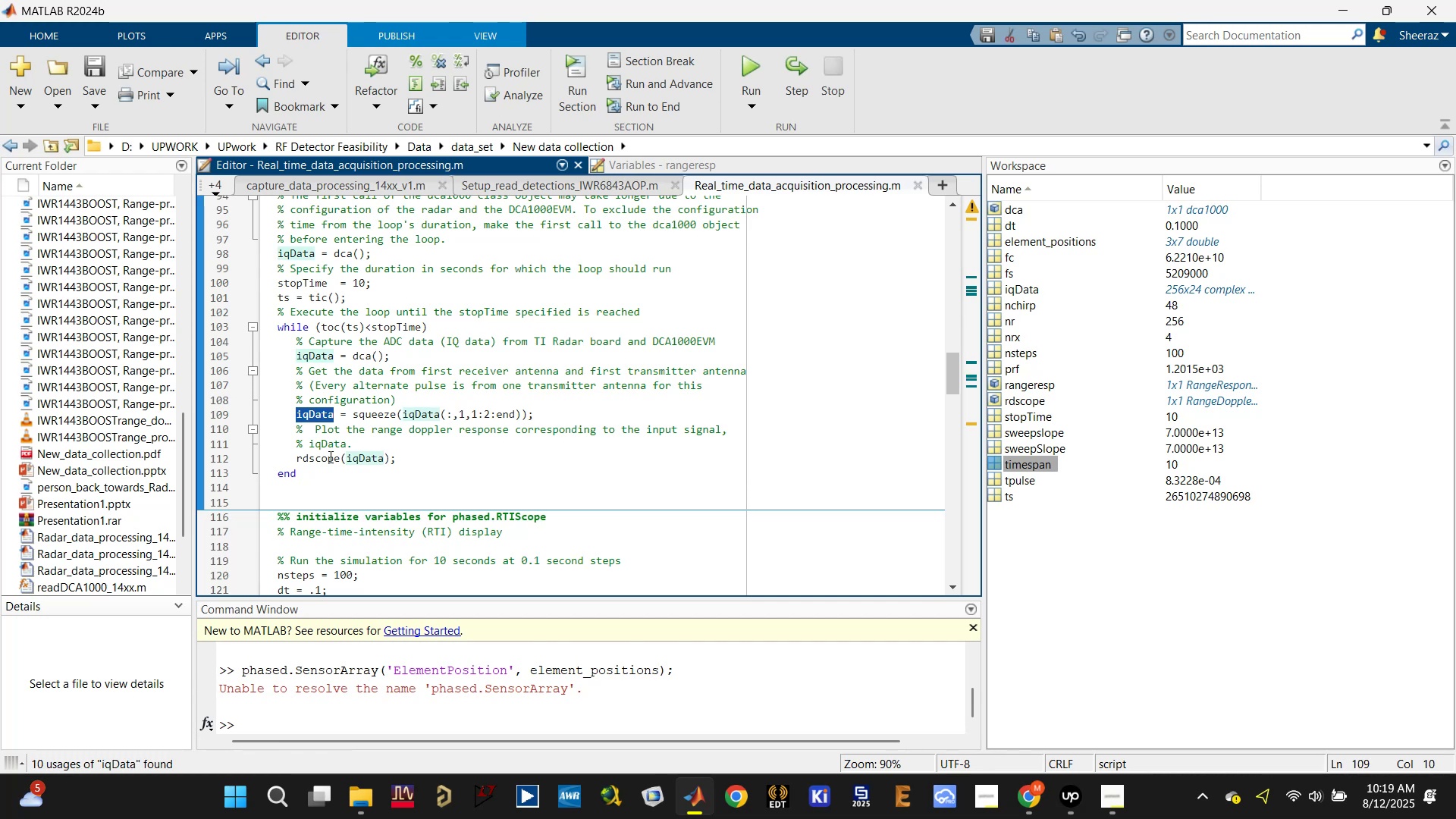 
double_click([322, 459])
 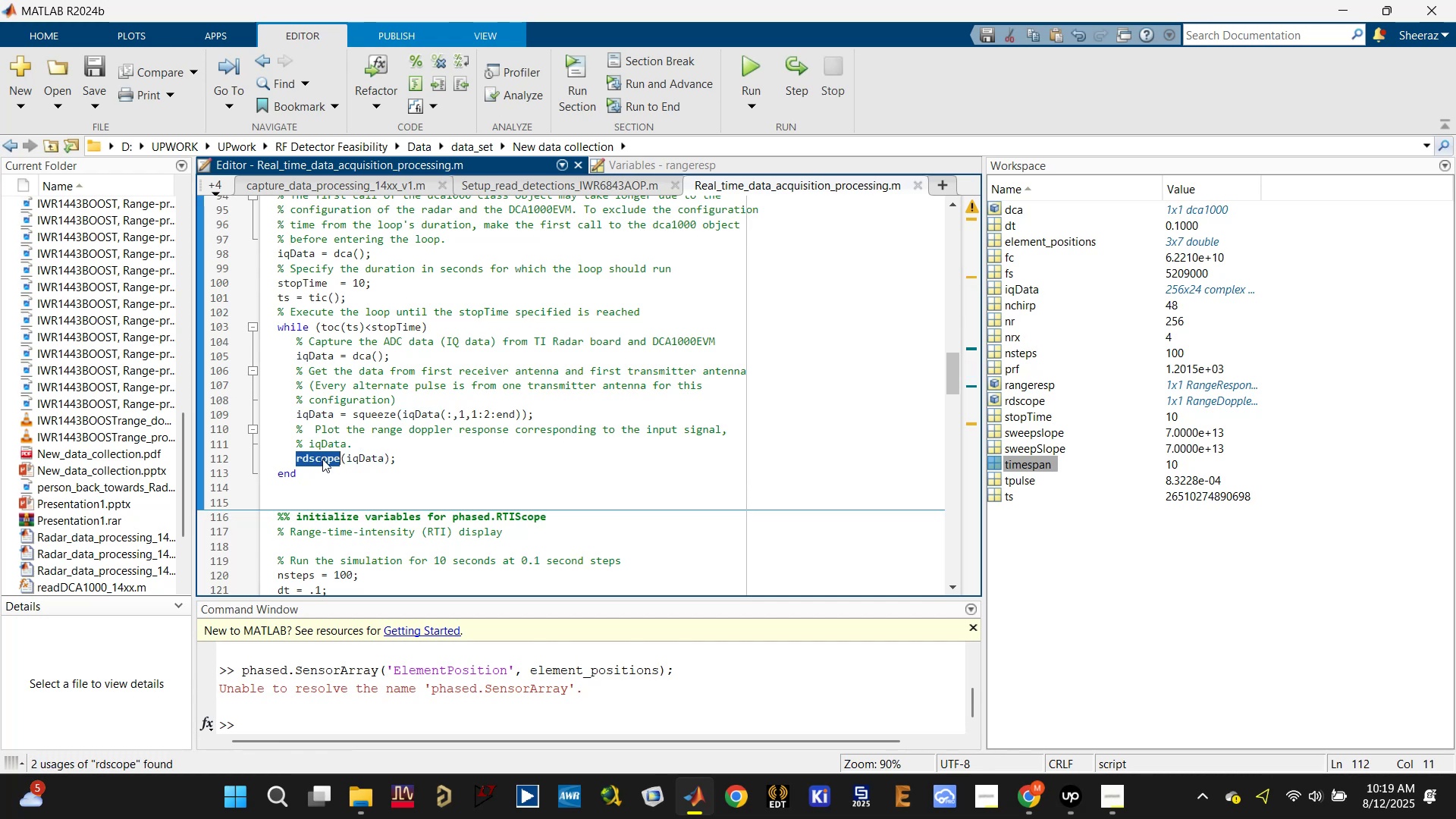 
scroll: coordinate [323, 458], scroll_direction: down, amount: 2.0
 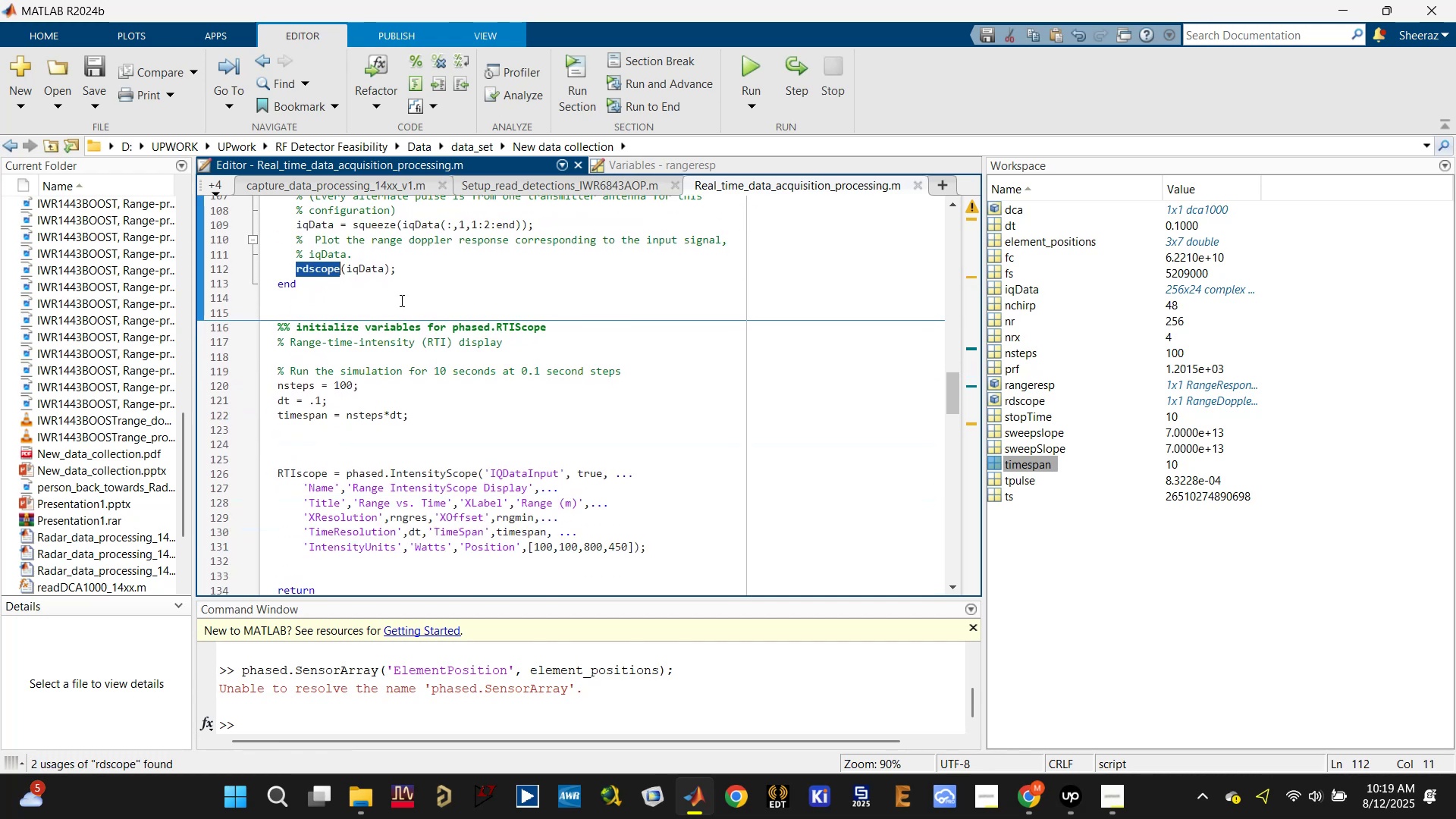 
left_click_drag(start_coordinate=[403, 273], to_coordinate=[293, 266])
 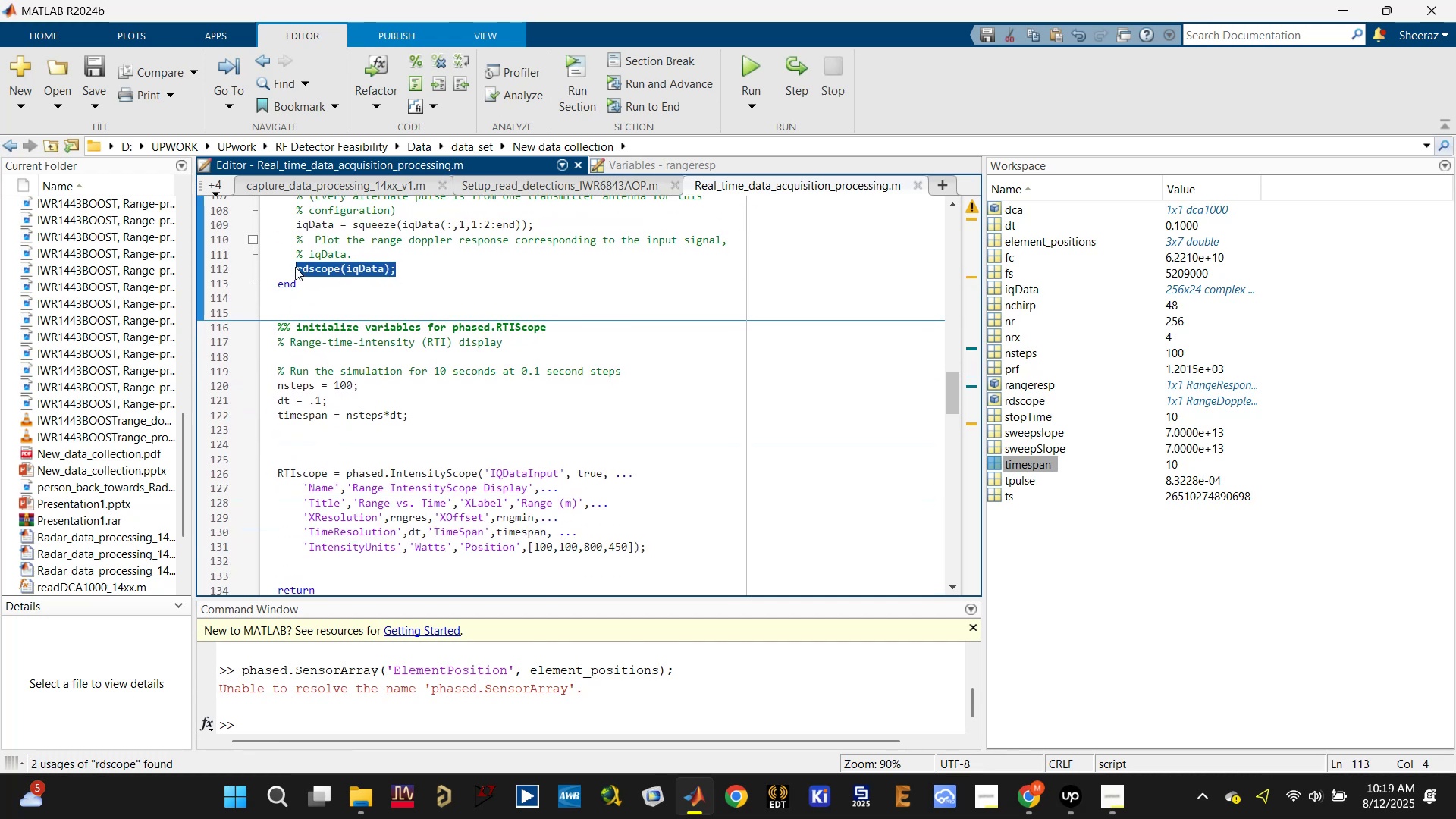 
key(Control+C)
 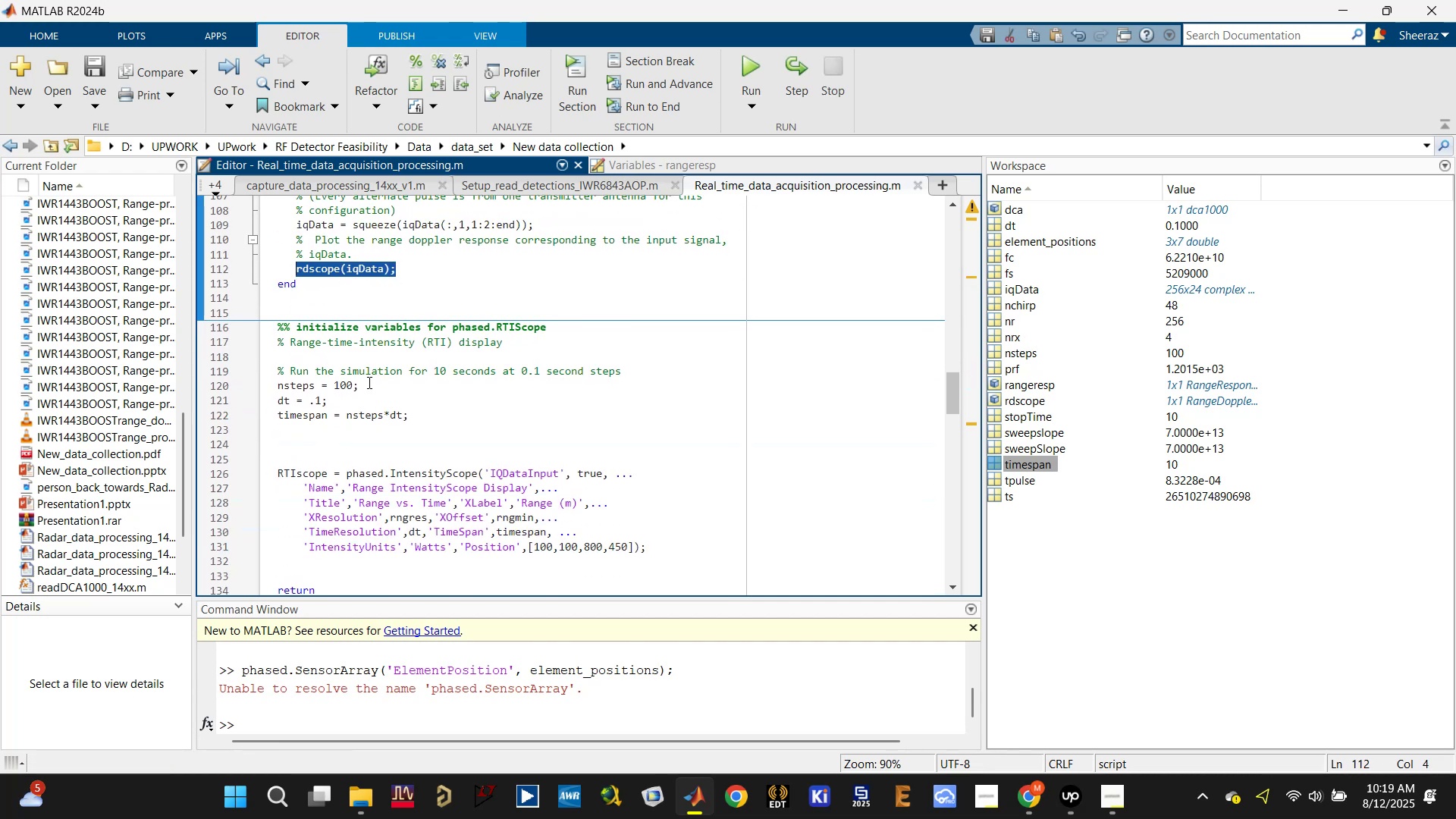 
scroll: coordinate [368, 396], scroll_direction: down, amount: 1.0
 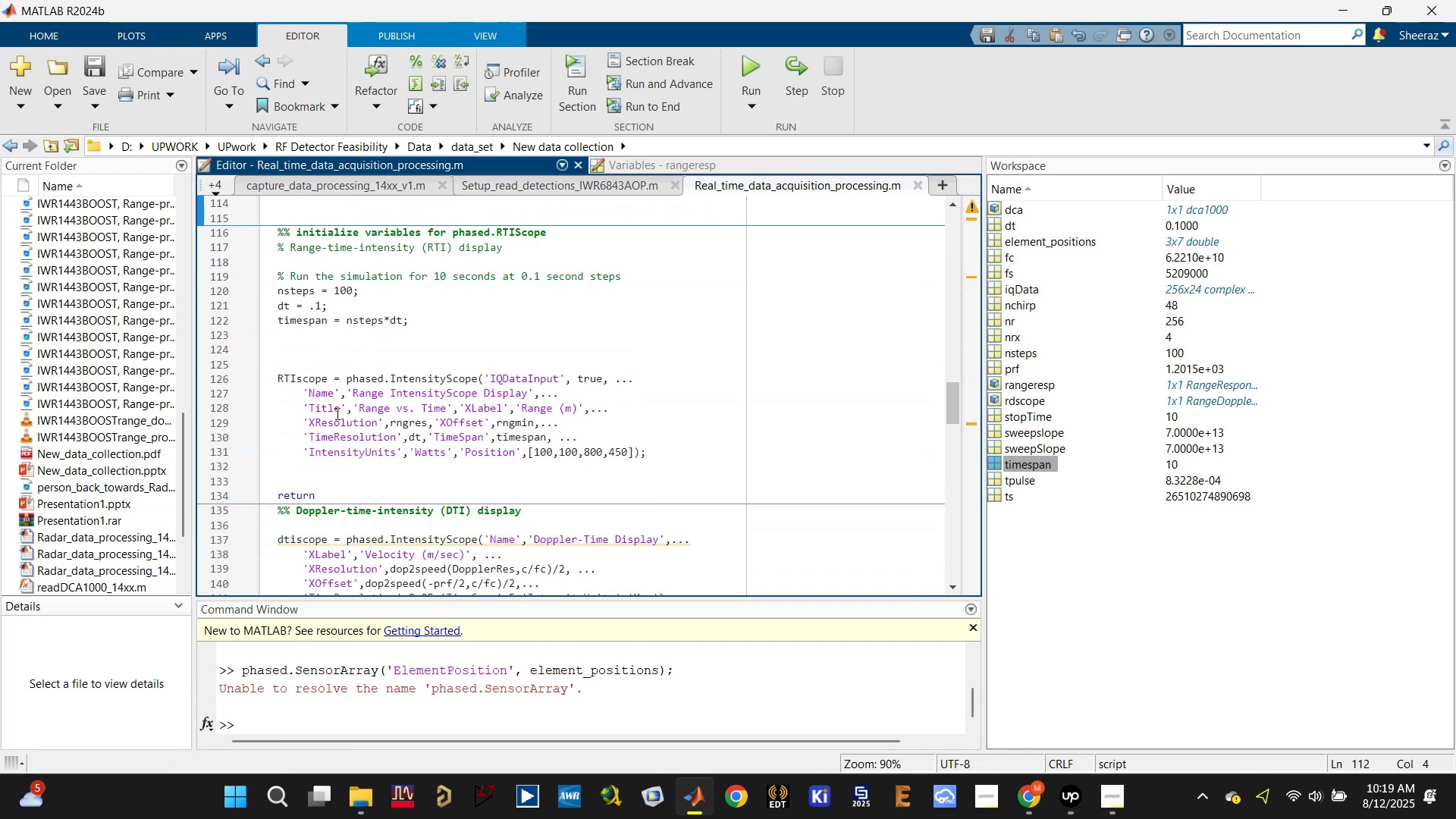 
left_click([311, 469])
 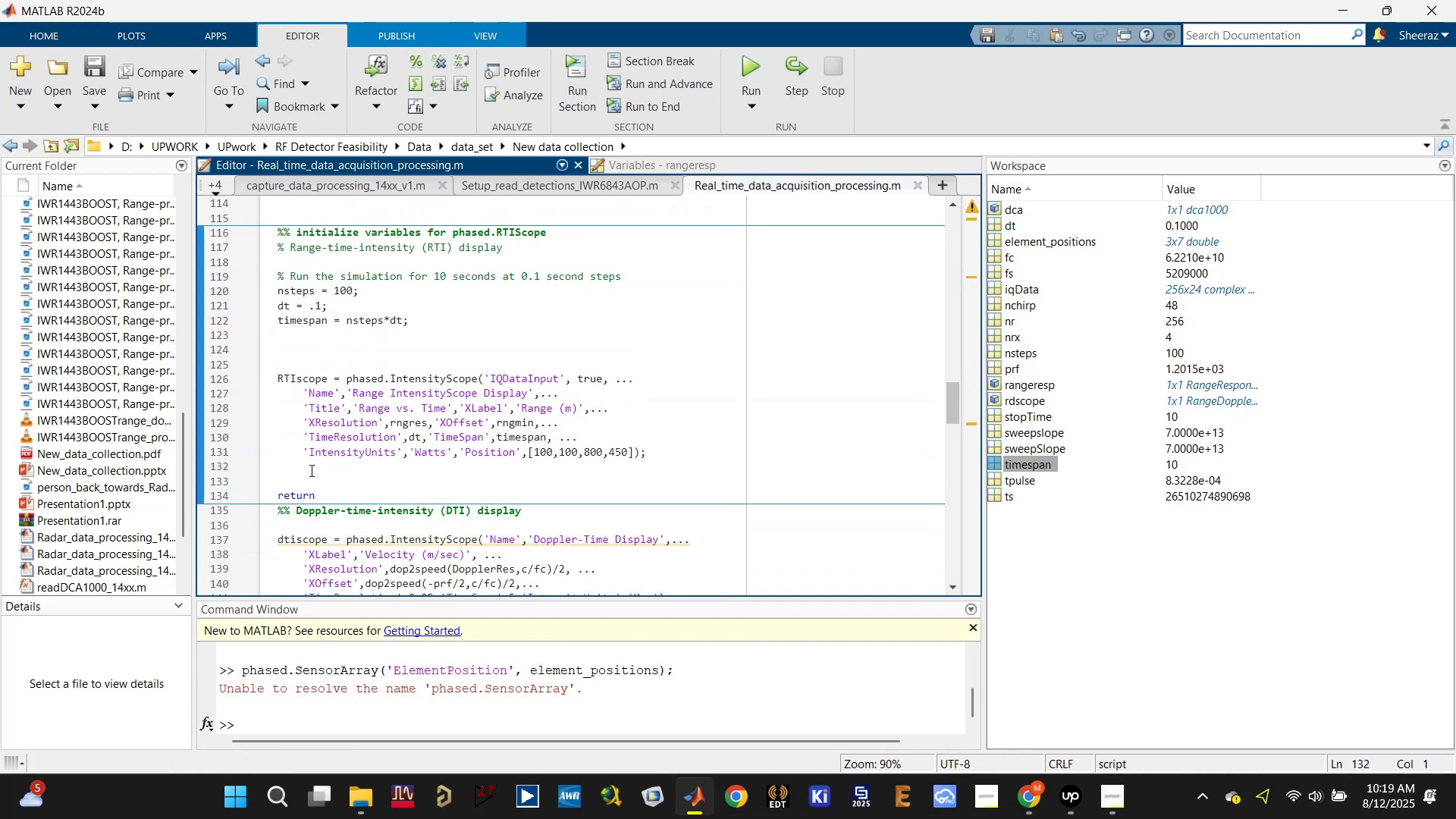 
key(Enter)
 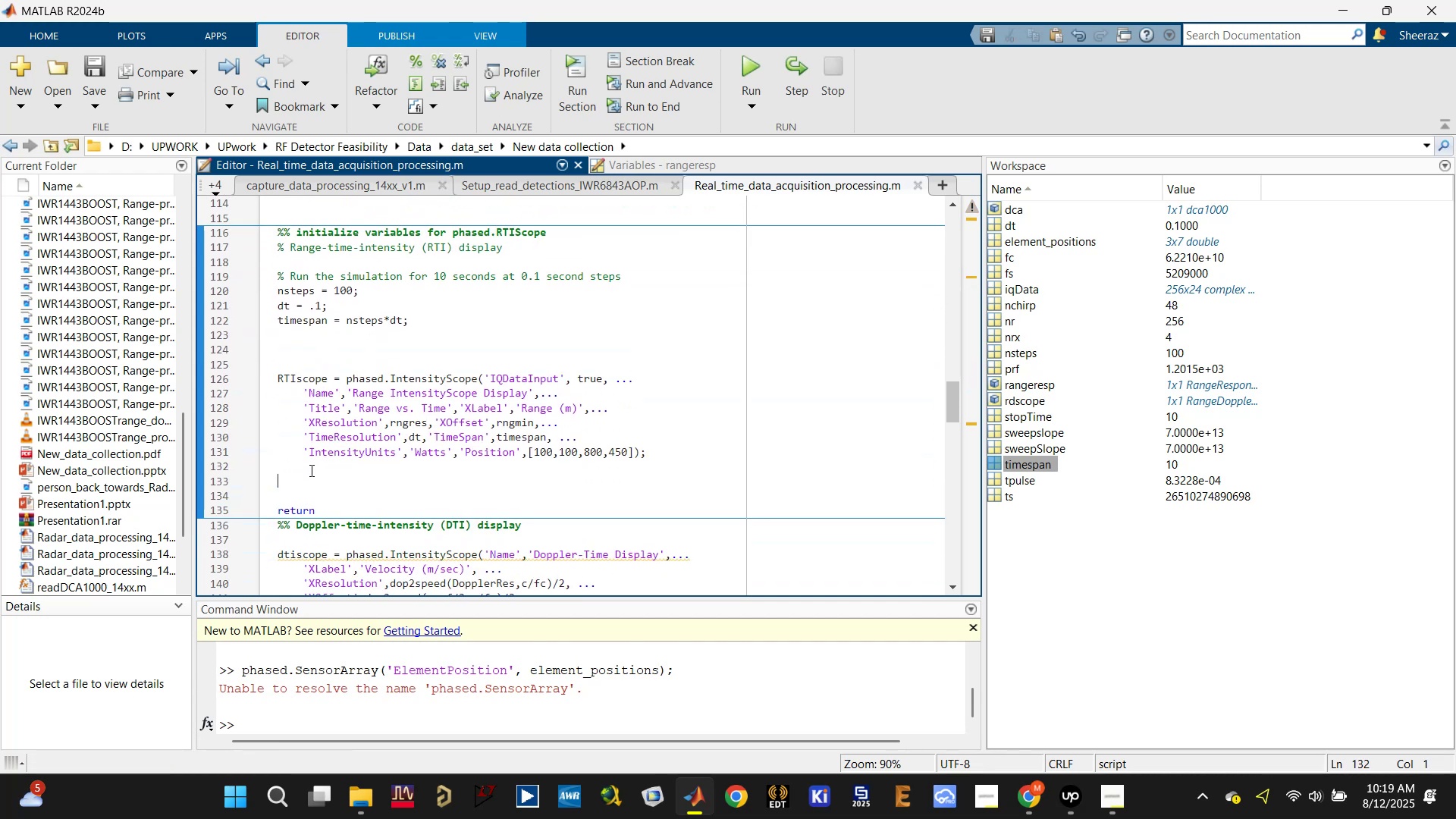 
key(Enter)
 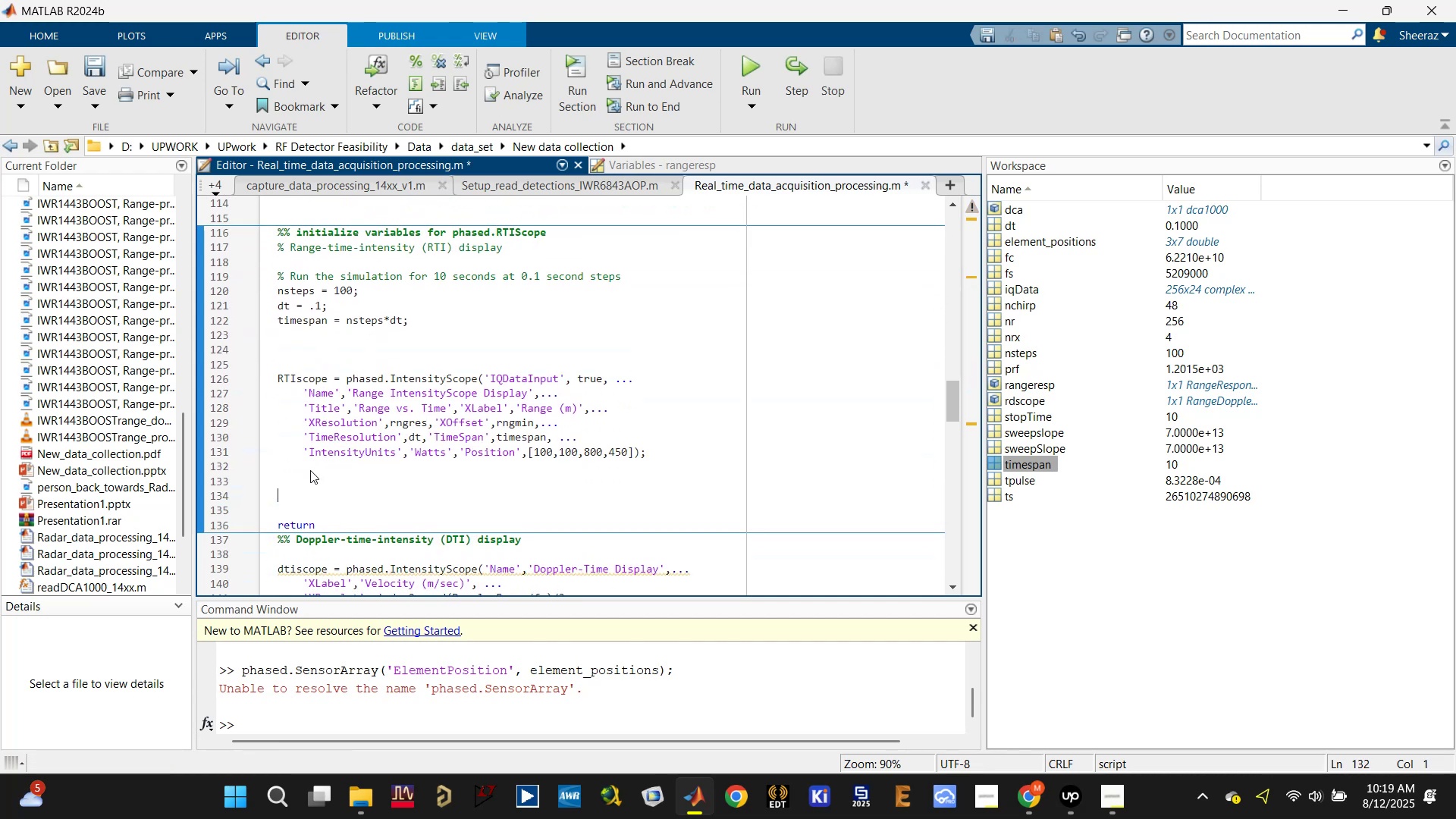 
key(Control+V)
 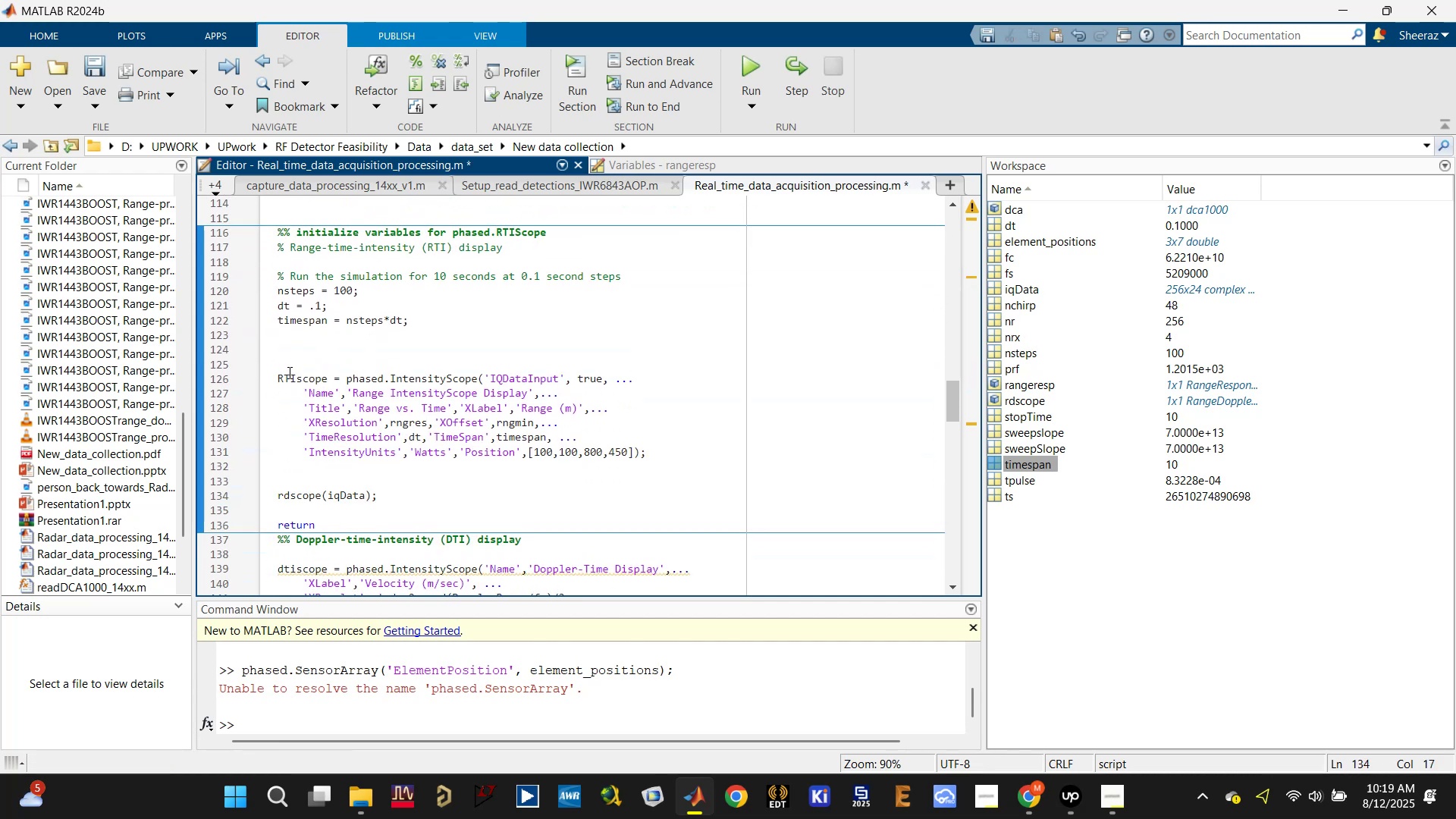 
double_click([293, 376])
 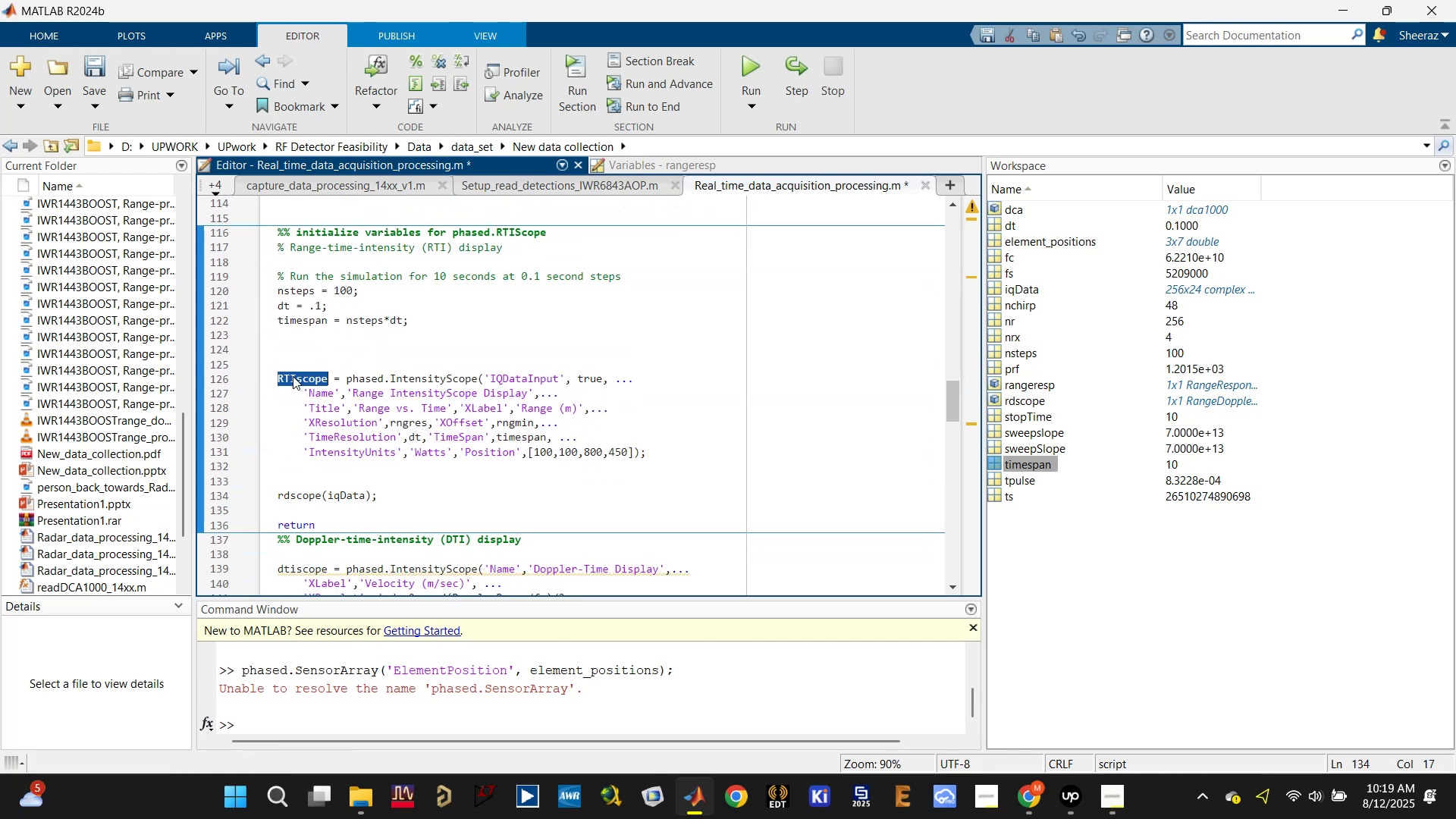 
key(Control+C)
 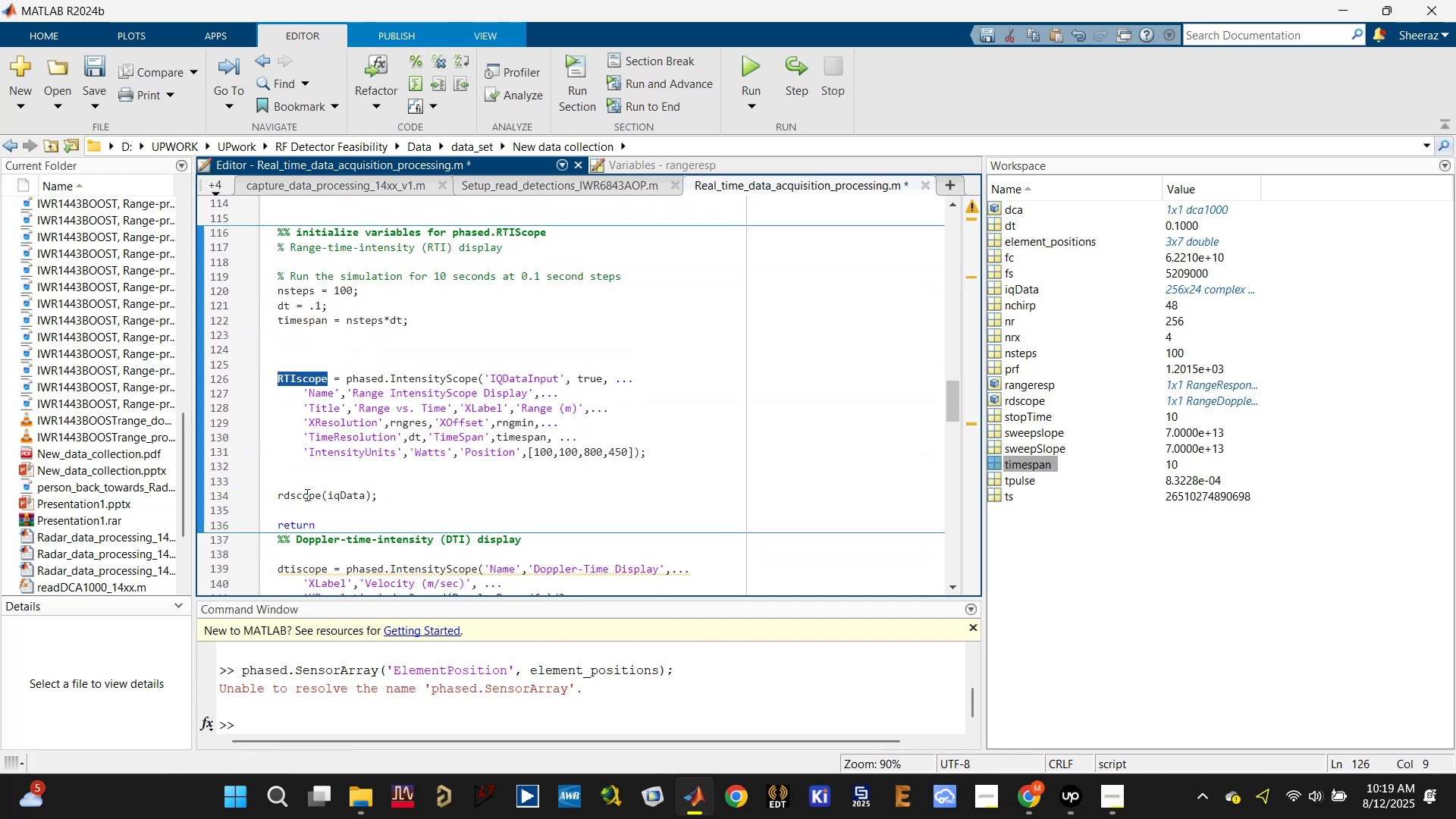 
double_click([300, 497])
 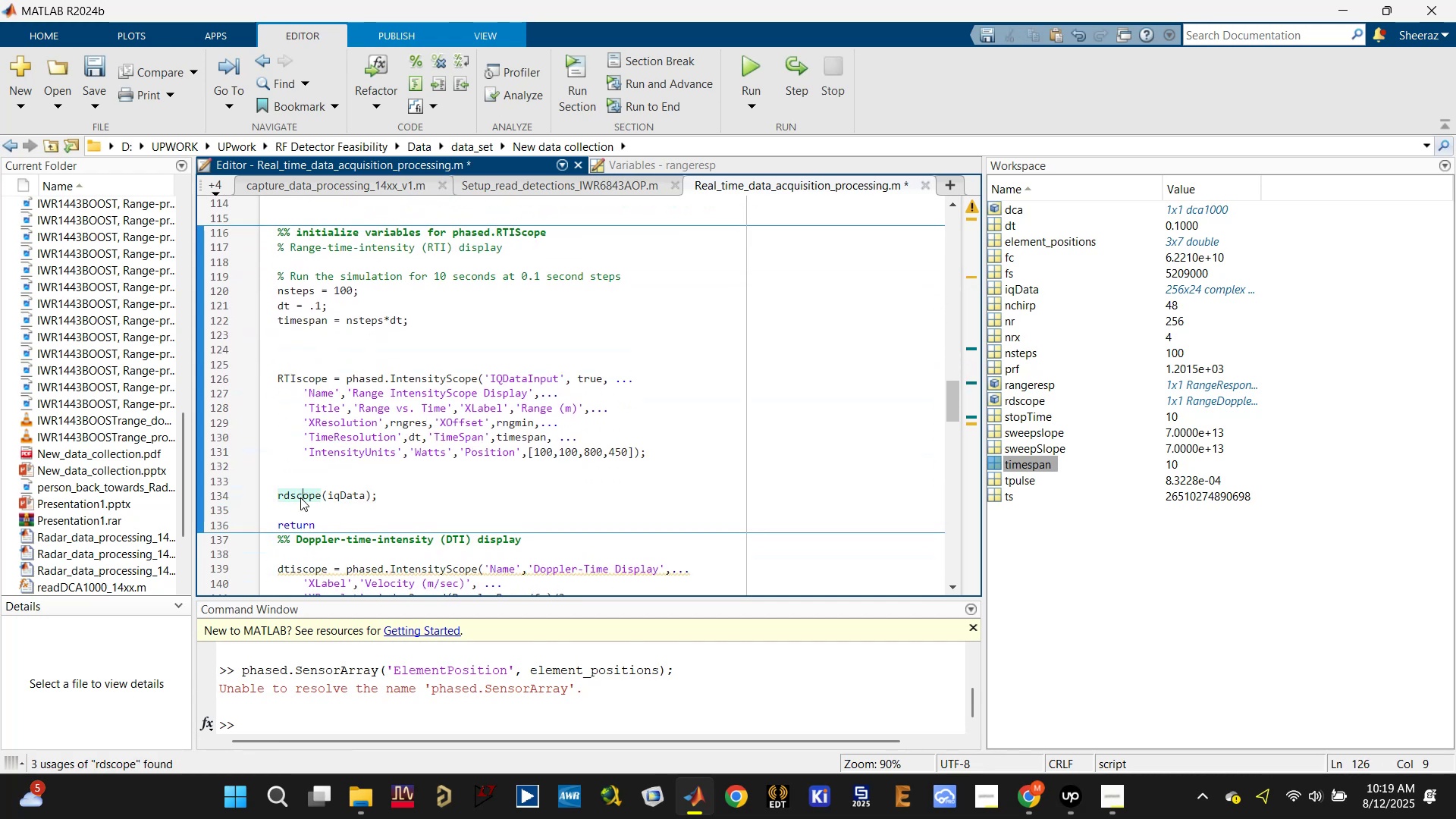 
key(Control+V)
 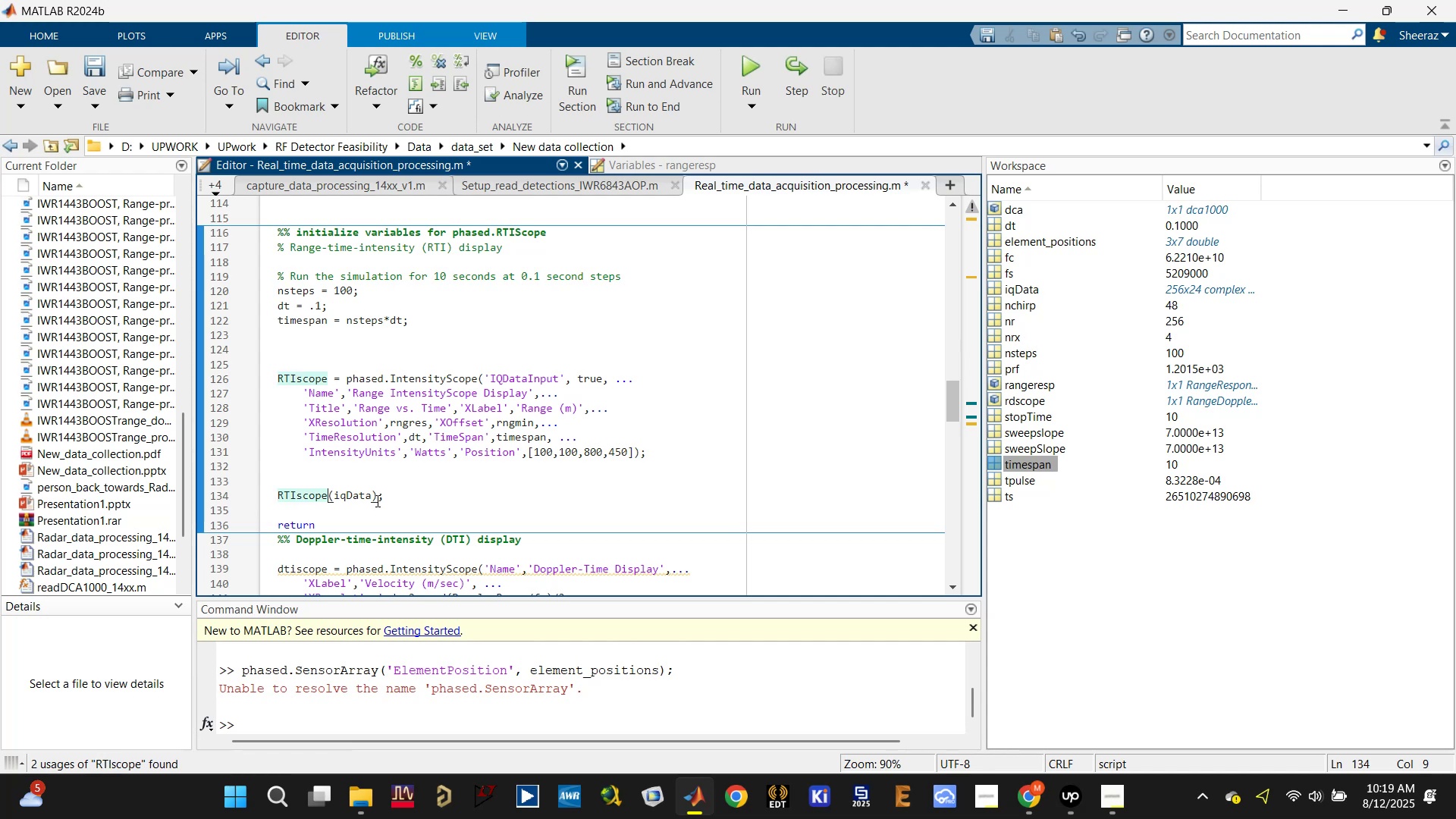 
left_click([355, 495])
 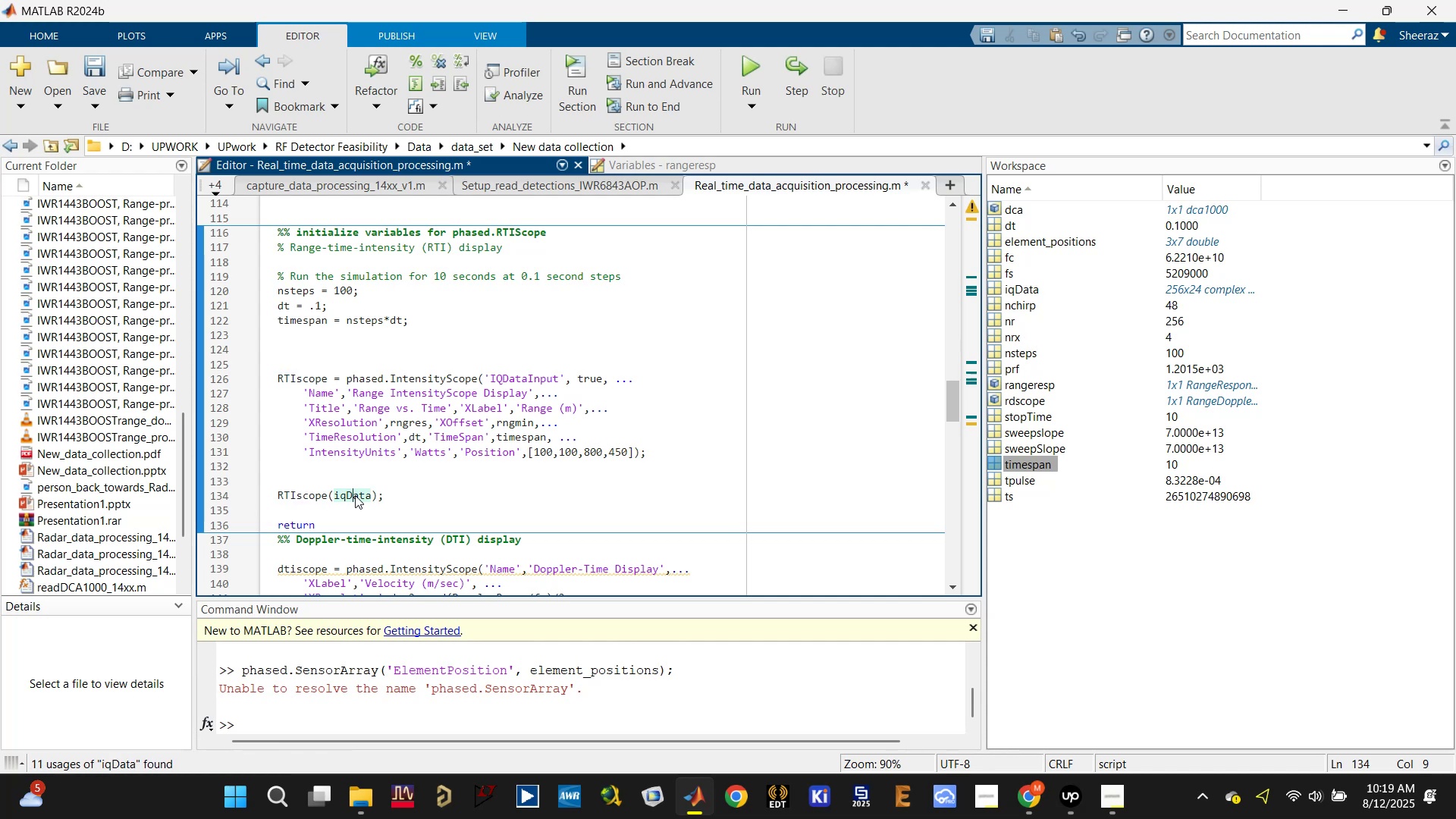 
key(Control+S)
 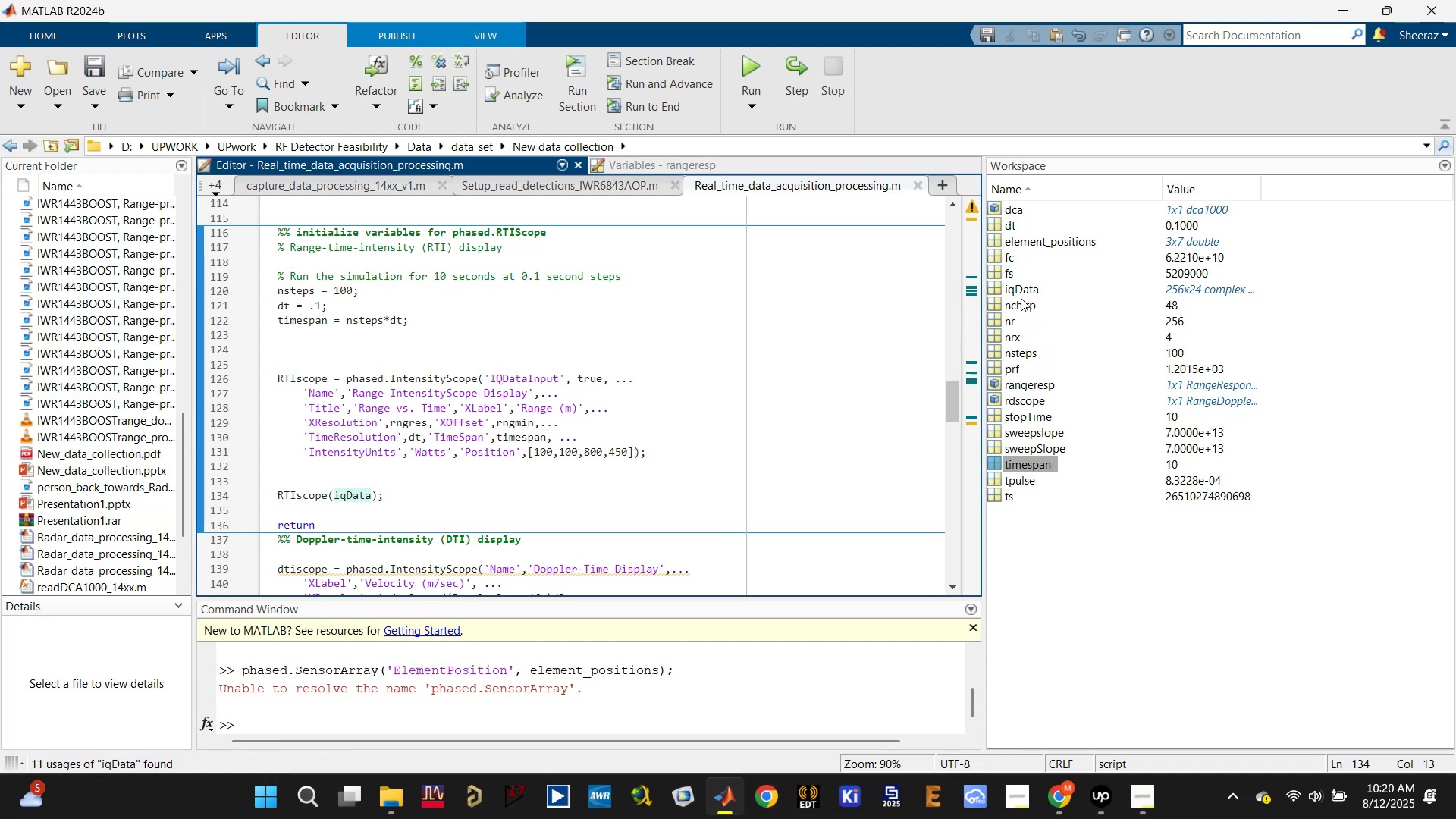 
scroll: coordinate [408, 441], scroll_direction: up, amount: 4.0
 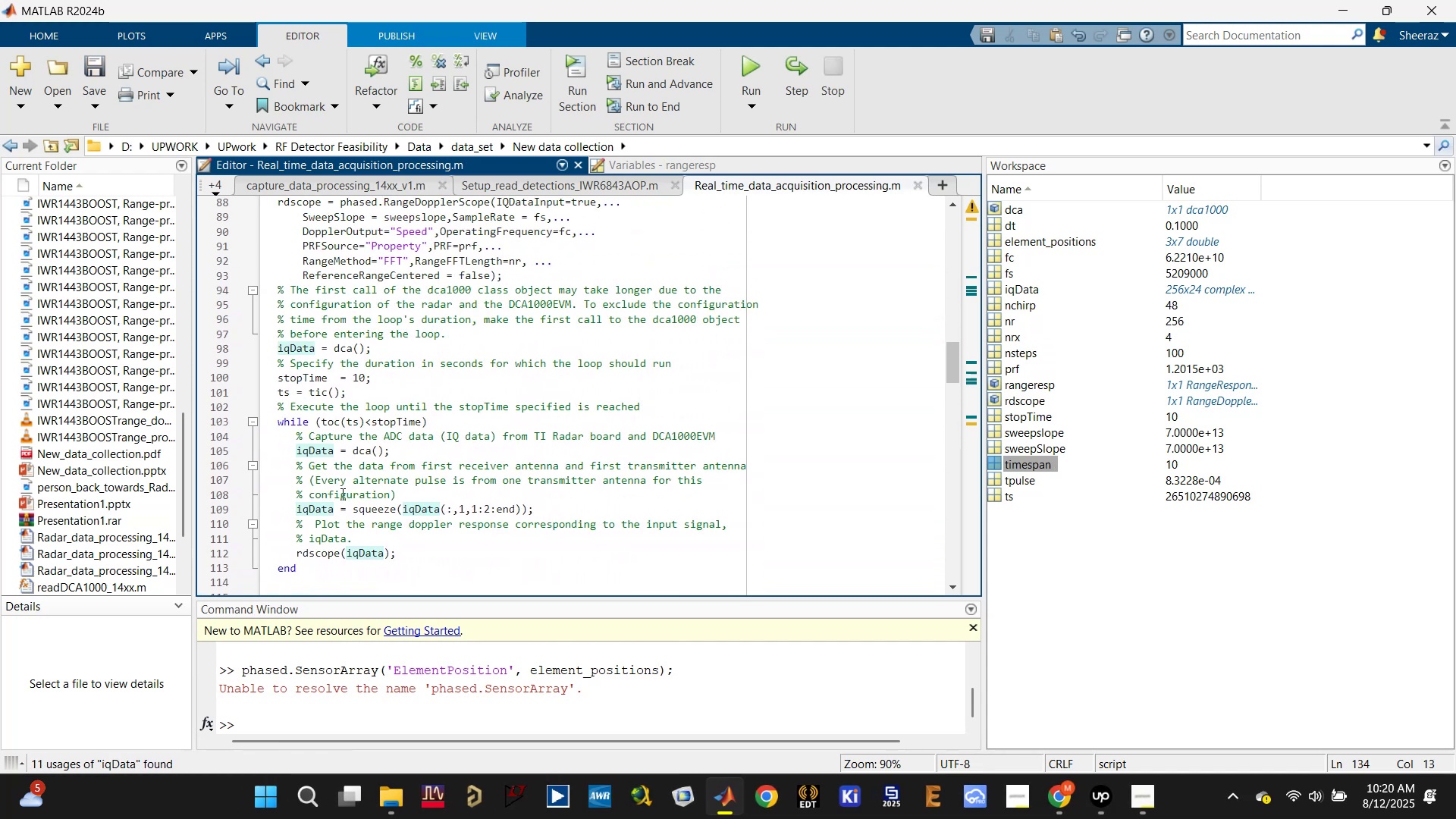 
double_click([319, 445])
 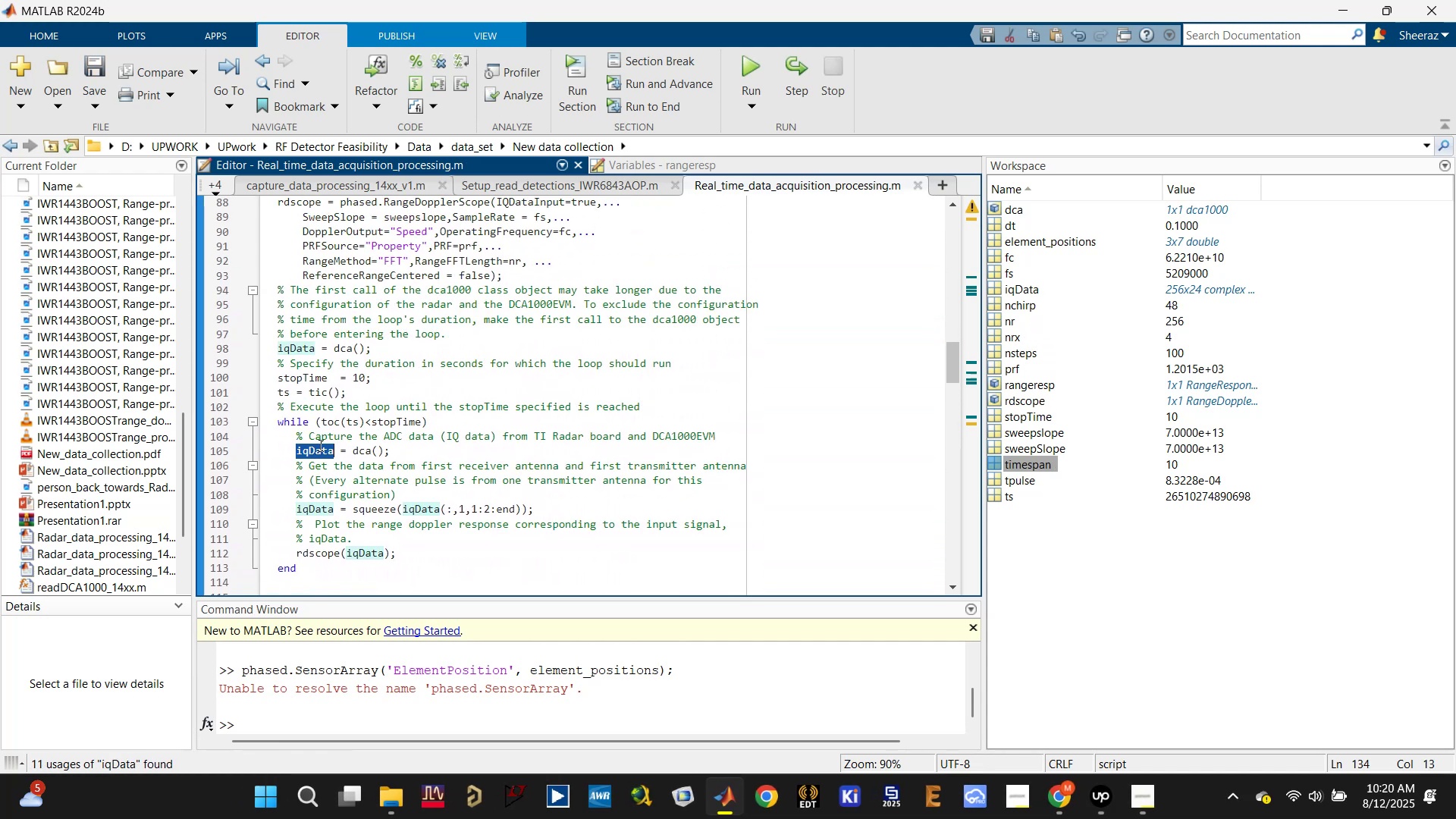 
triple_click([319, 445])
 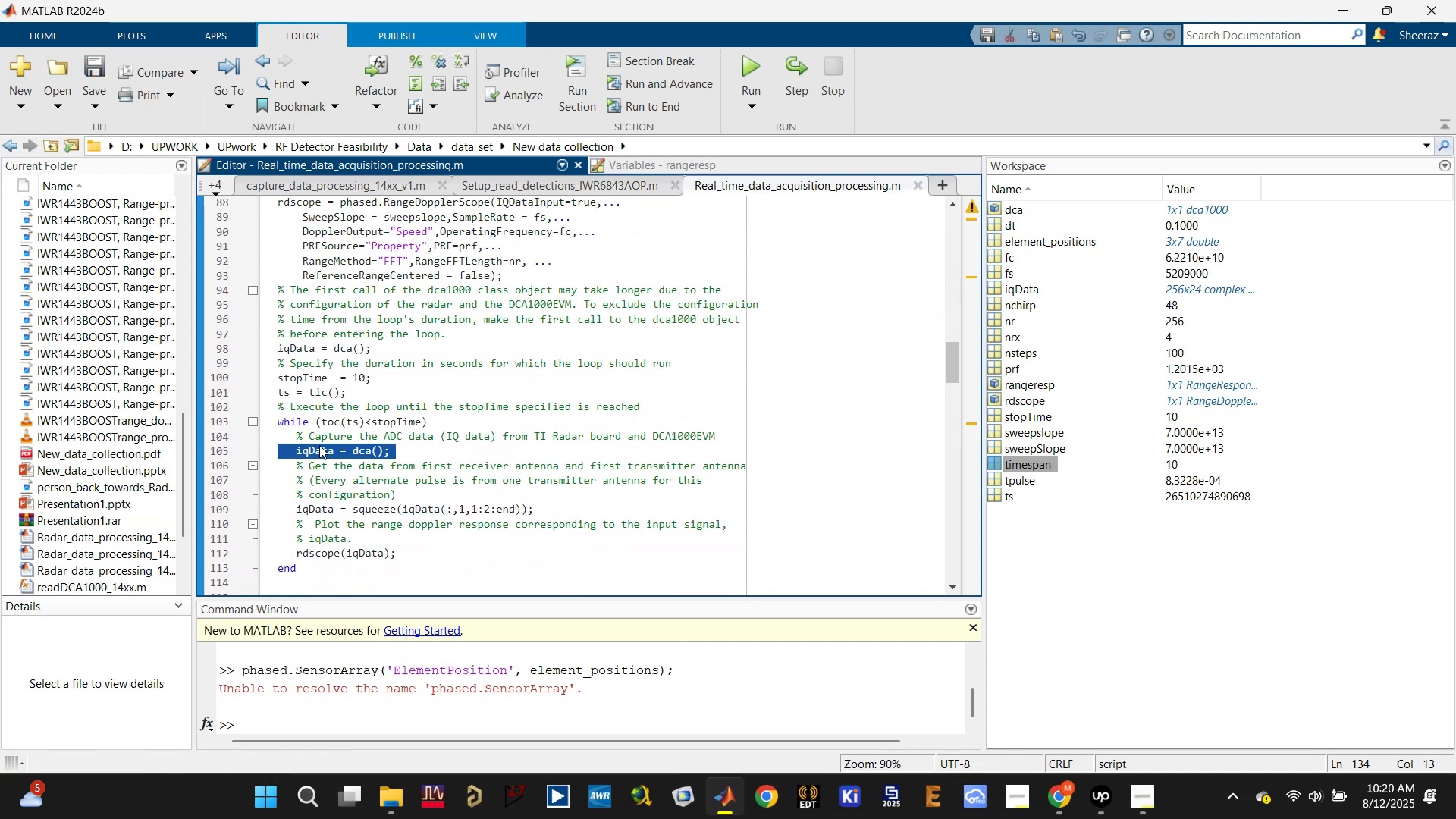 
key(Control+C)
 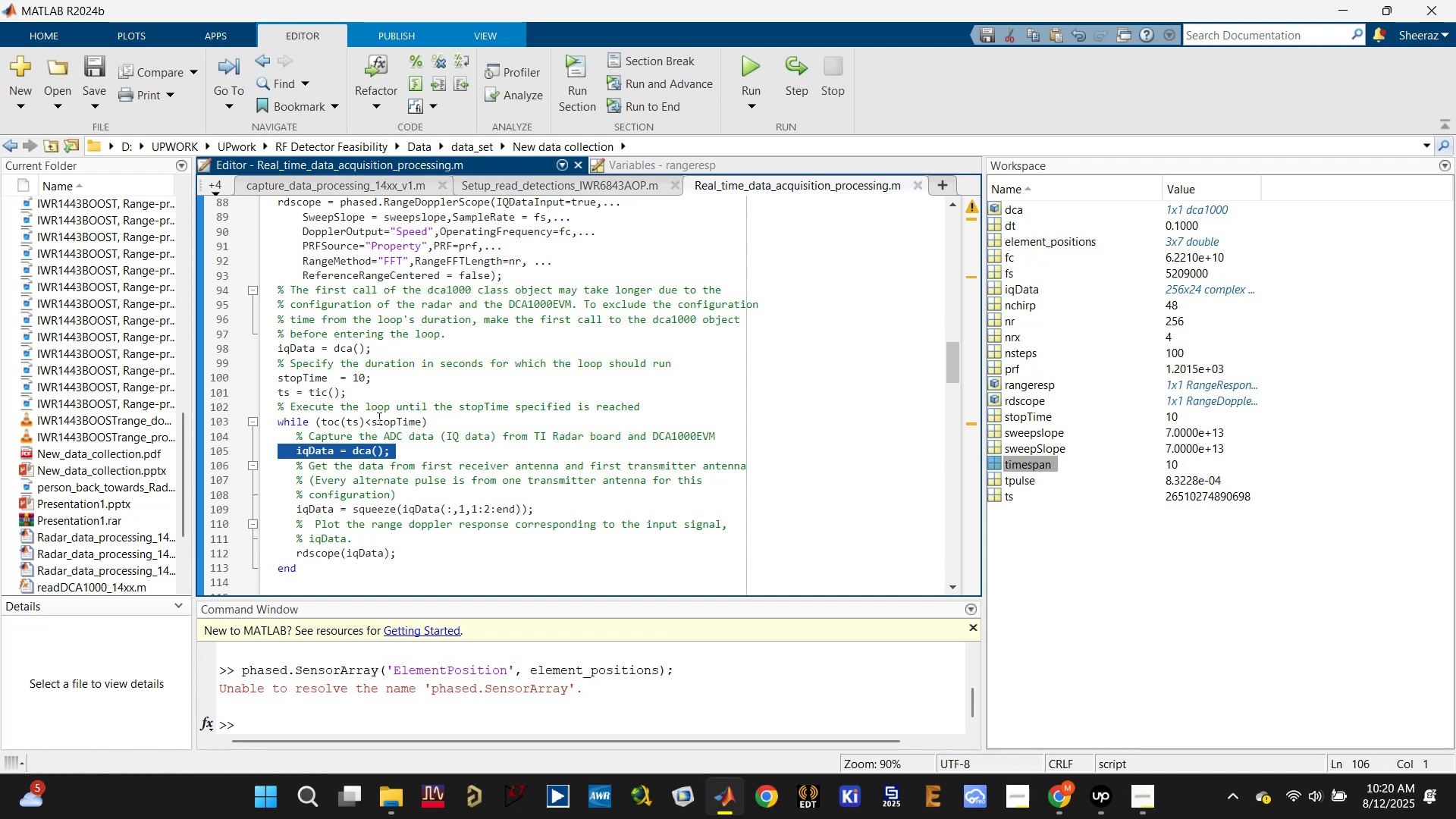 
left_click([374, 386])
 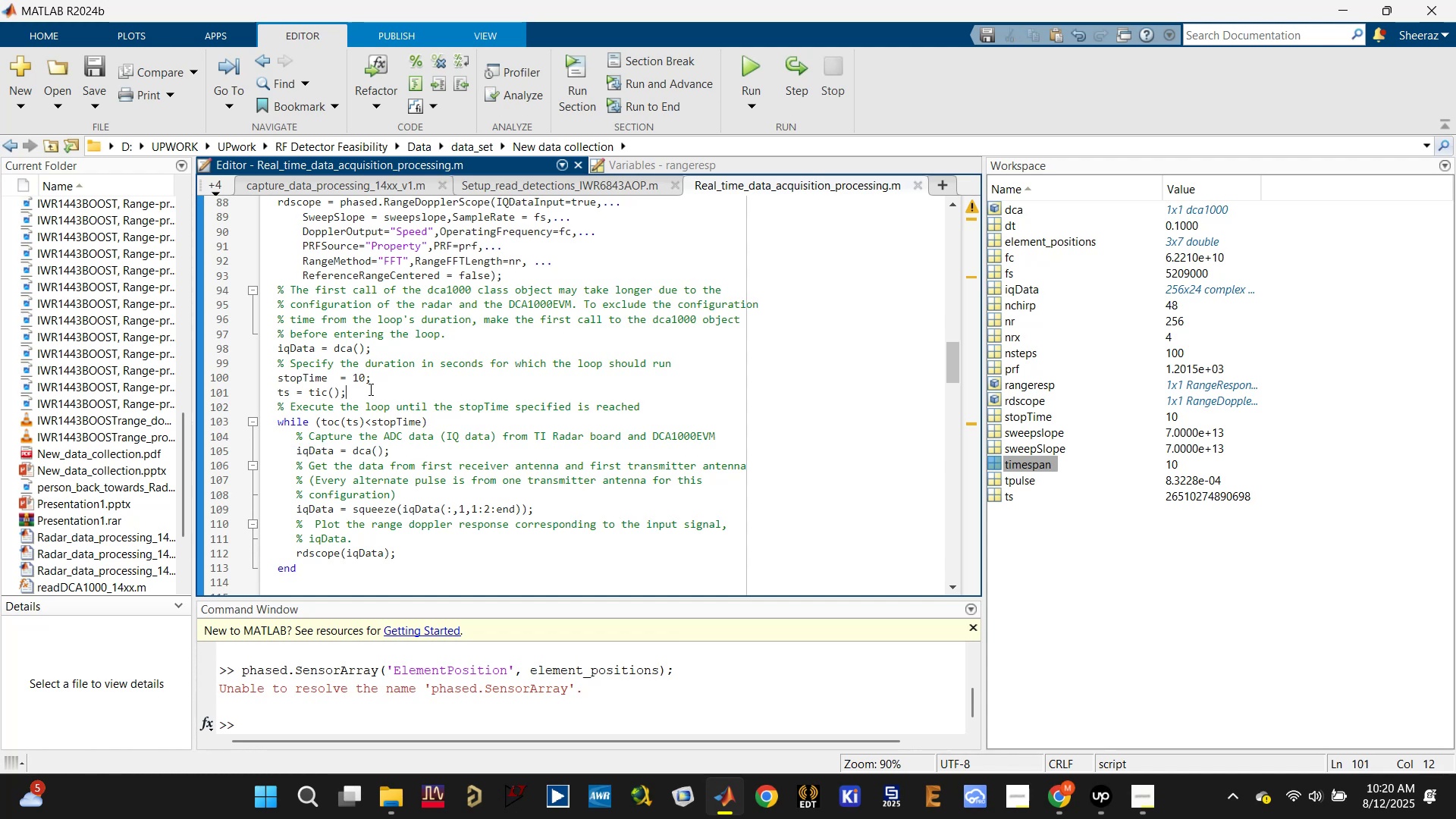 
scroll: coordinate [364, 395], scroll_direction: down, amount: 1.0
 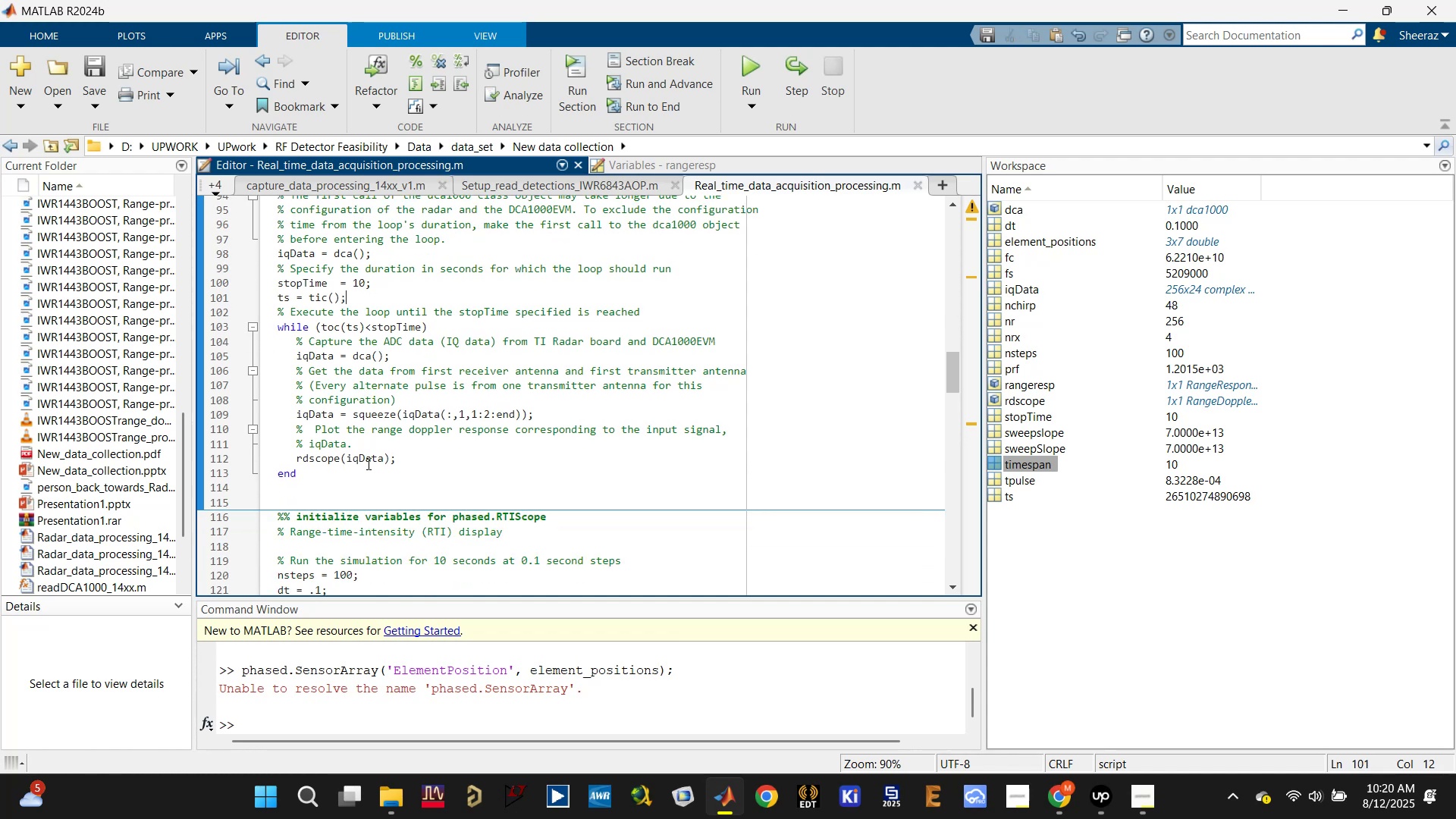 
left_click_drag(start_coordinate=[328, 495], to_coordinate=[262, 283])
 